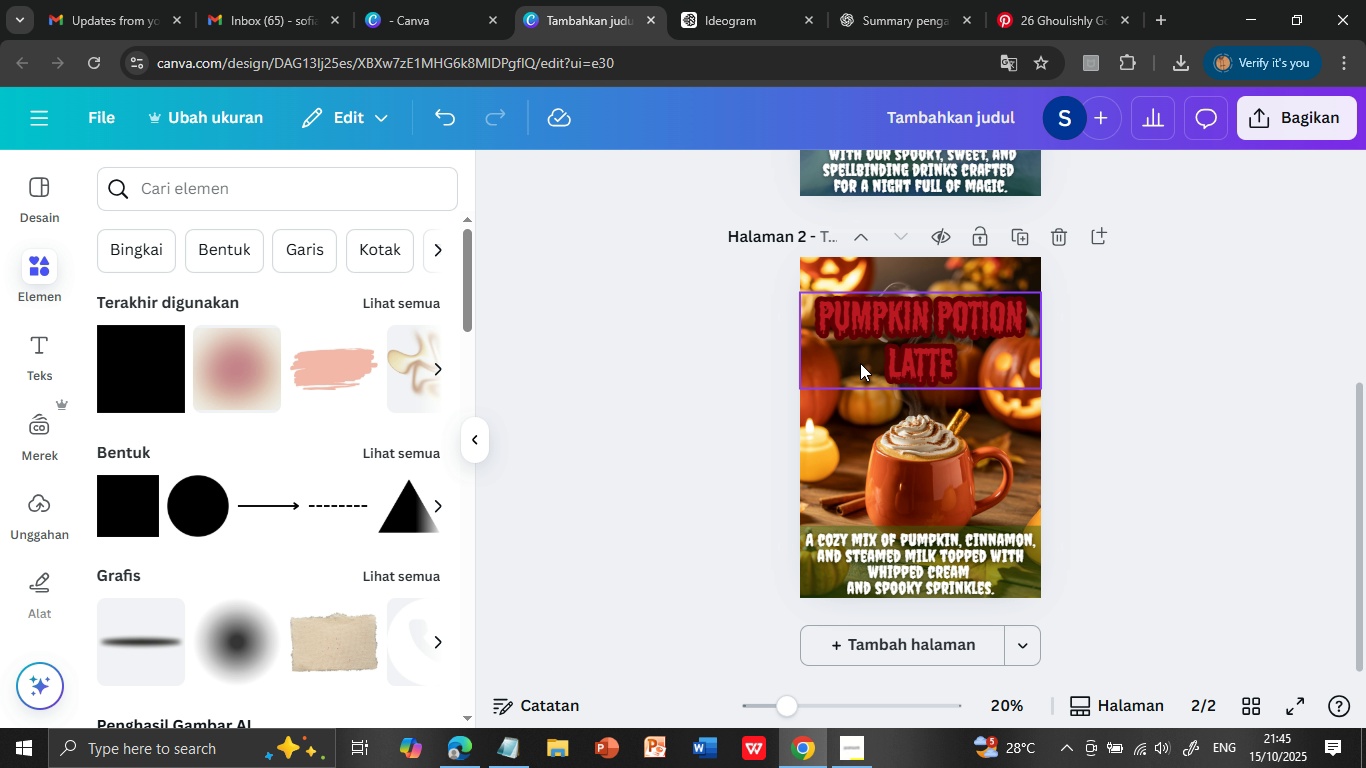 
left_click([908, 317])
 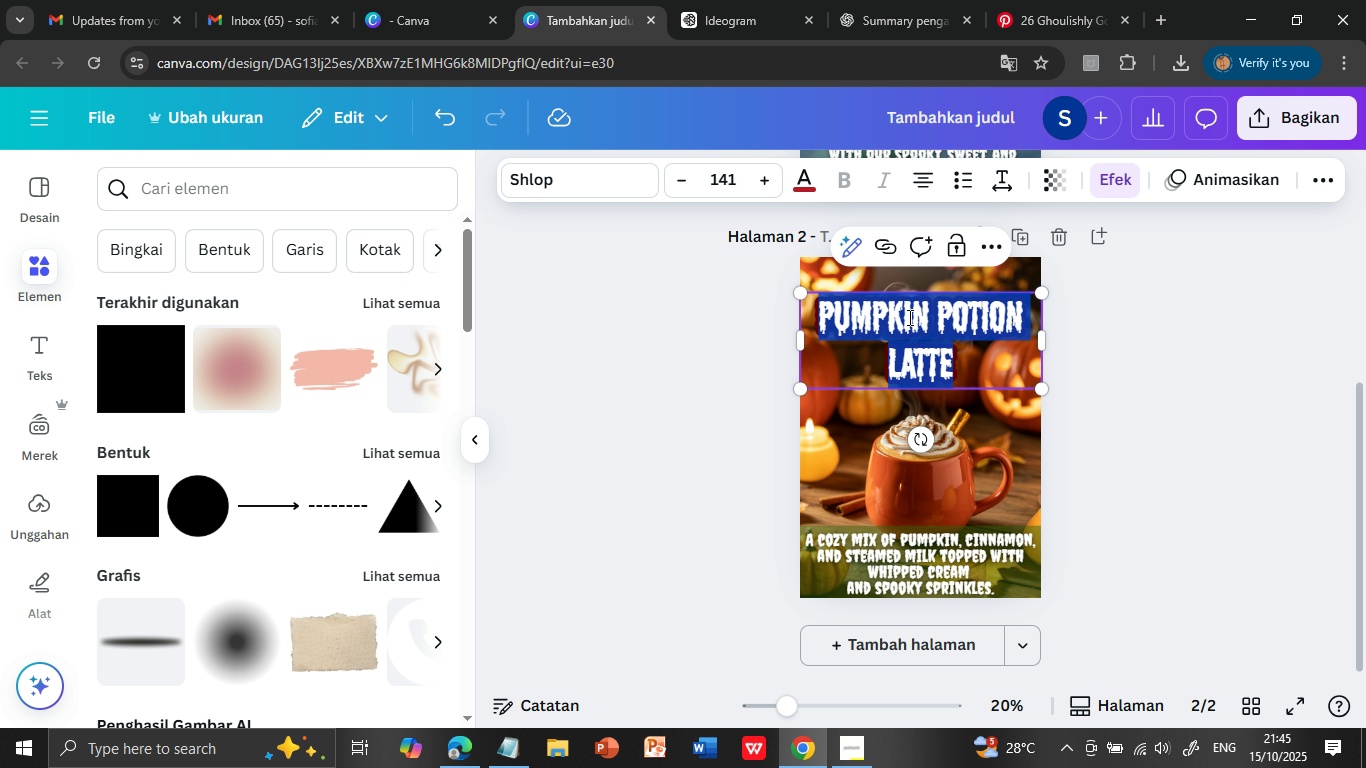 
triple_click([908, 317])
 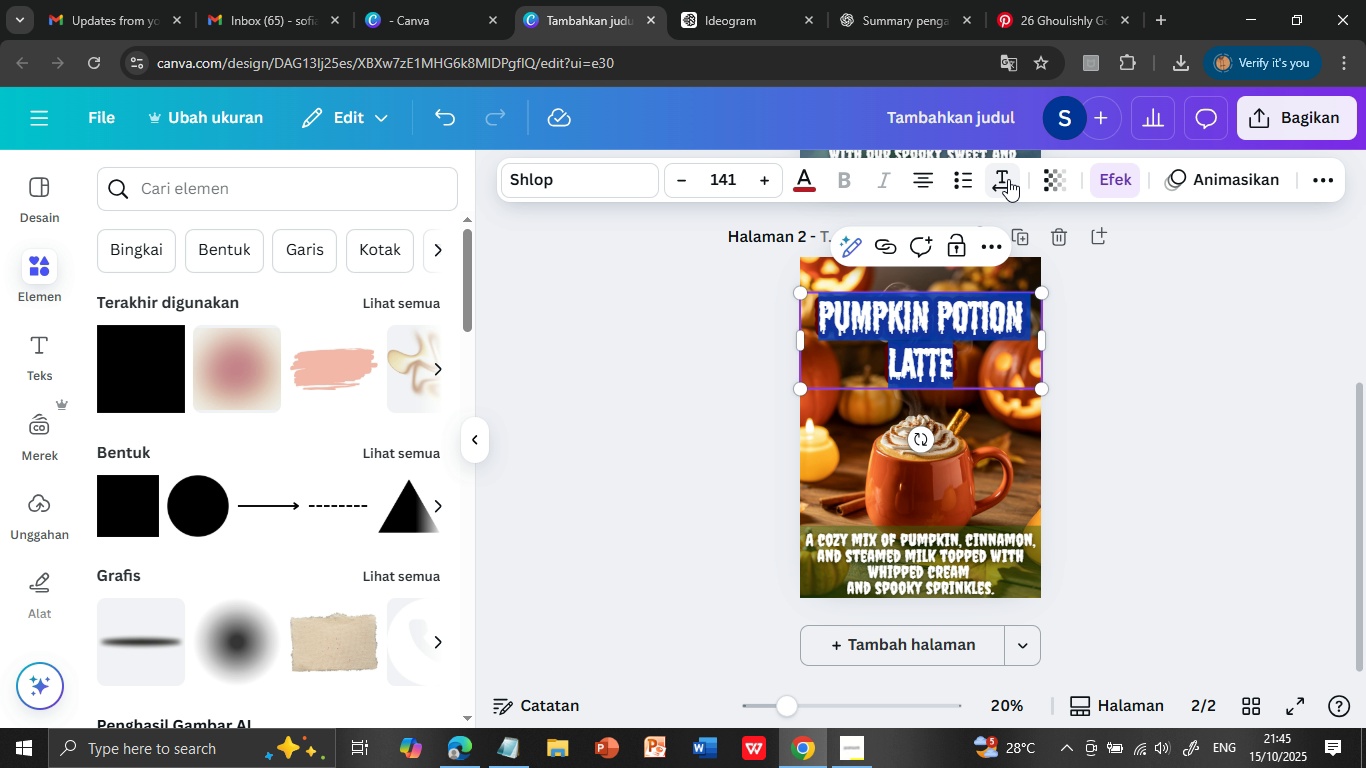 
double_click([908, 317])
 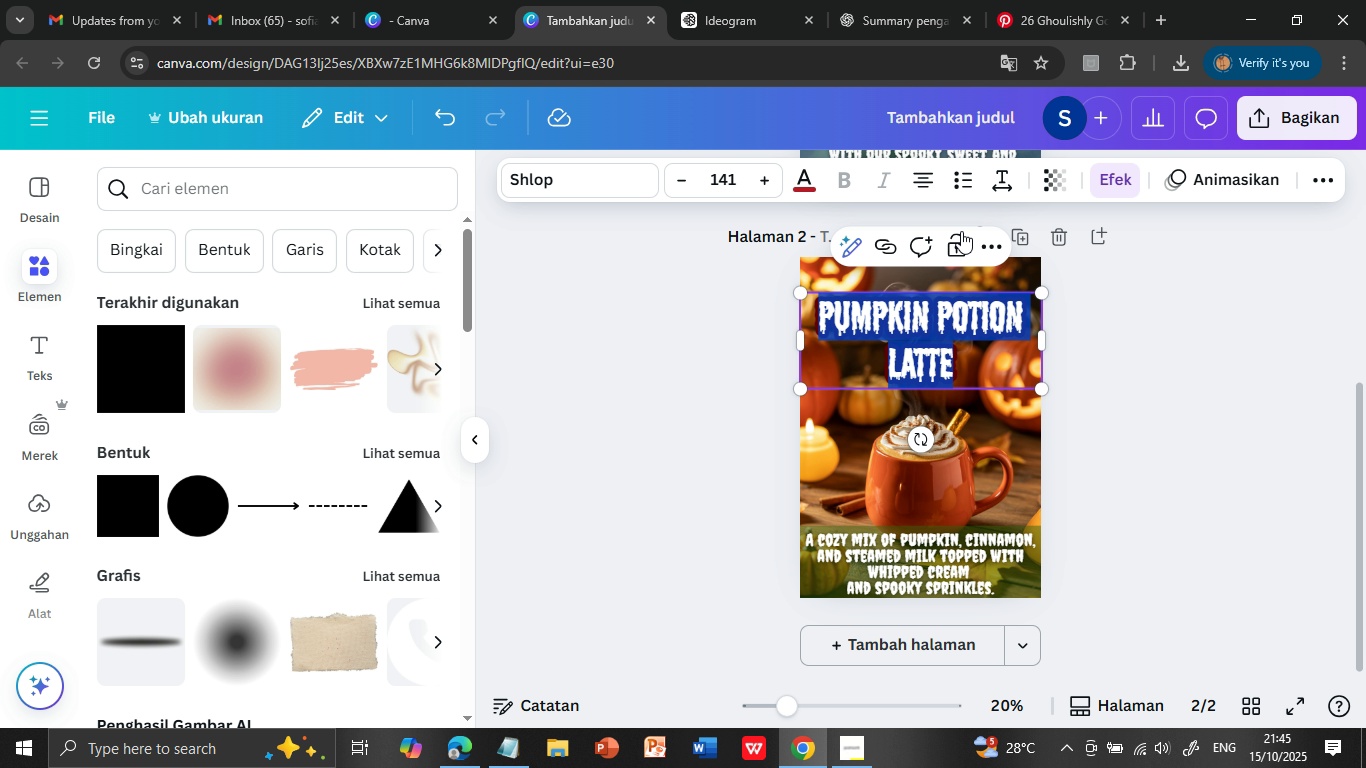 
left_click([1008, 179])
 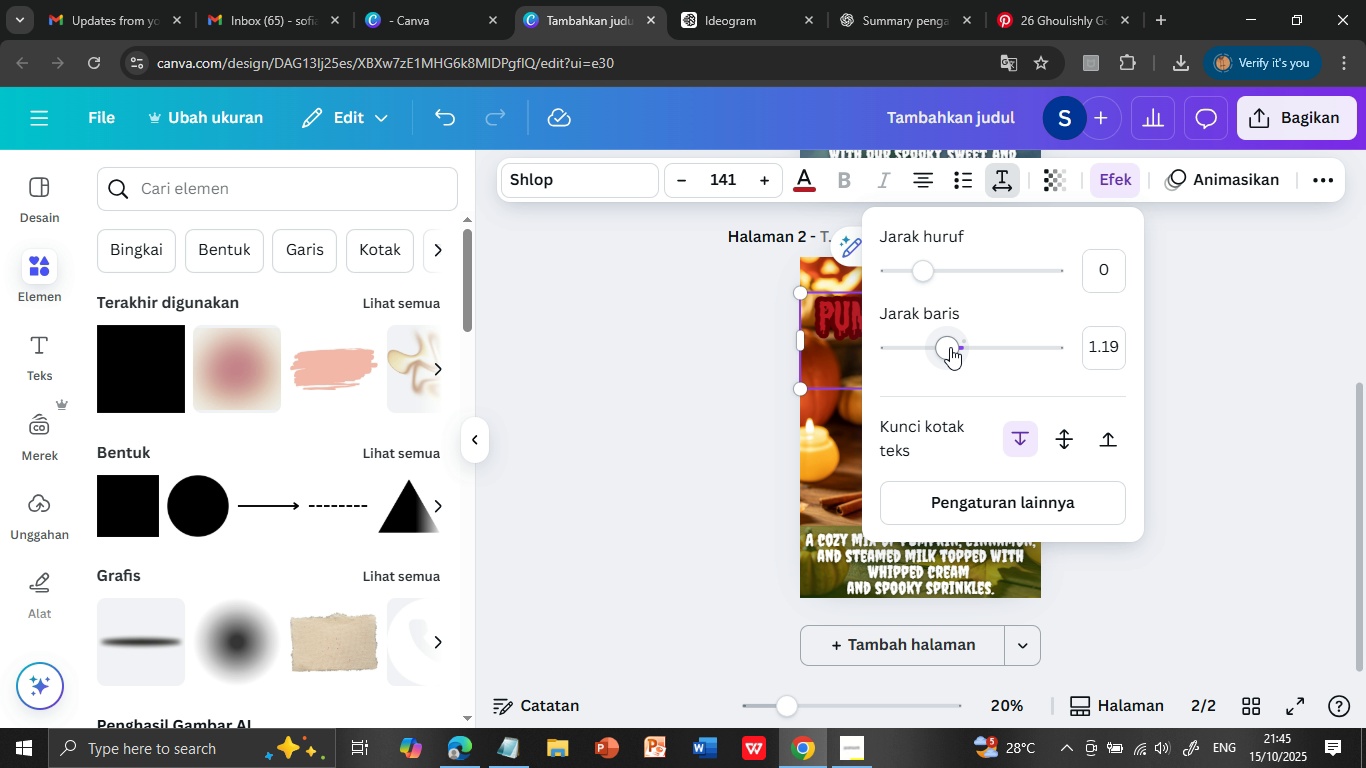 
left_click_drag(start_coordinate=[950, 348], to_coordinate=[934, 342])
 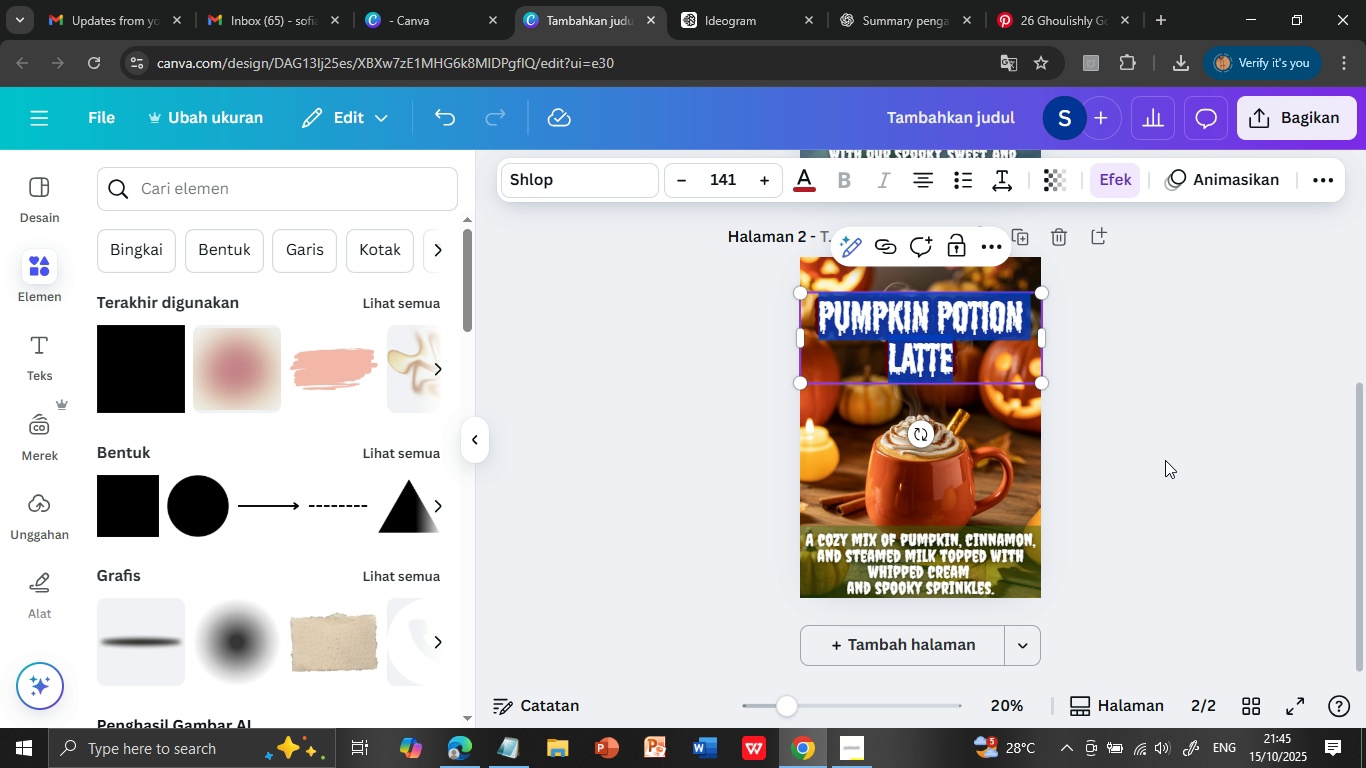 
left_click([1165, 460])
 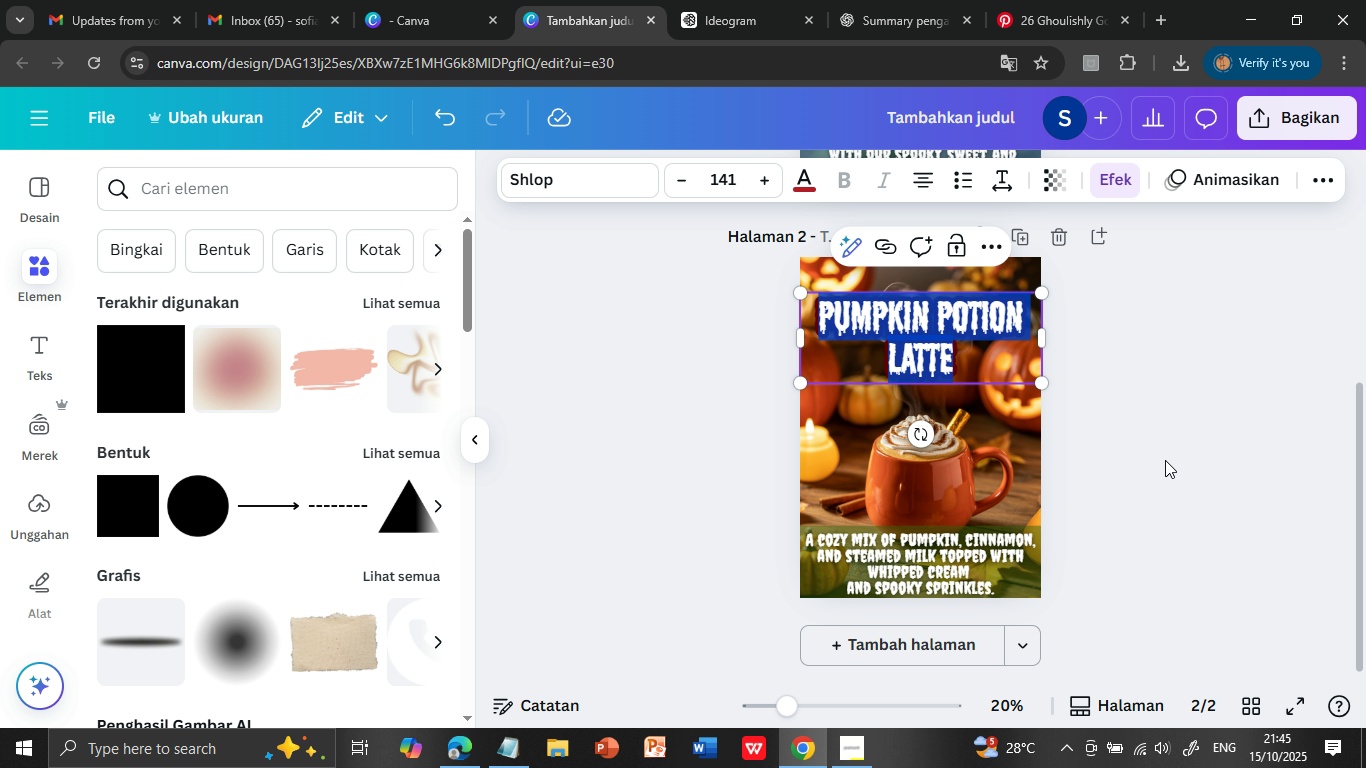 
left_click([1165, 460])
 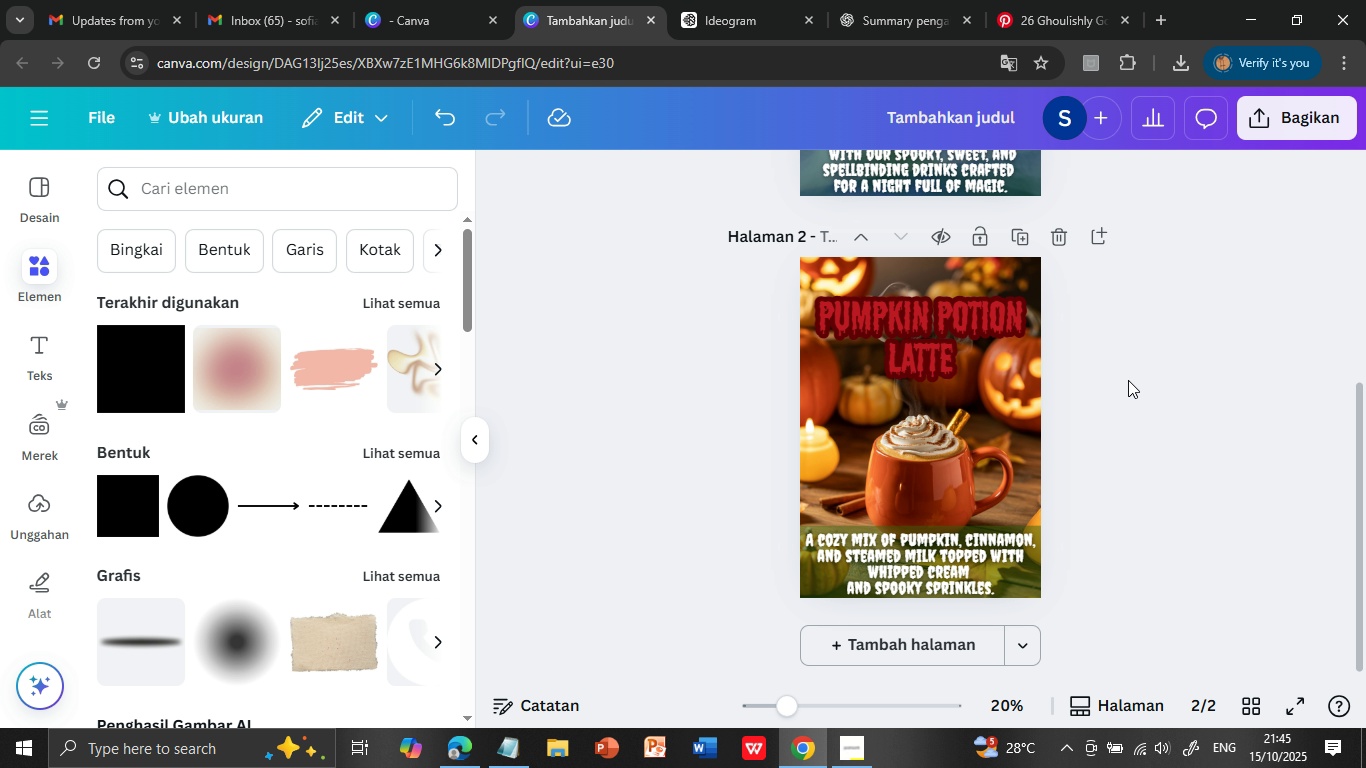 
left_click([1184, 419])
 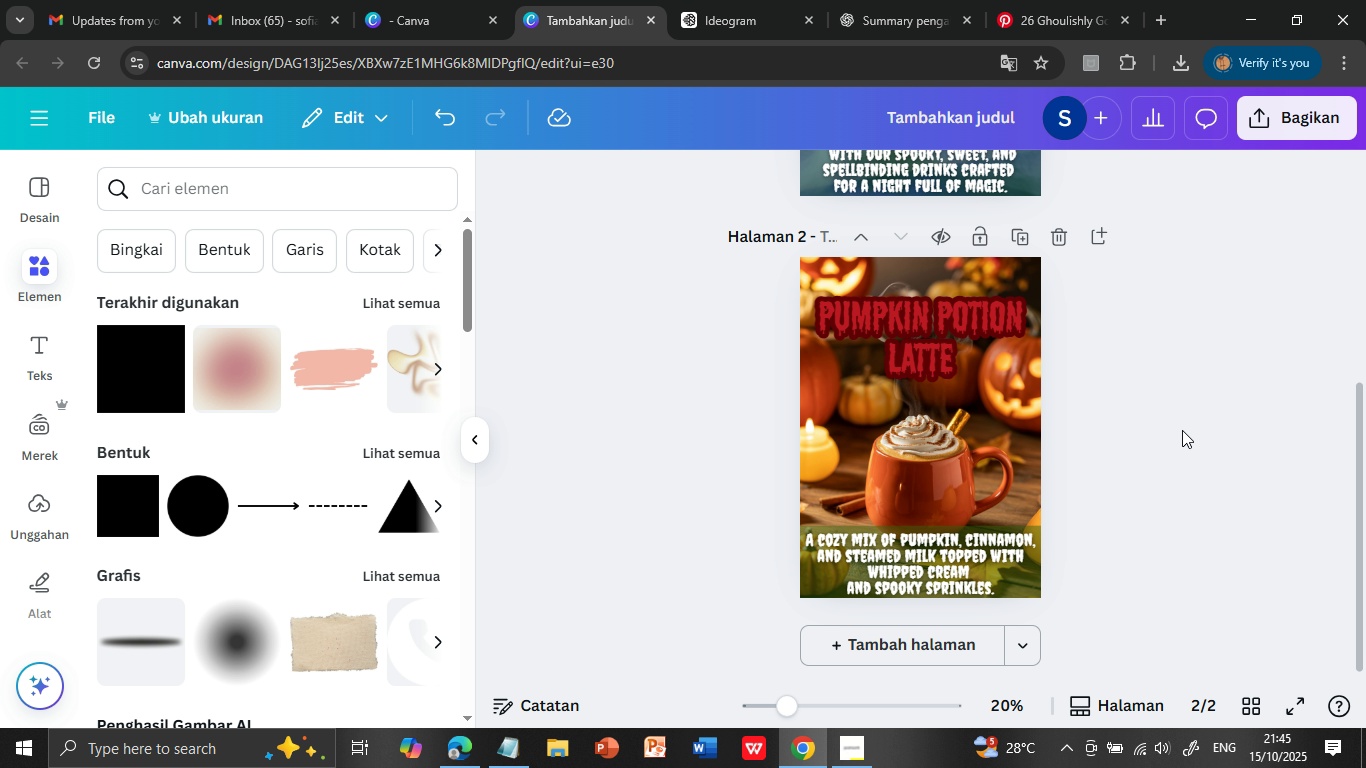 
scroll: coordinate [1170, 488], scroll_direction: down, amount: 2.0
 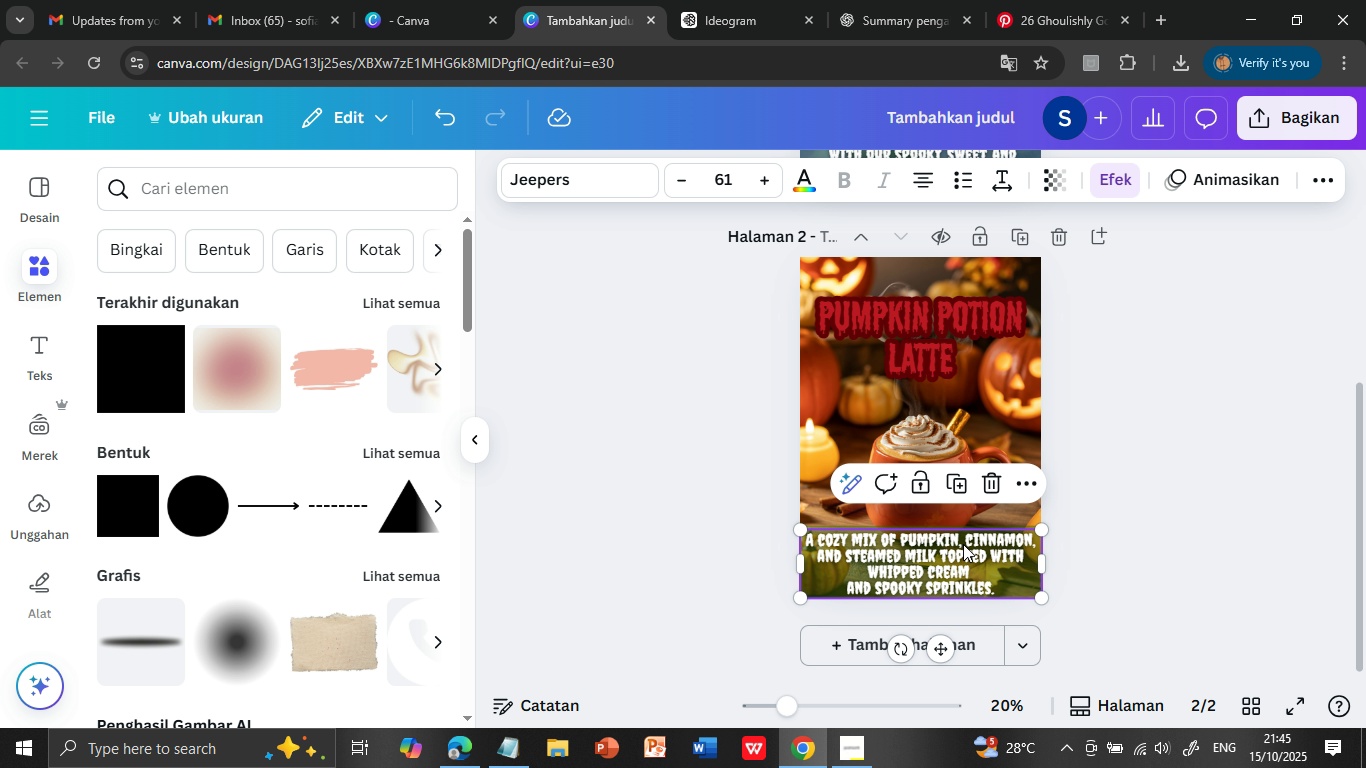 
double_click([963, 544])
 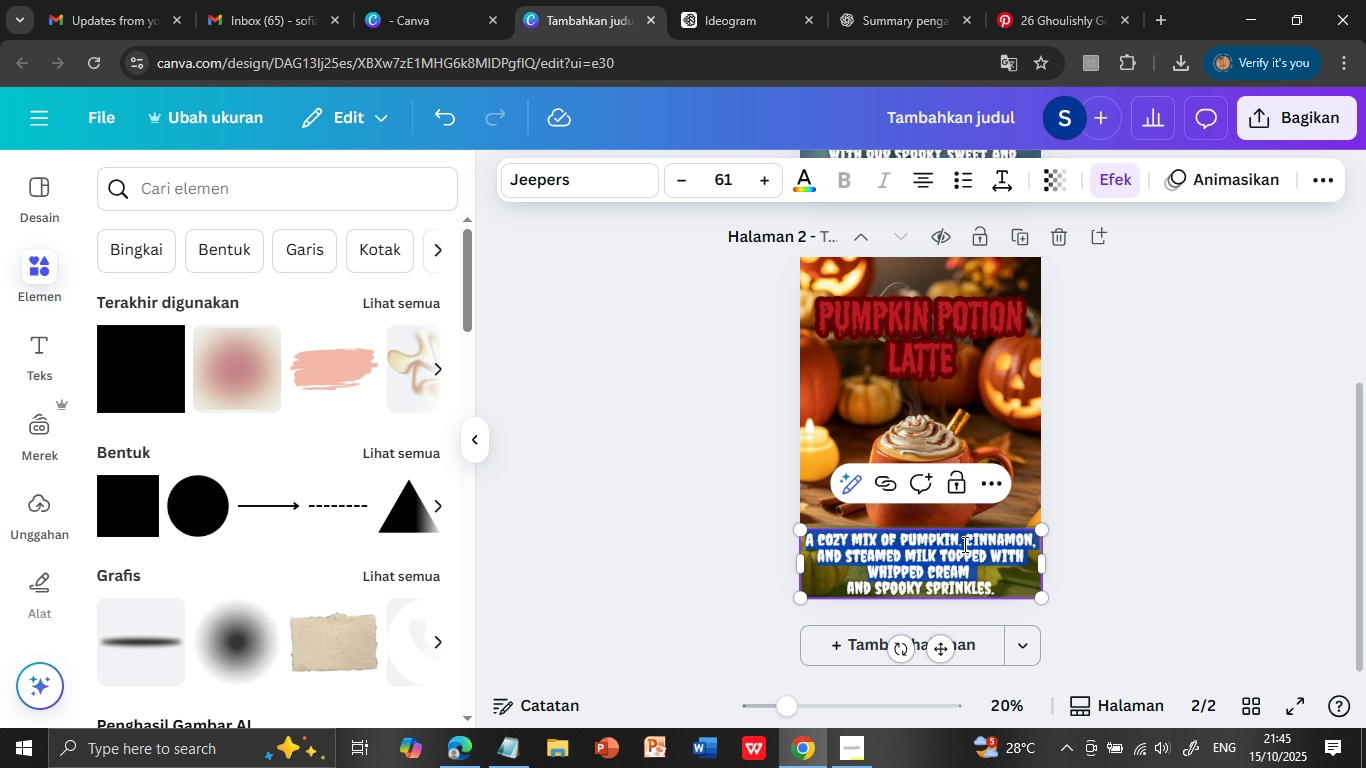 
triple_click([963, 544])
 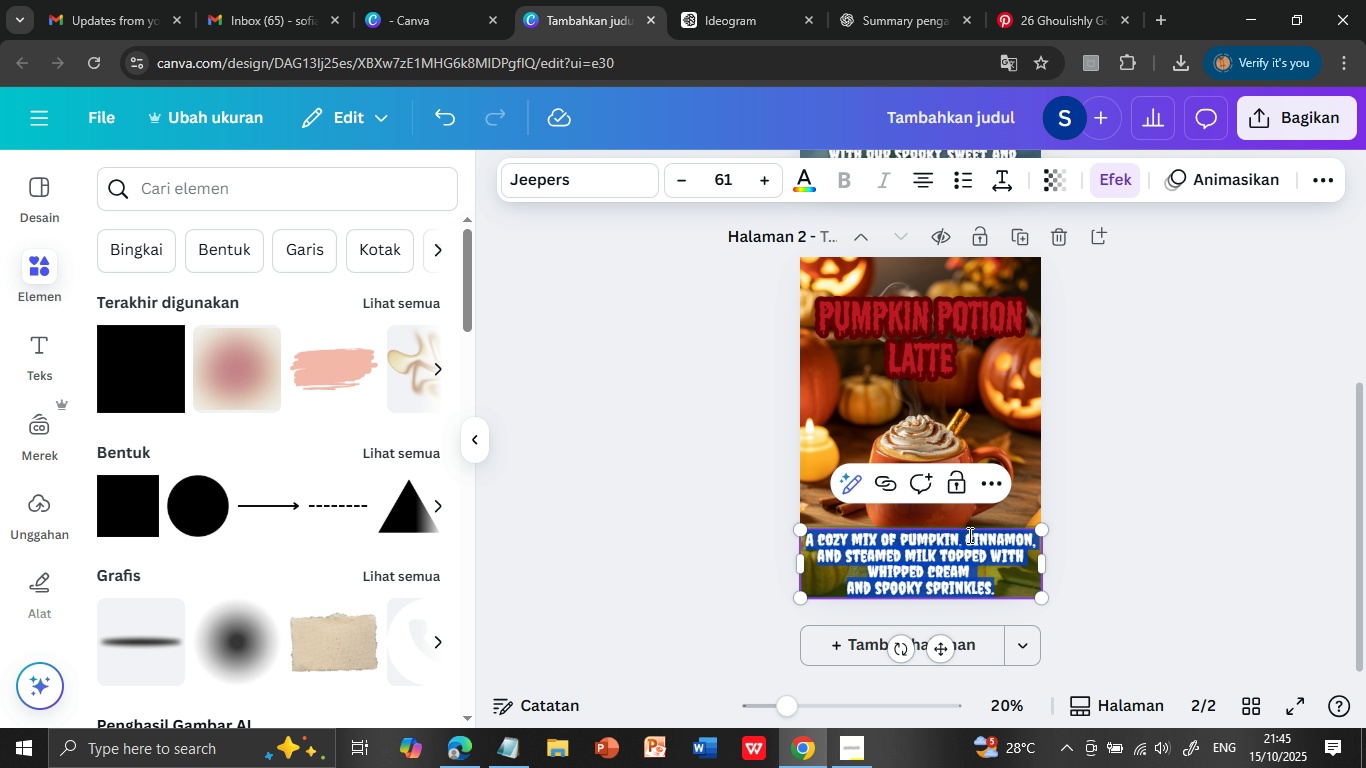 
key(Shift+ArrowDown)
 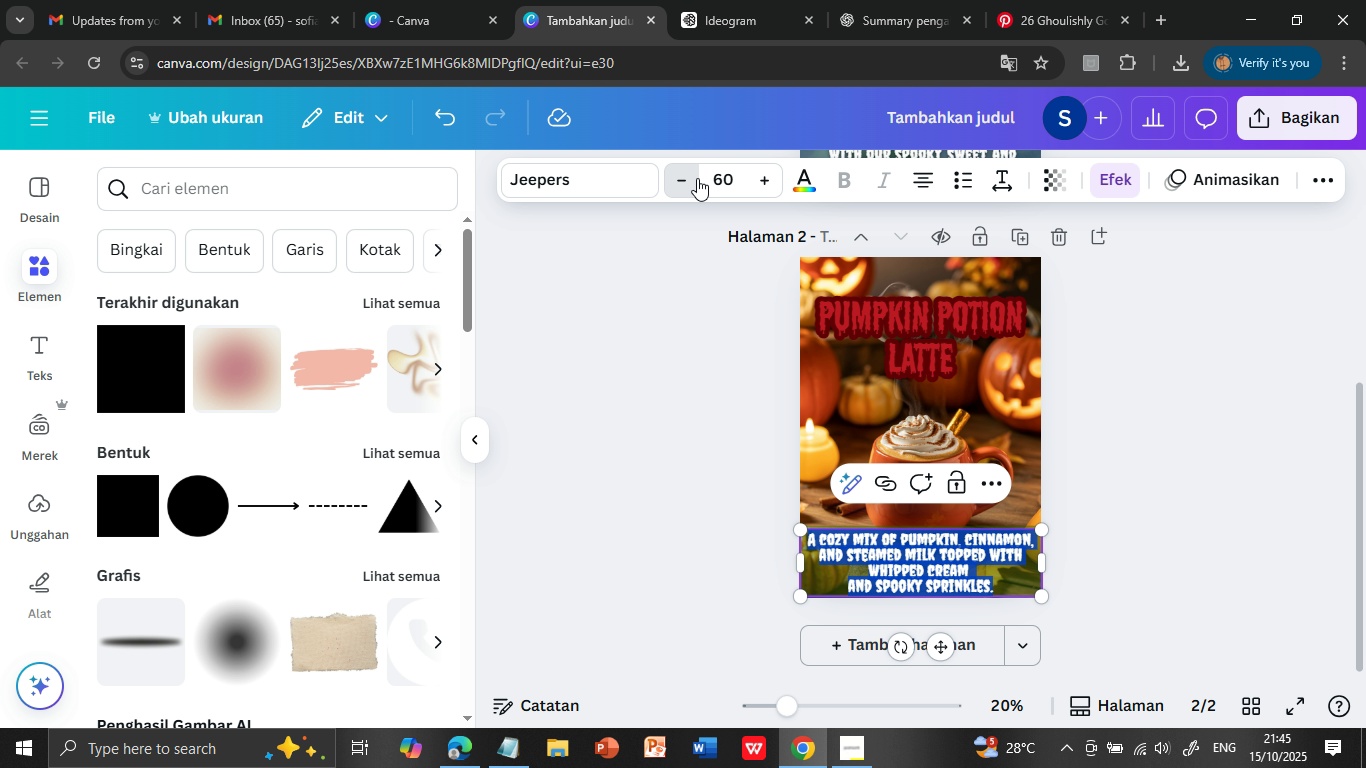 
double_click([697, 178])
 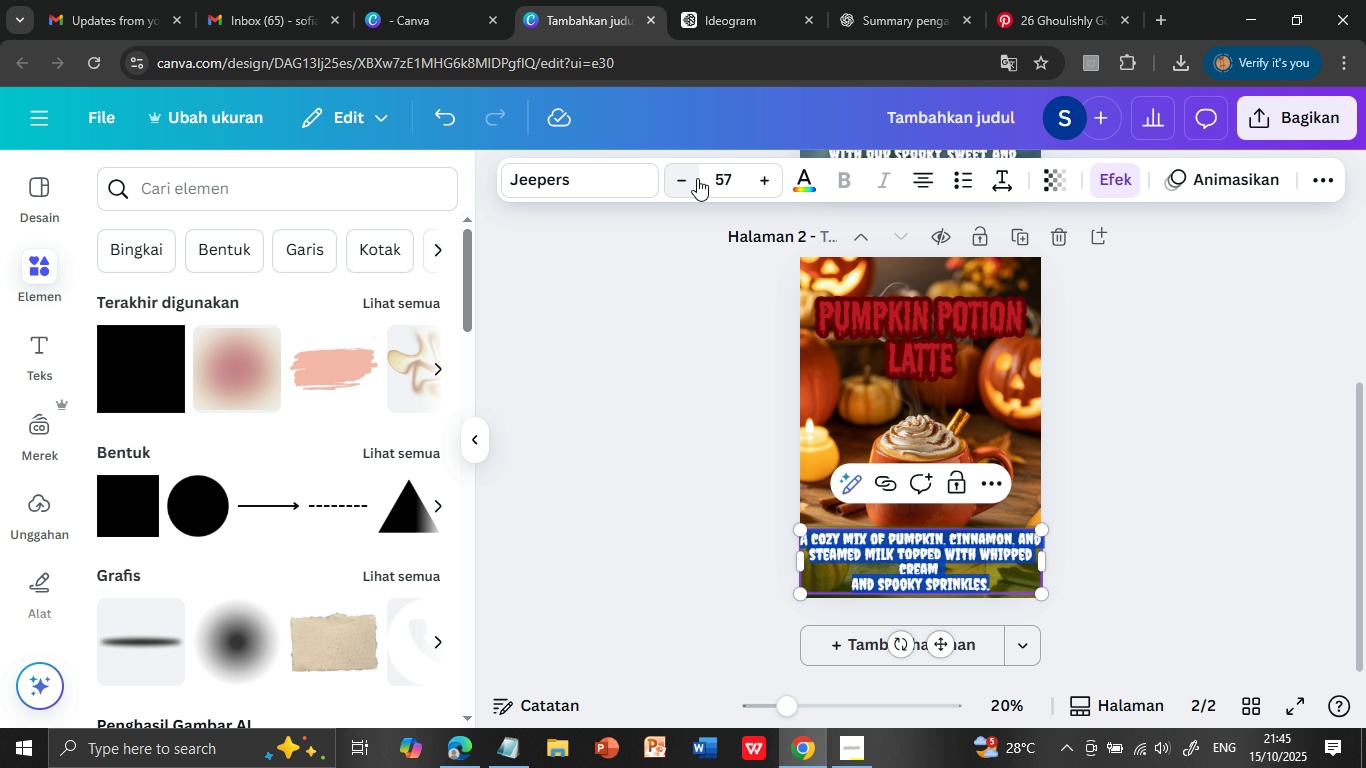 
triple_click([697, 178])
 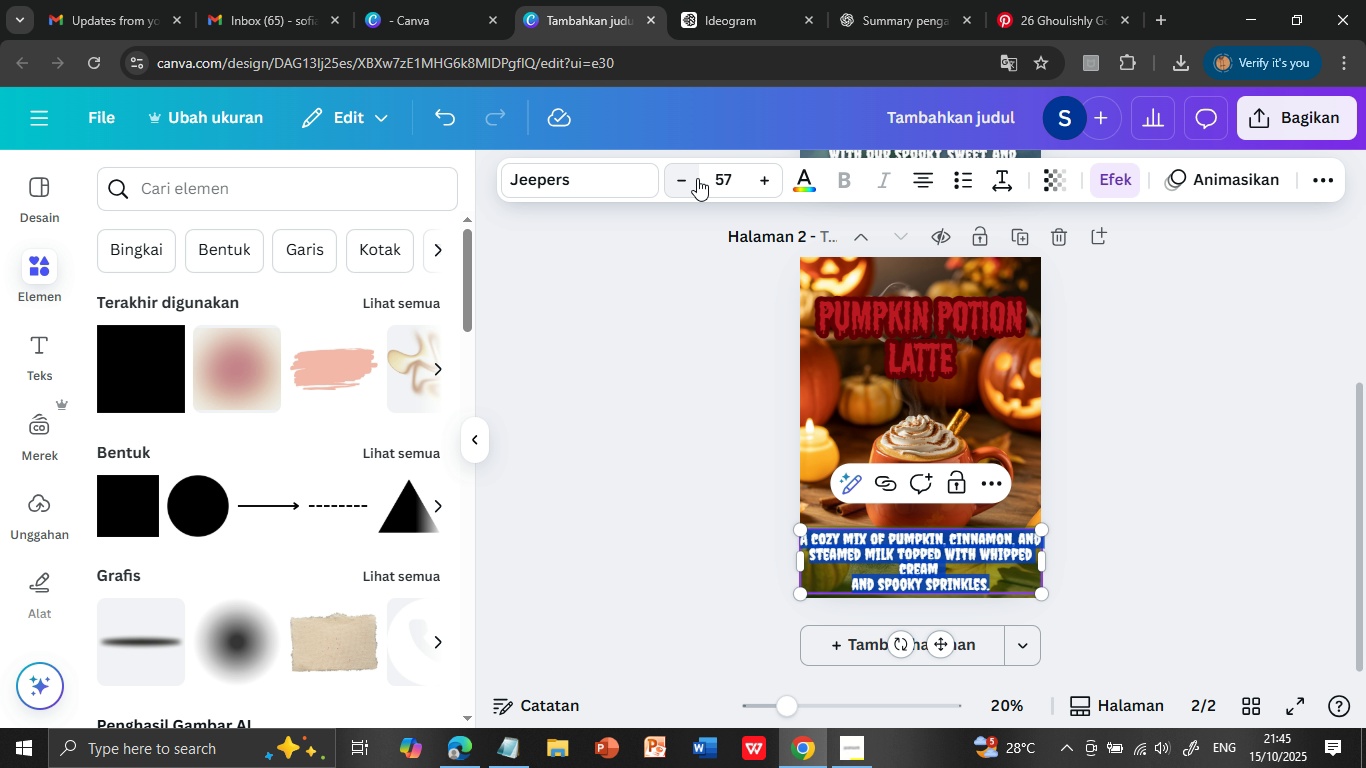 
triple_click([697, 178])
 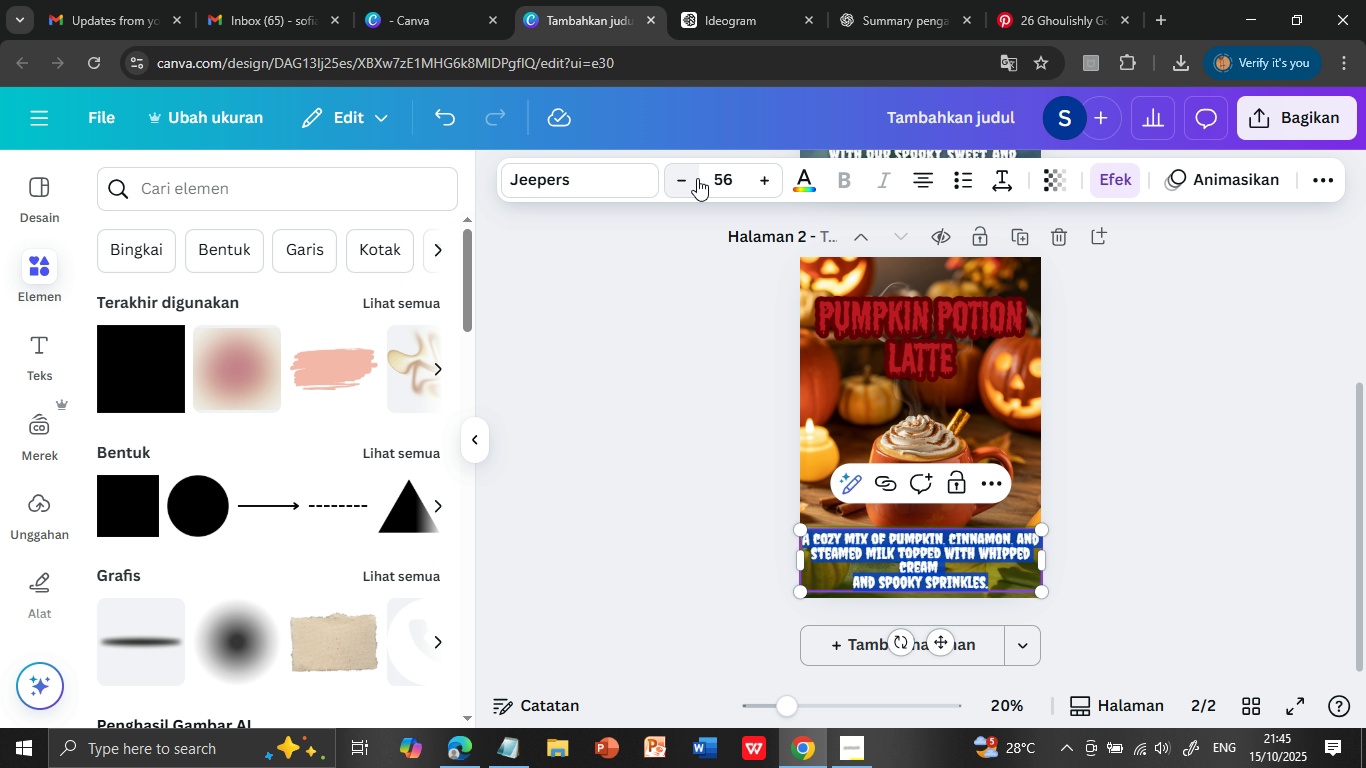 
left_click([697, 178])
 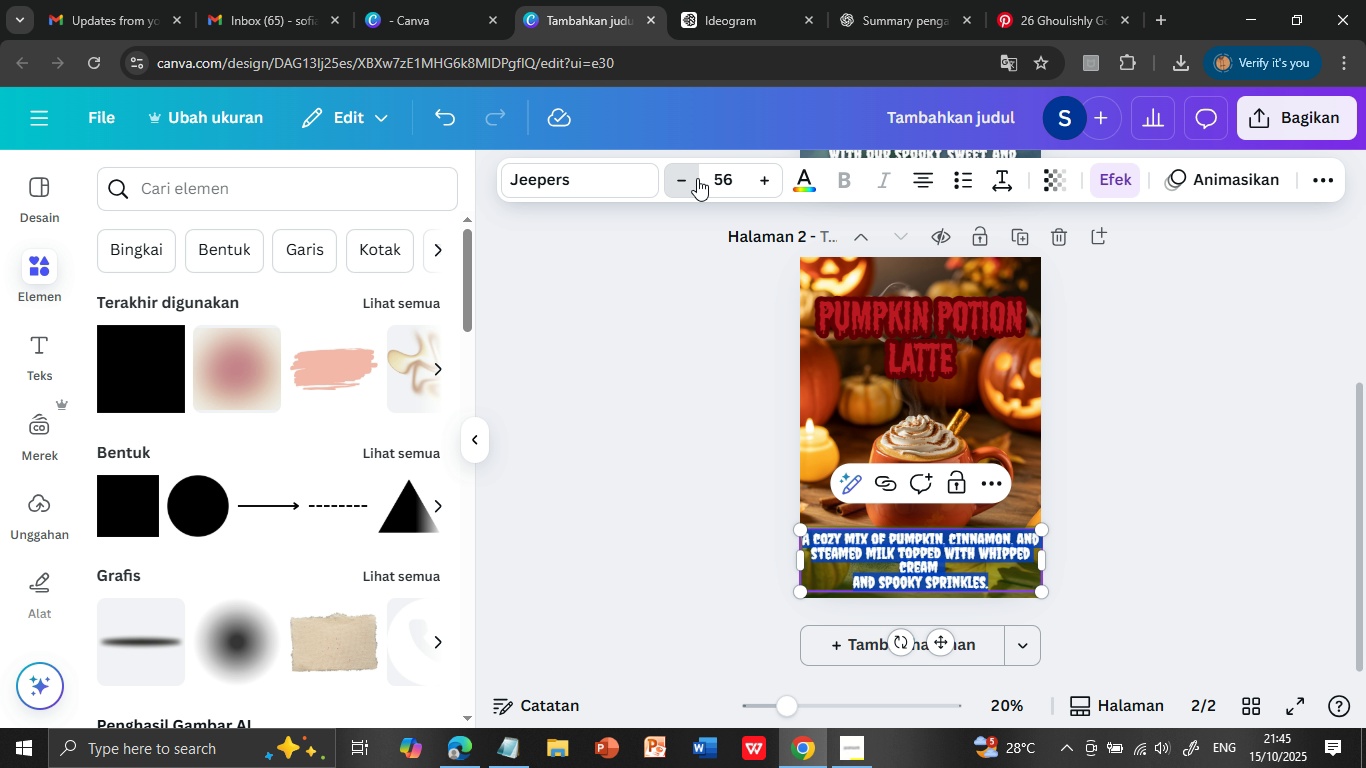 
left_click([697, 178])
 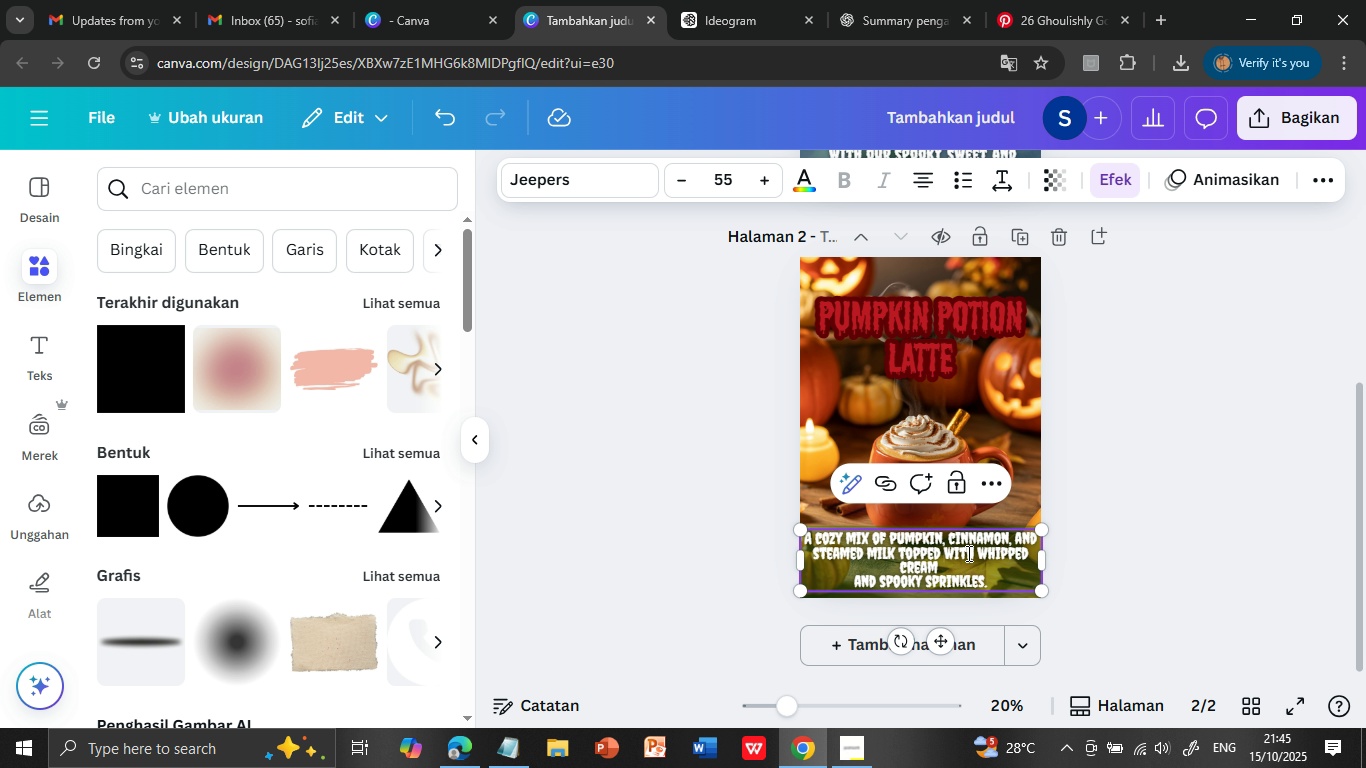 
left_click([949, 556])
 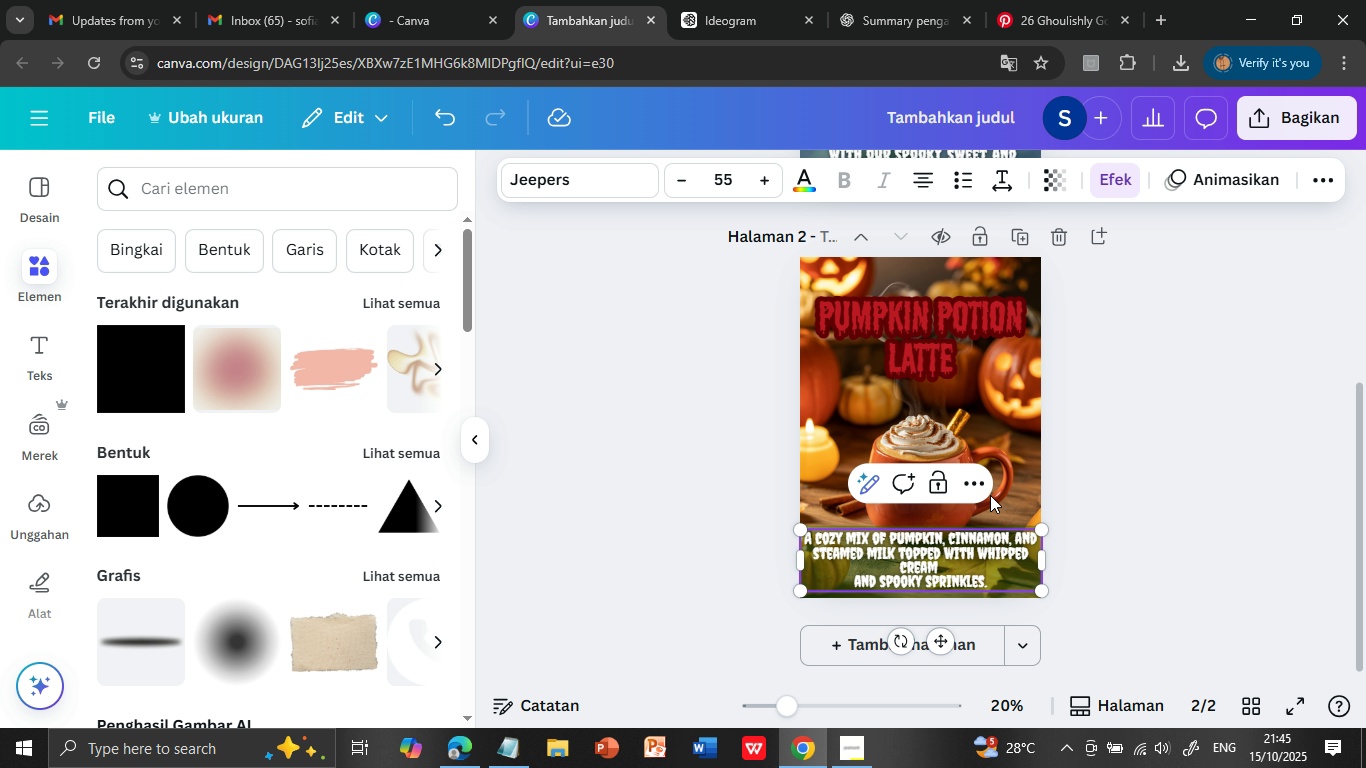 
key(Enter)
 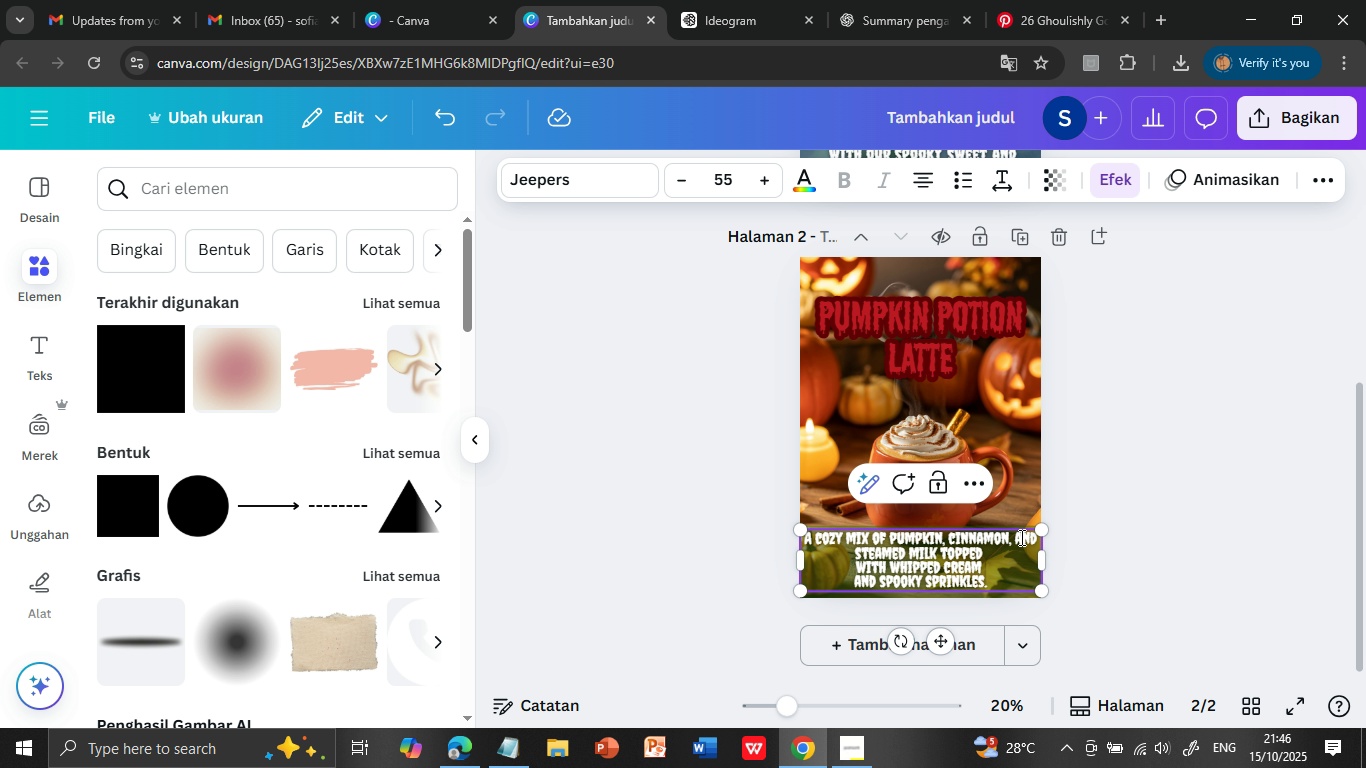 
left_click([1017, 538])
 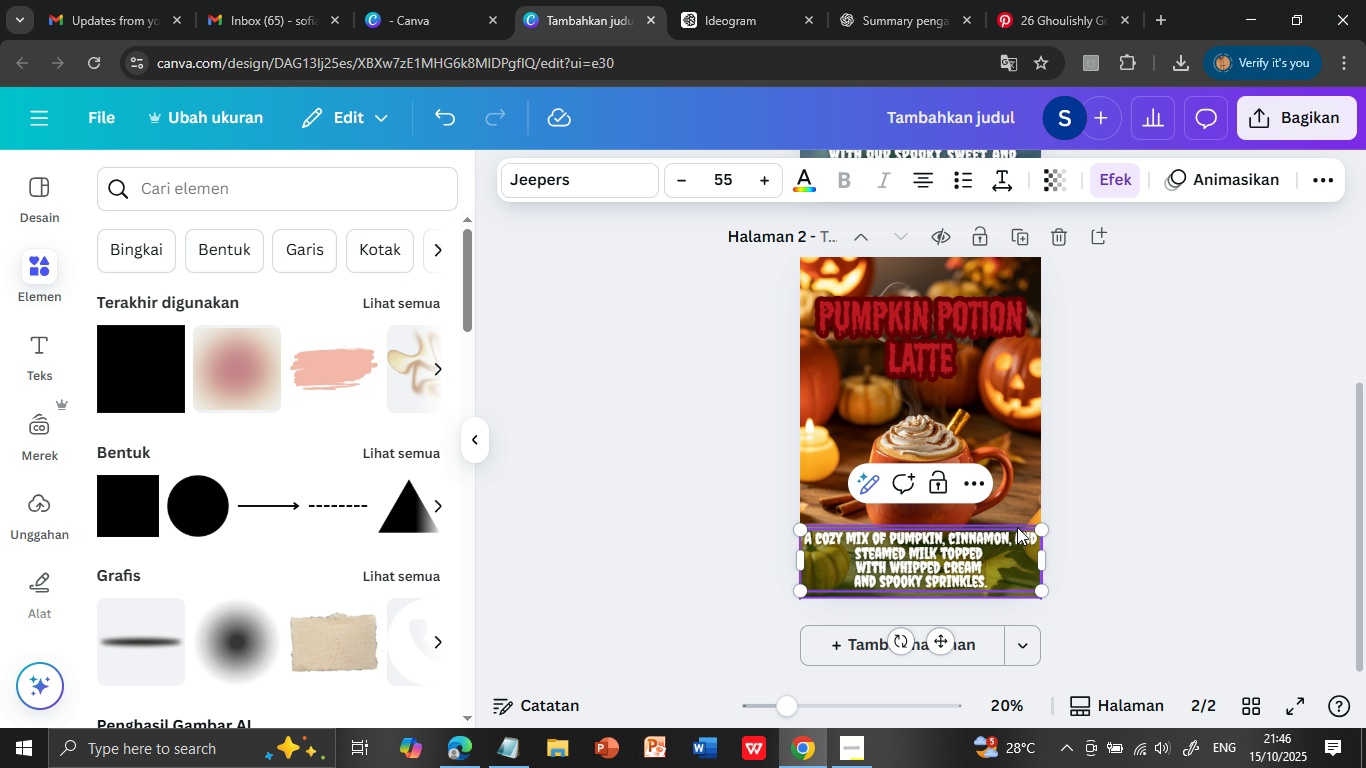 
key(Enter)
 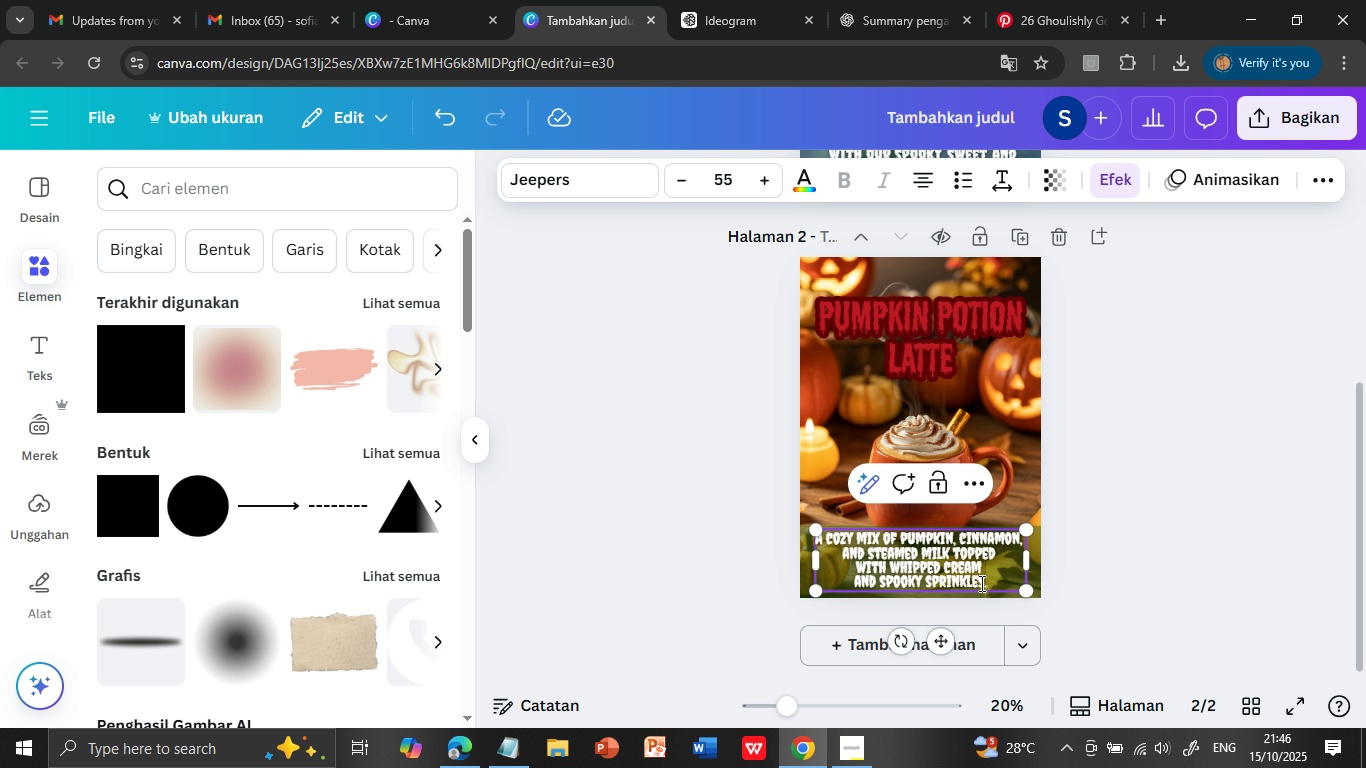 
left_click([1126, 507])
 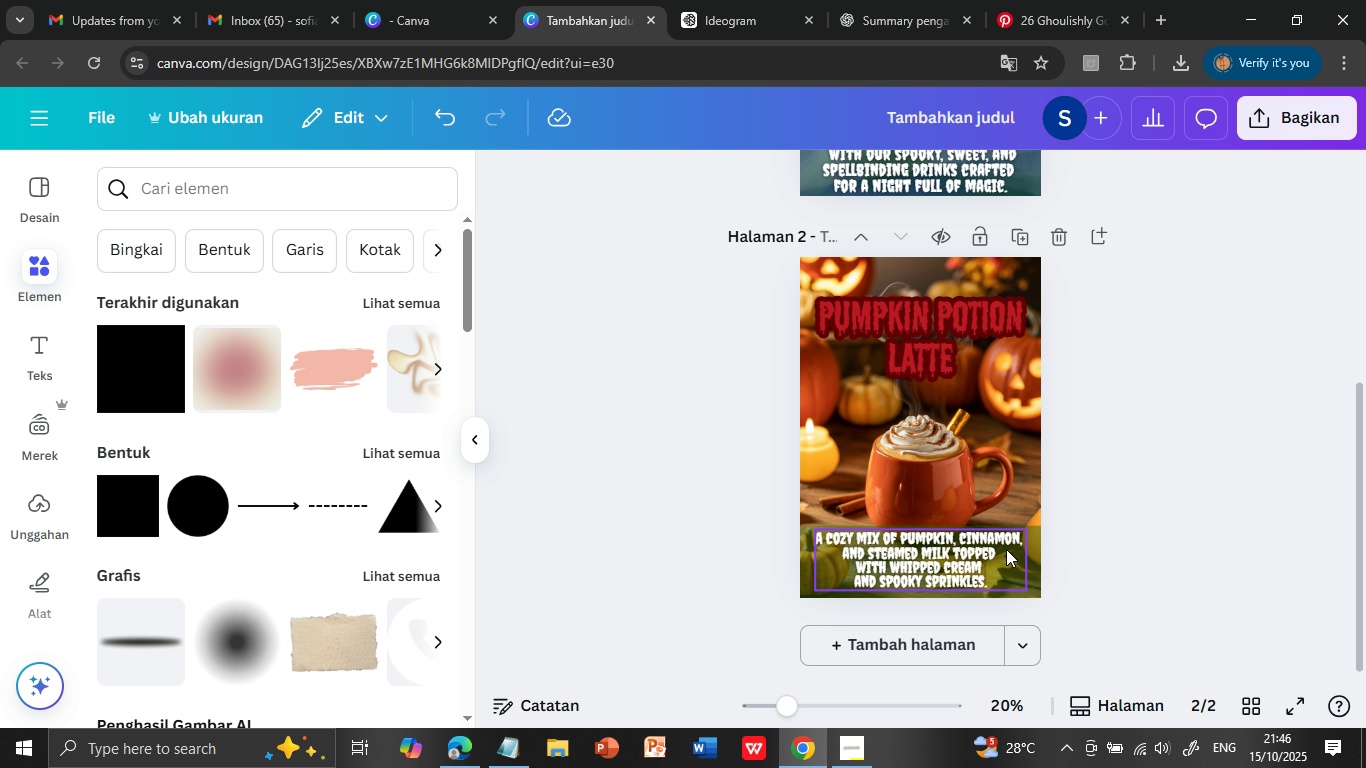 
left_click_drag(start_coordinate=[1003, 548], to_coordinate=[1003, 555])
 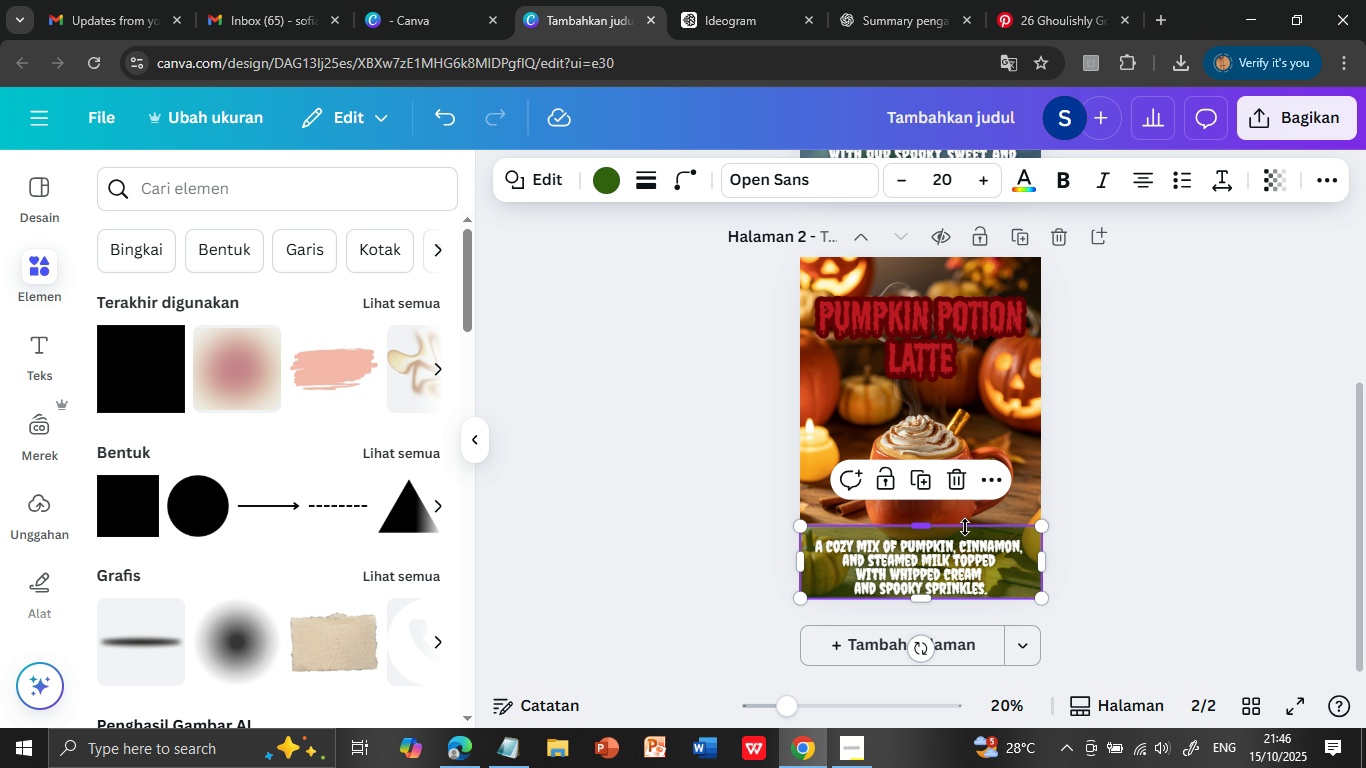 
left_click([1014, 530])
 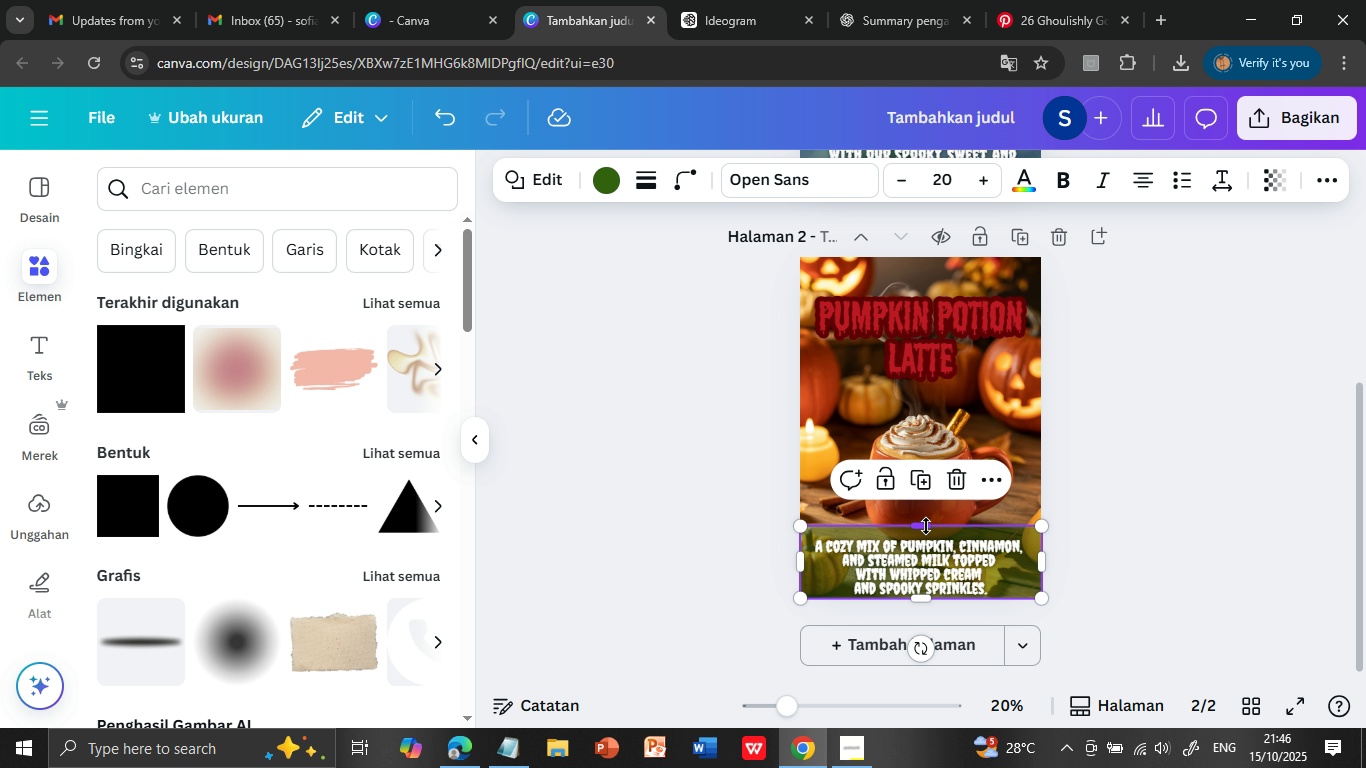 
left_click_drag(start_coordinate=[927, 526], to_coordinate=[928, 532])
 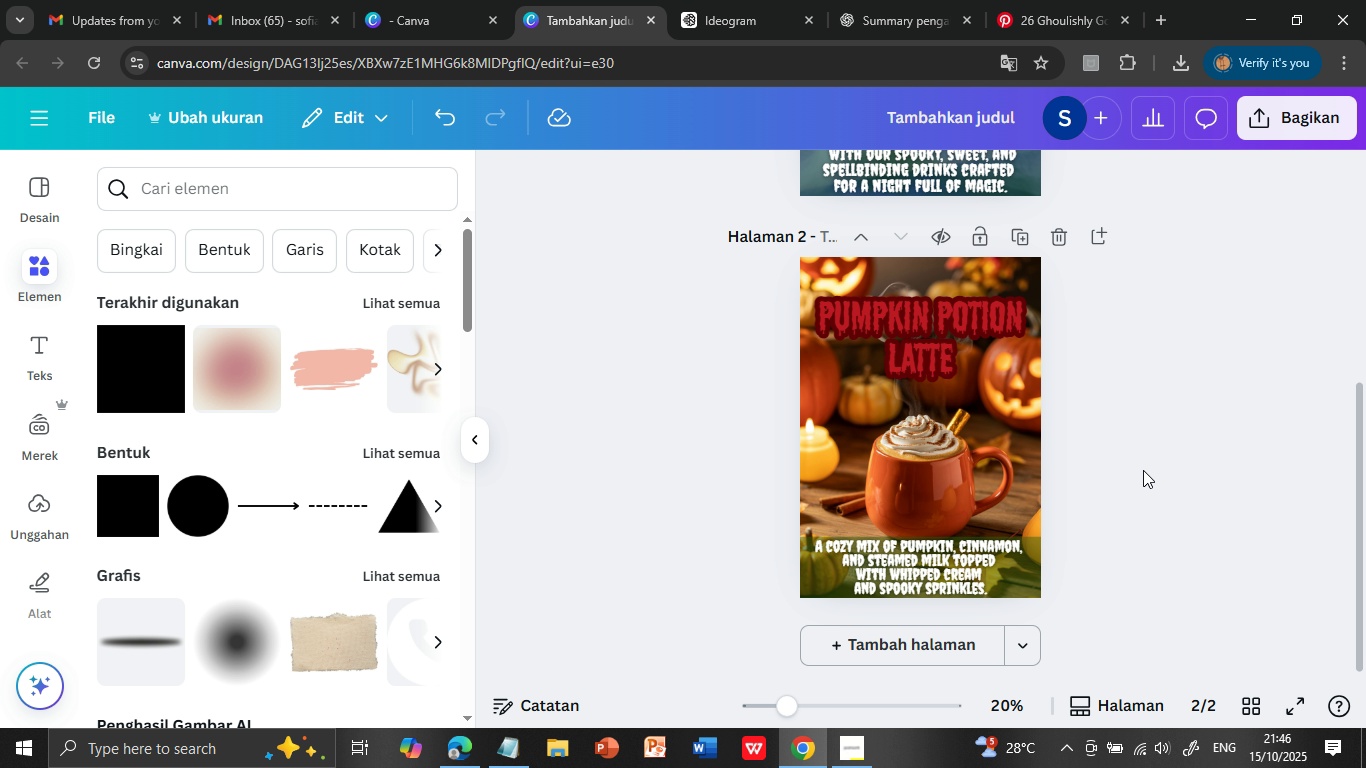 
left_click([1143, 470])
 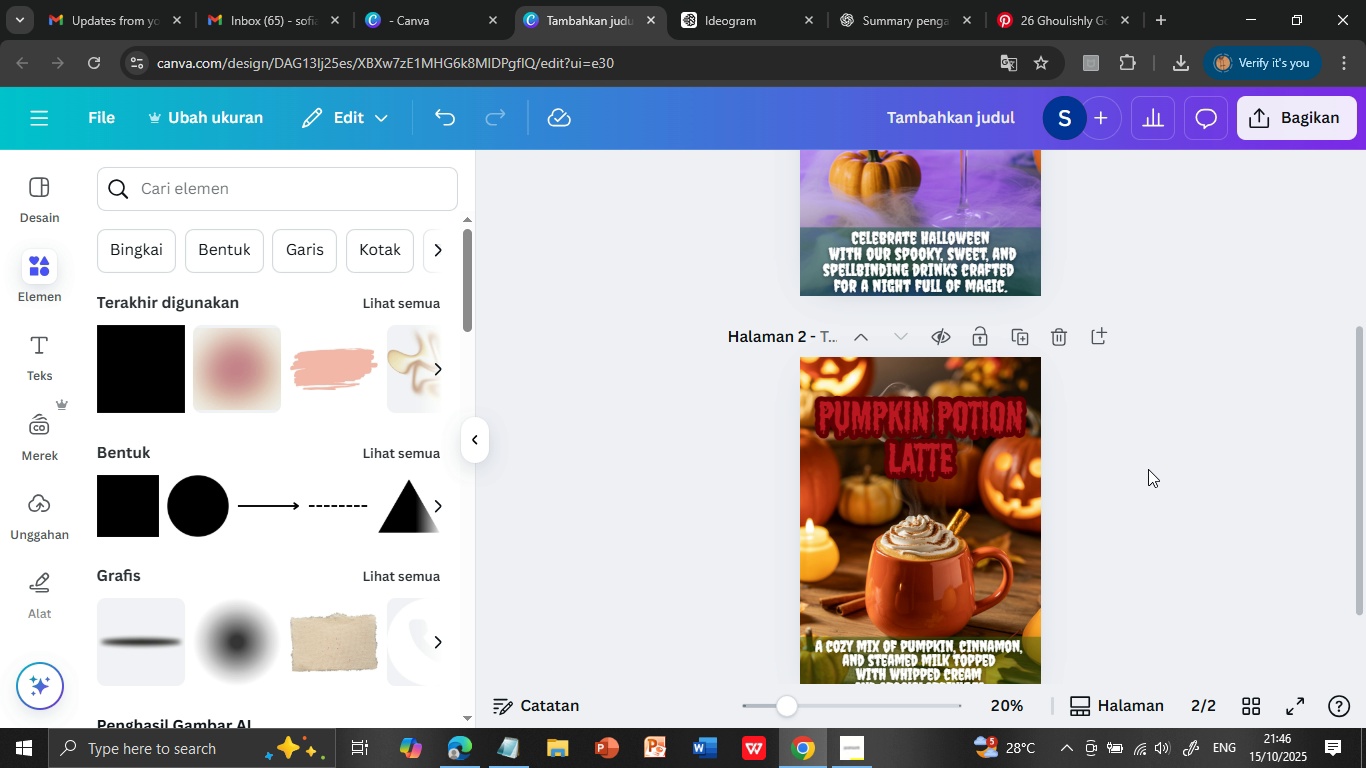 
scroll: coordinate [1148, 469], scroll_direction: up, amount: 2.0
 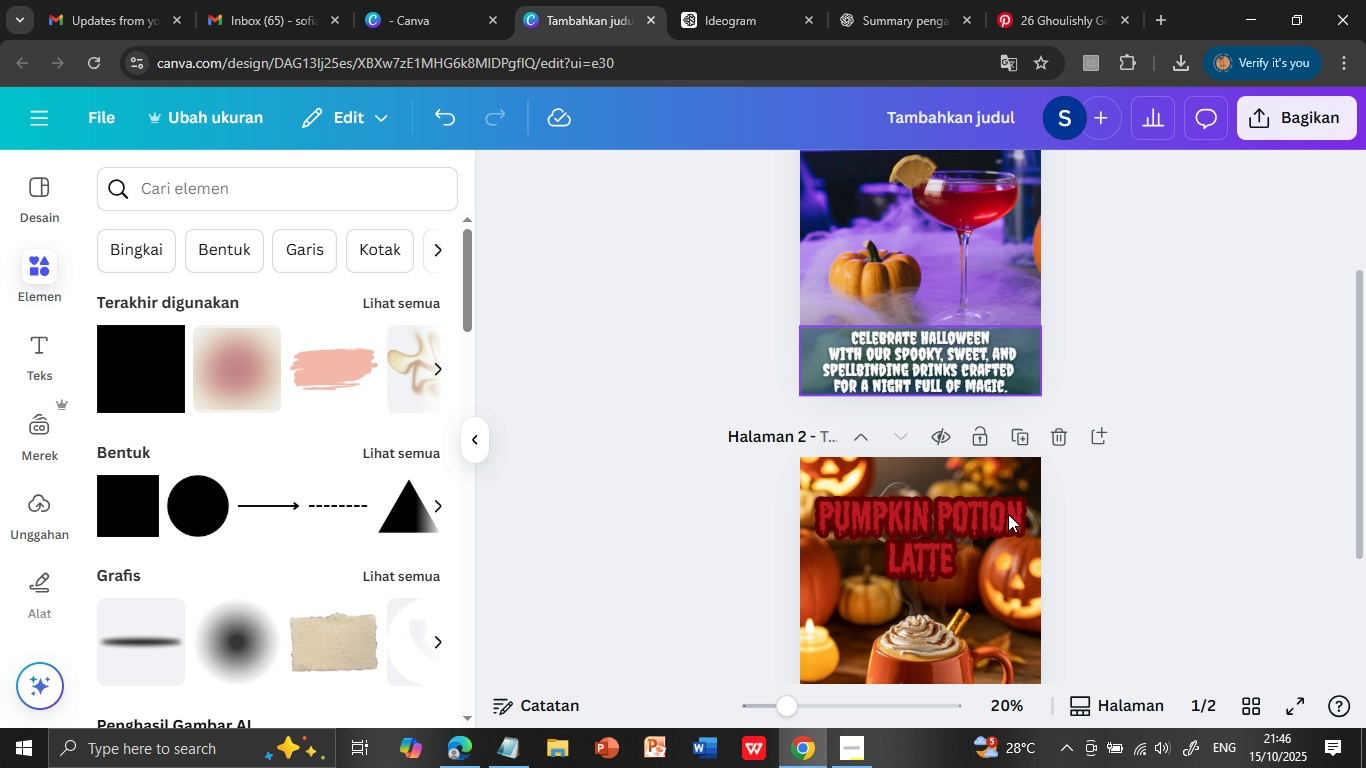 
scroll: coordinate [1008, 515], scroll_direction: down, amount: 3.0
 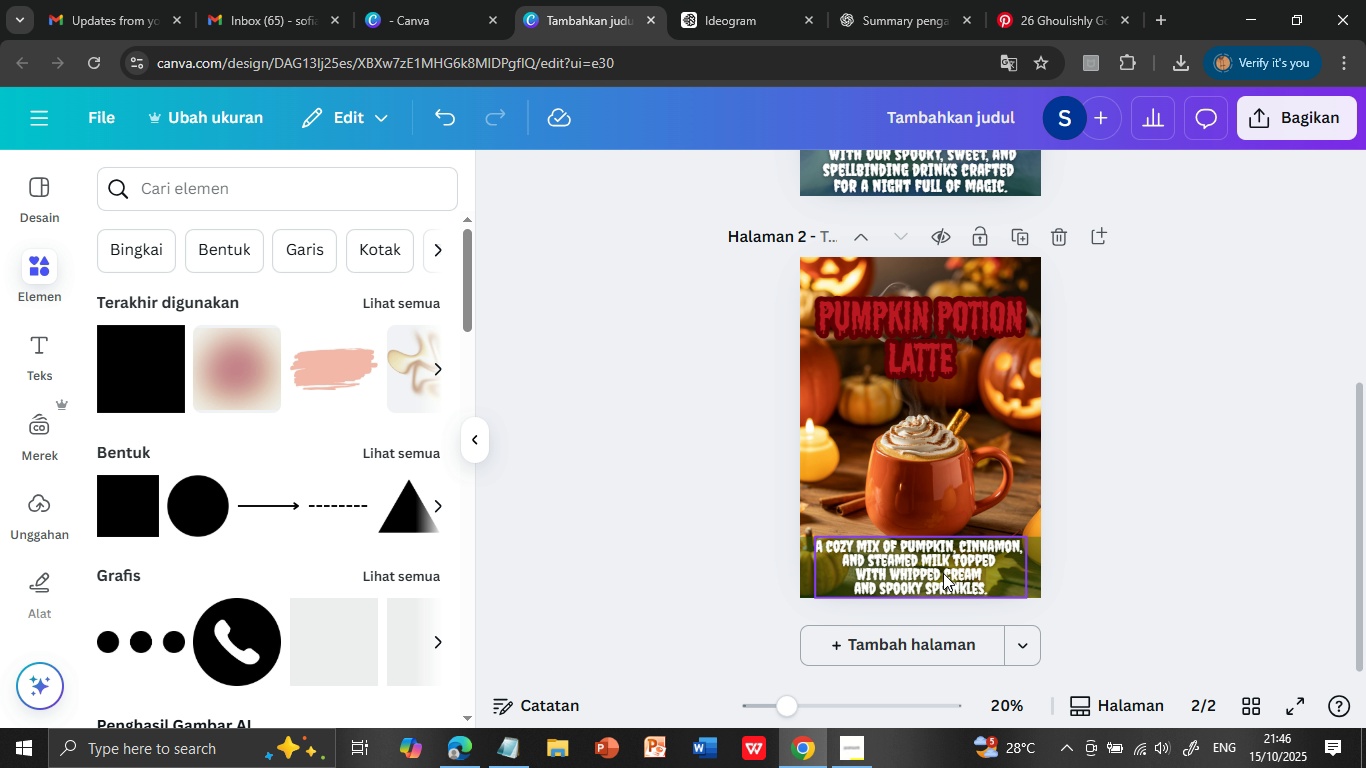 
left_click([943, 573])
 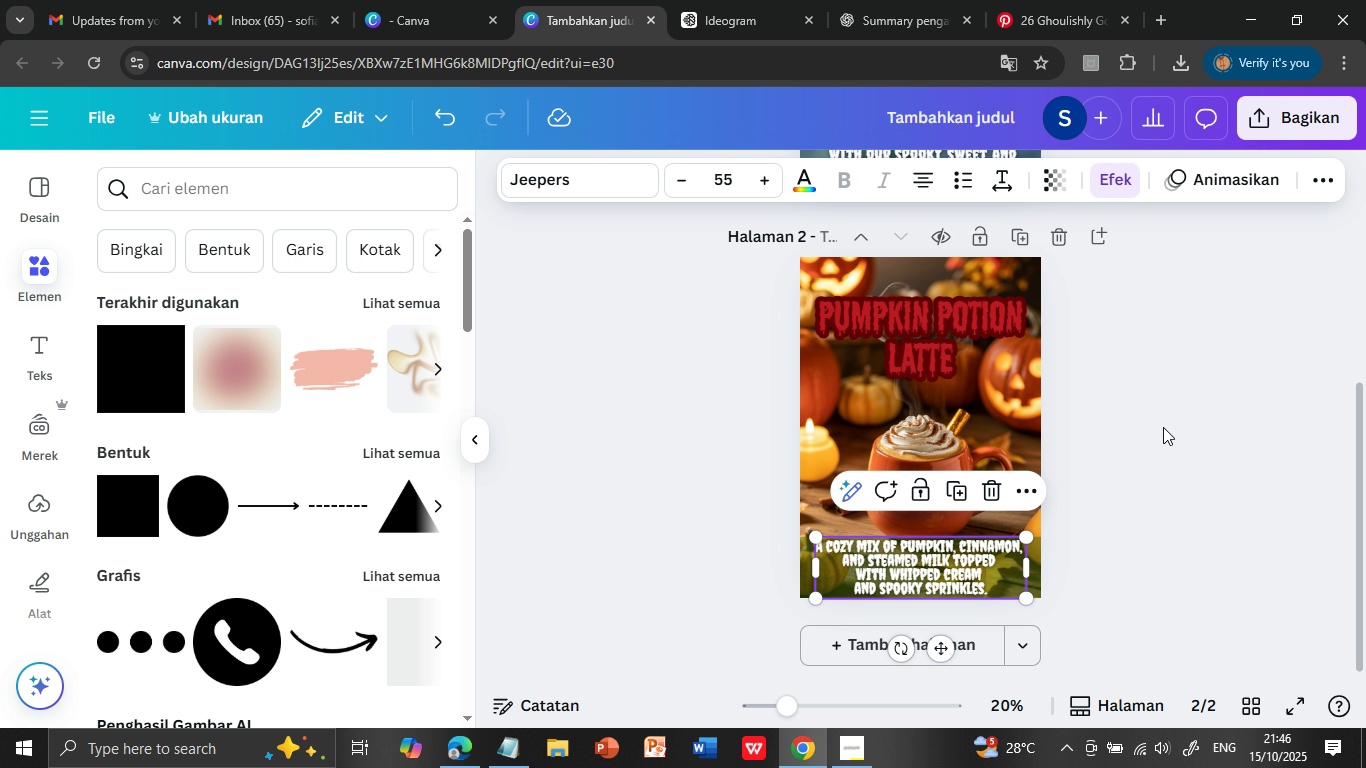 
scroll: coordinate [1163, 427], scroll_direction: up, amount: 3.0
 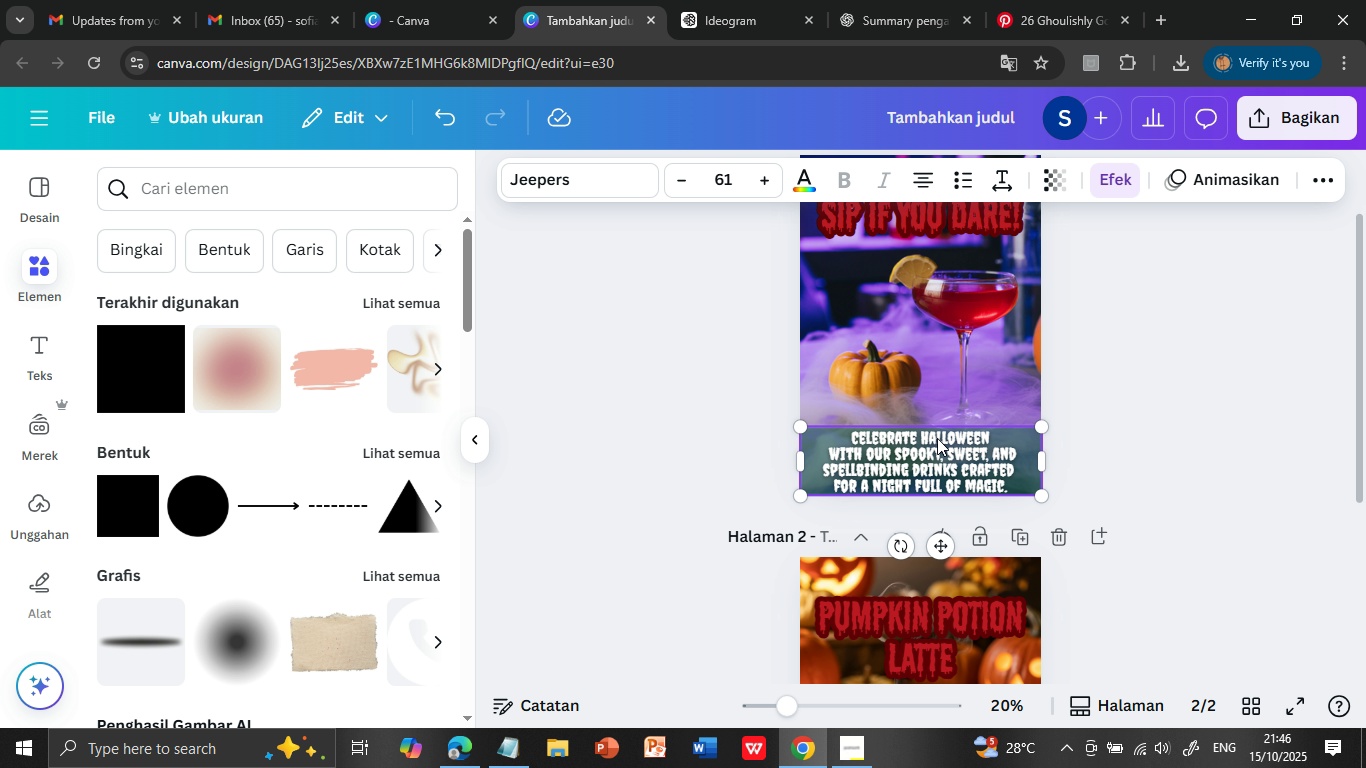 
double_click([937, 438])
 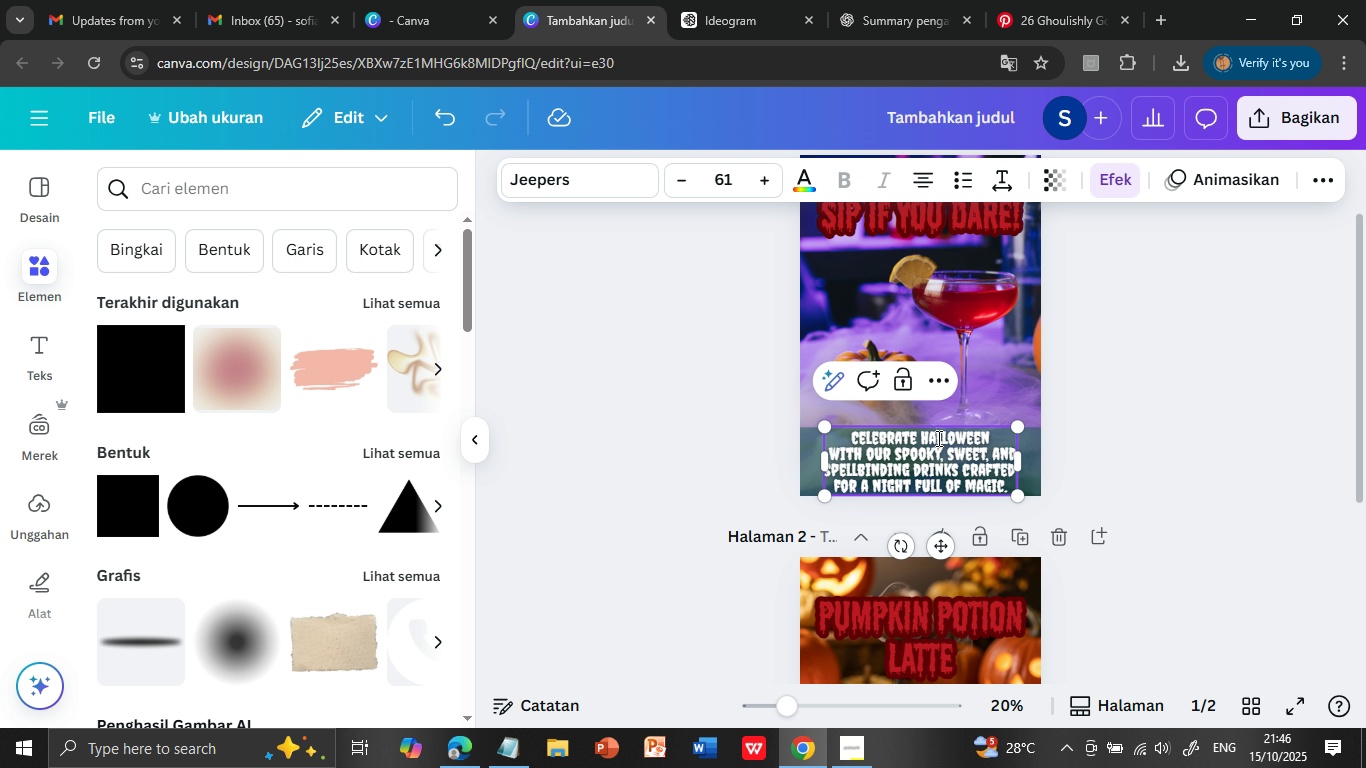 
triple_click([937, 438])
 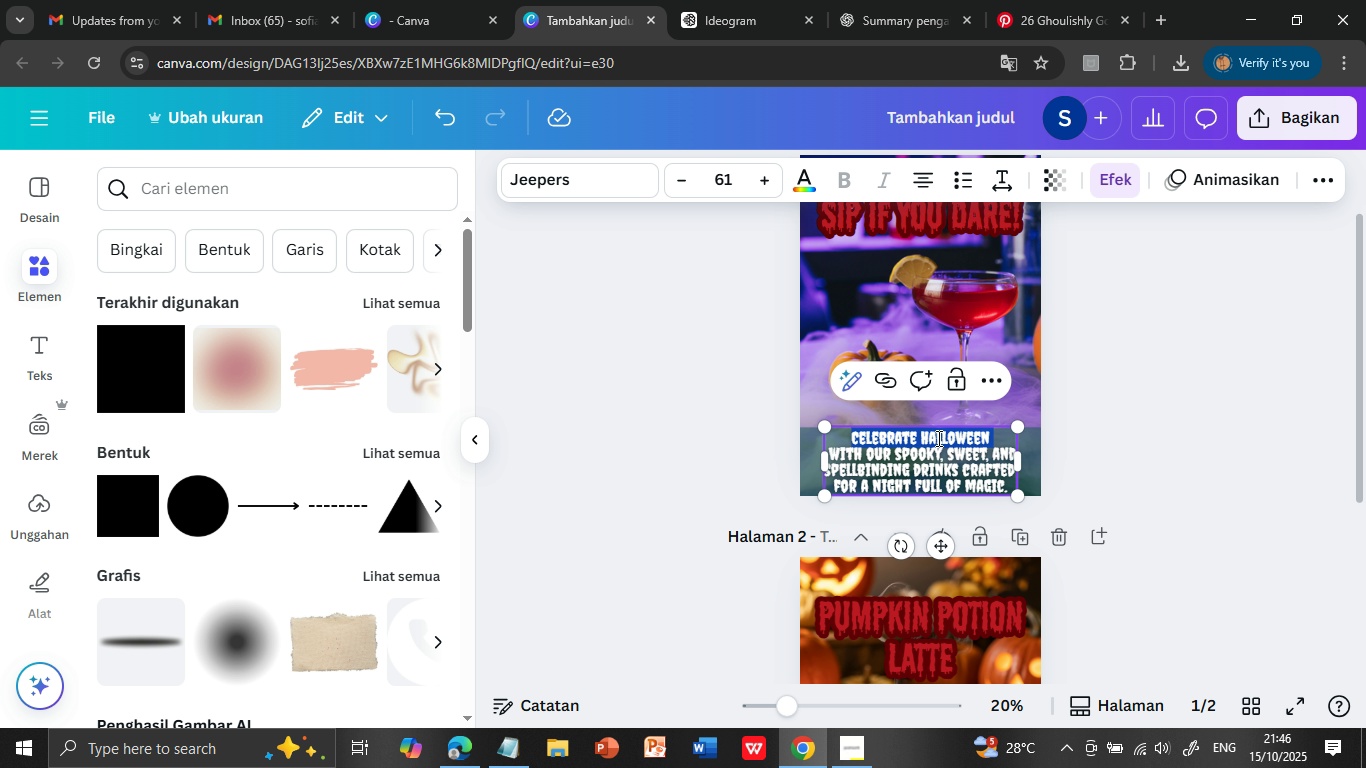 
key(Shift+ArrowDown)
 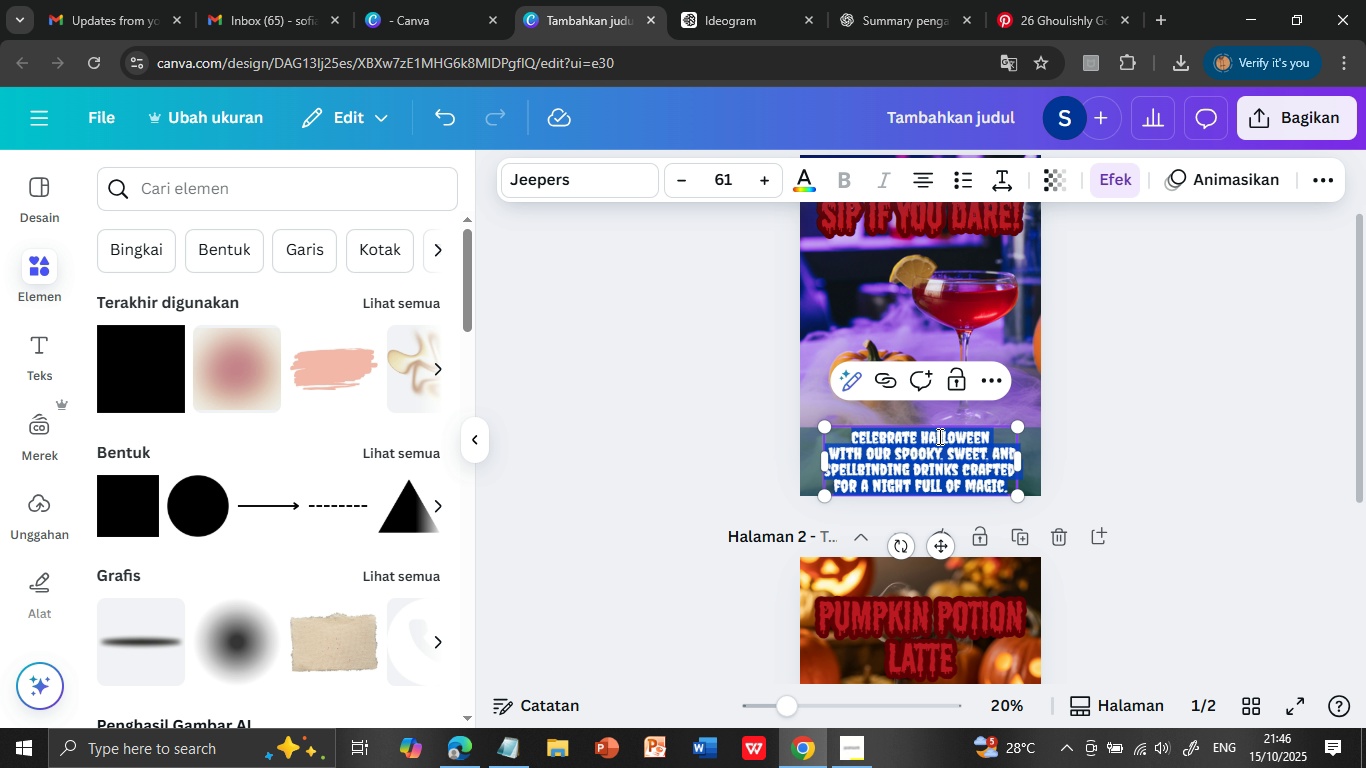 
key(Shift+ArrowDown)
 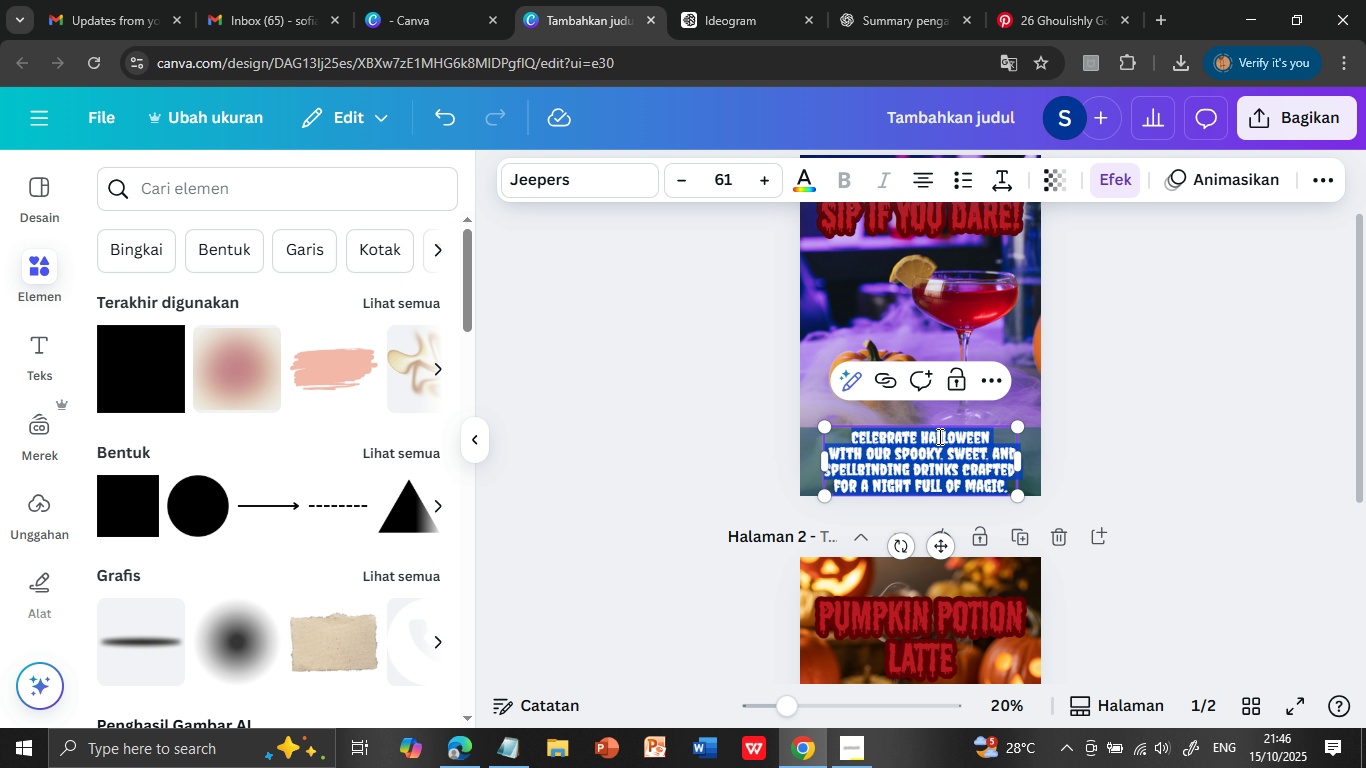 
key(Shift+ArrowDown)
 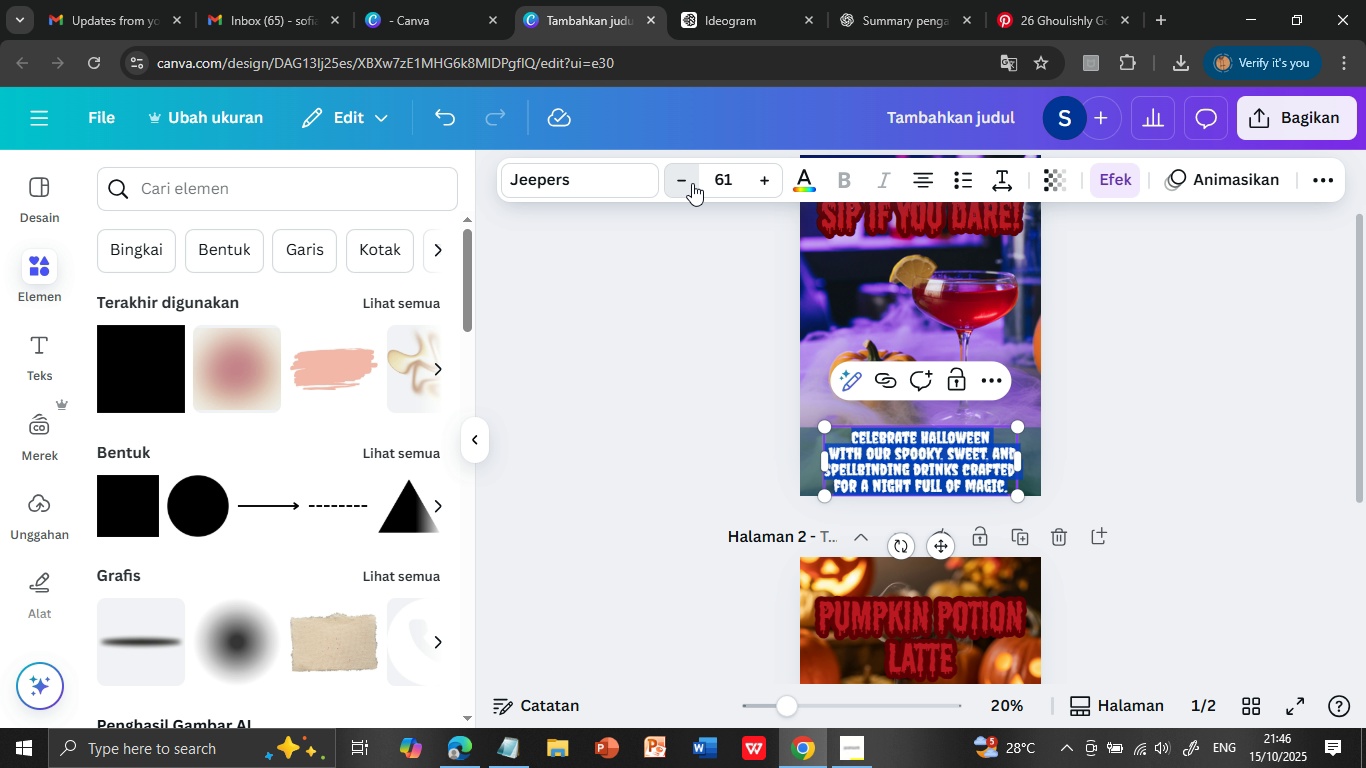 
double_click([692, 183])
 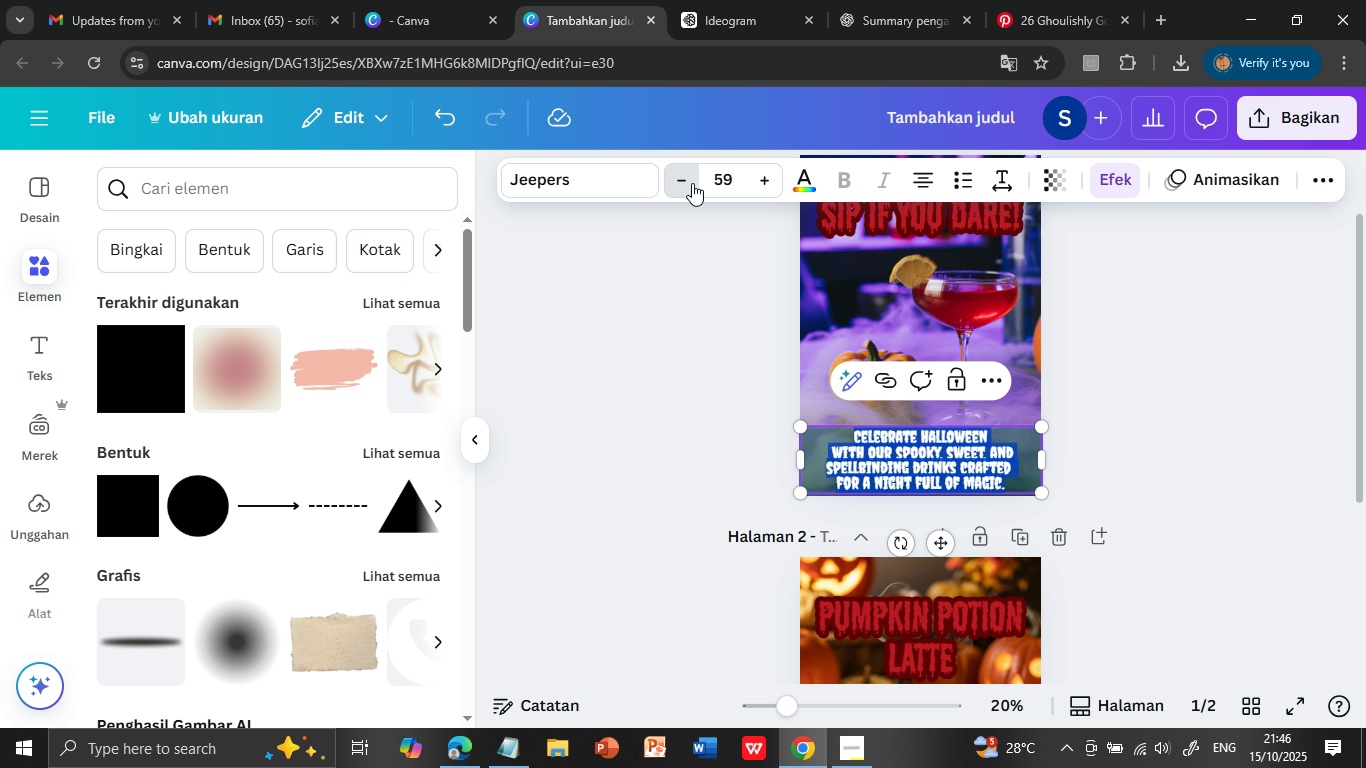 
left_click([692, 183])
 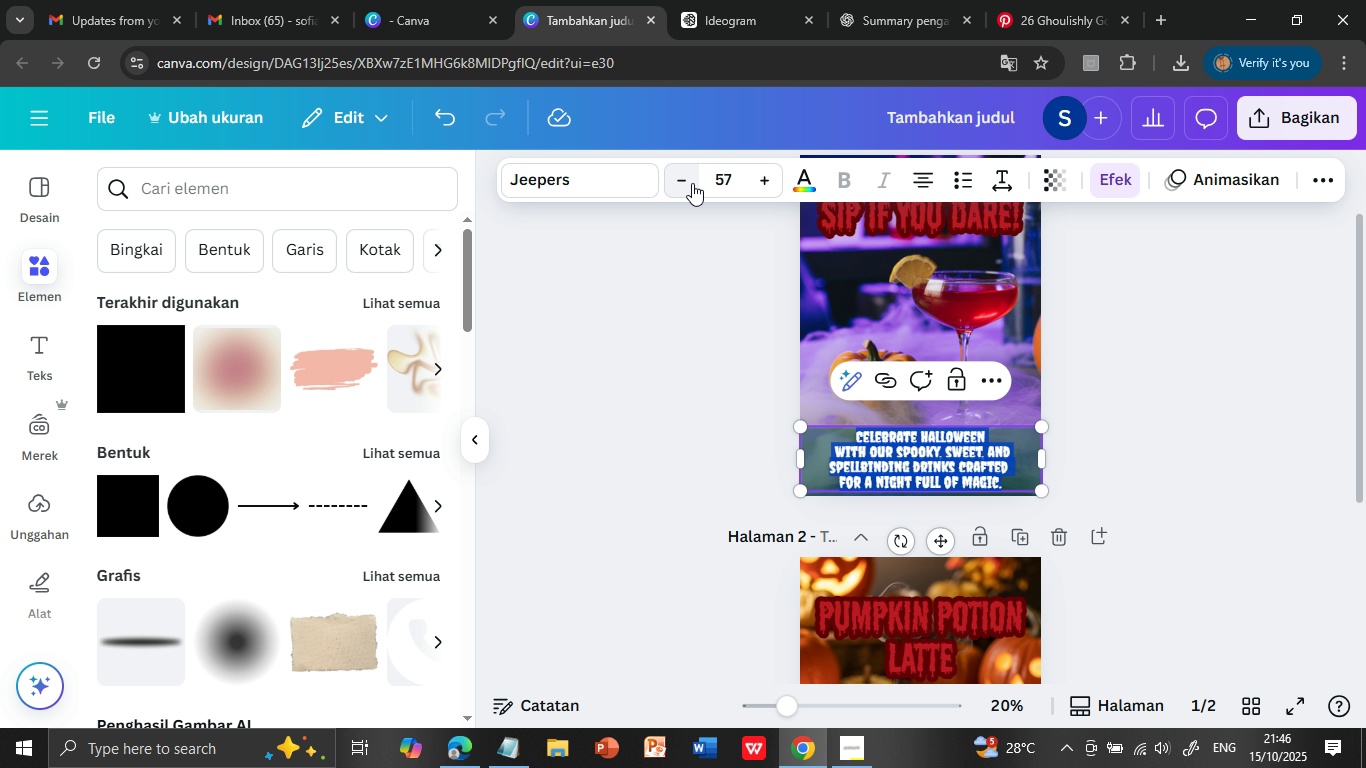 
left_click([692, 183])
 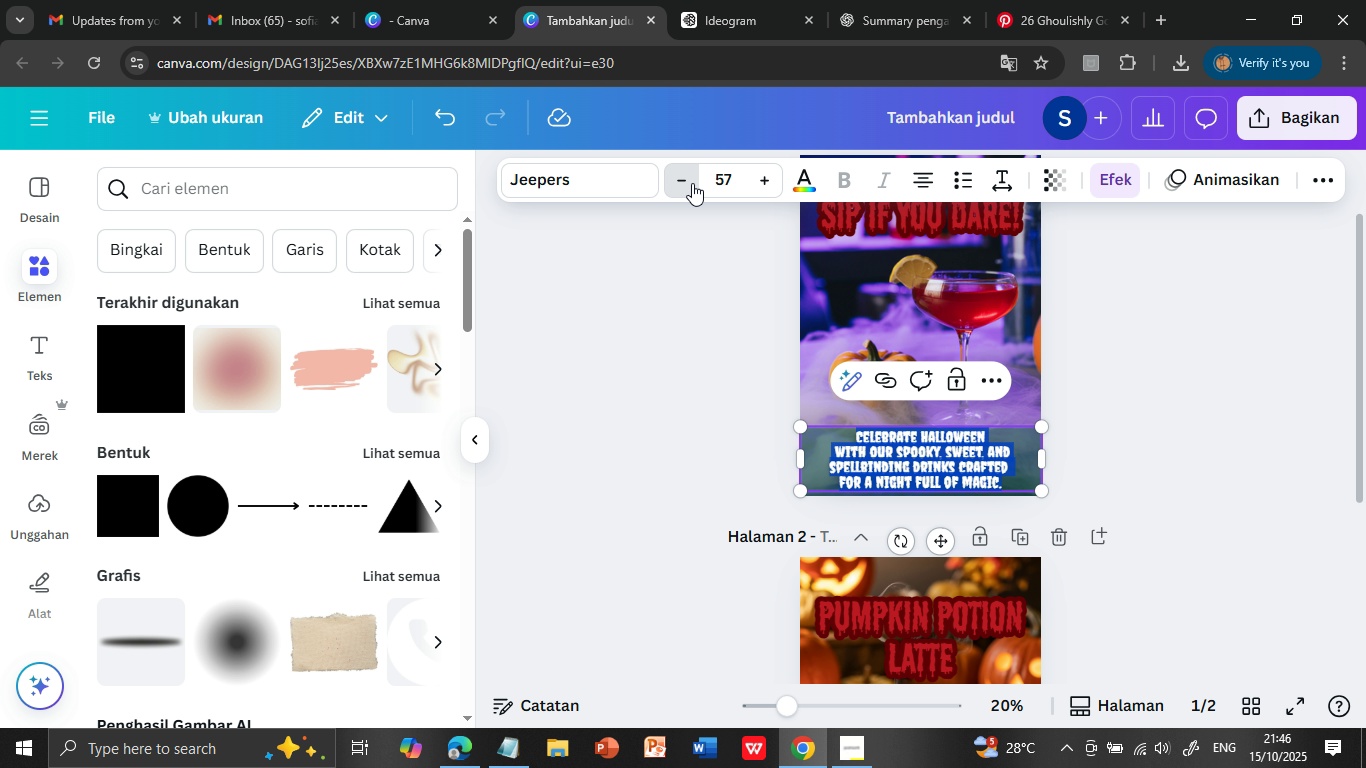 
left_click([692, 183])
 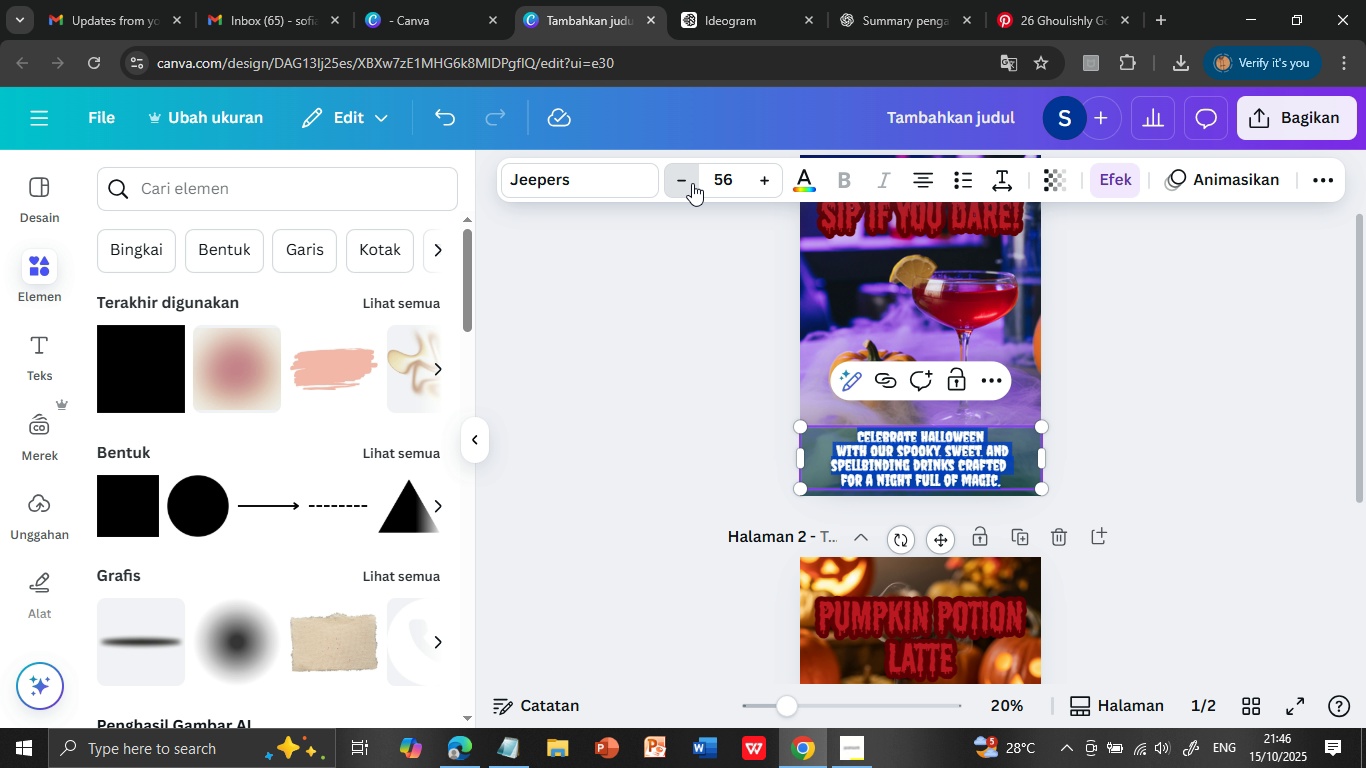 
left_click([692, 183])
 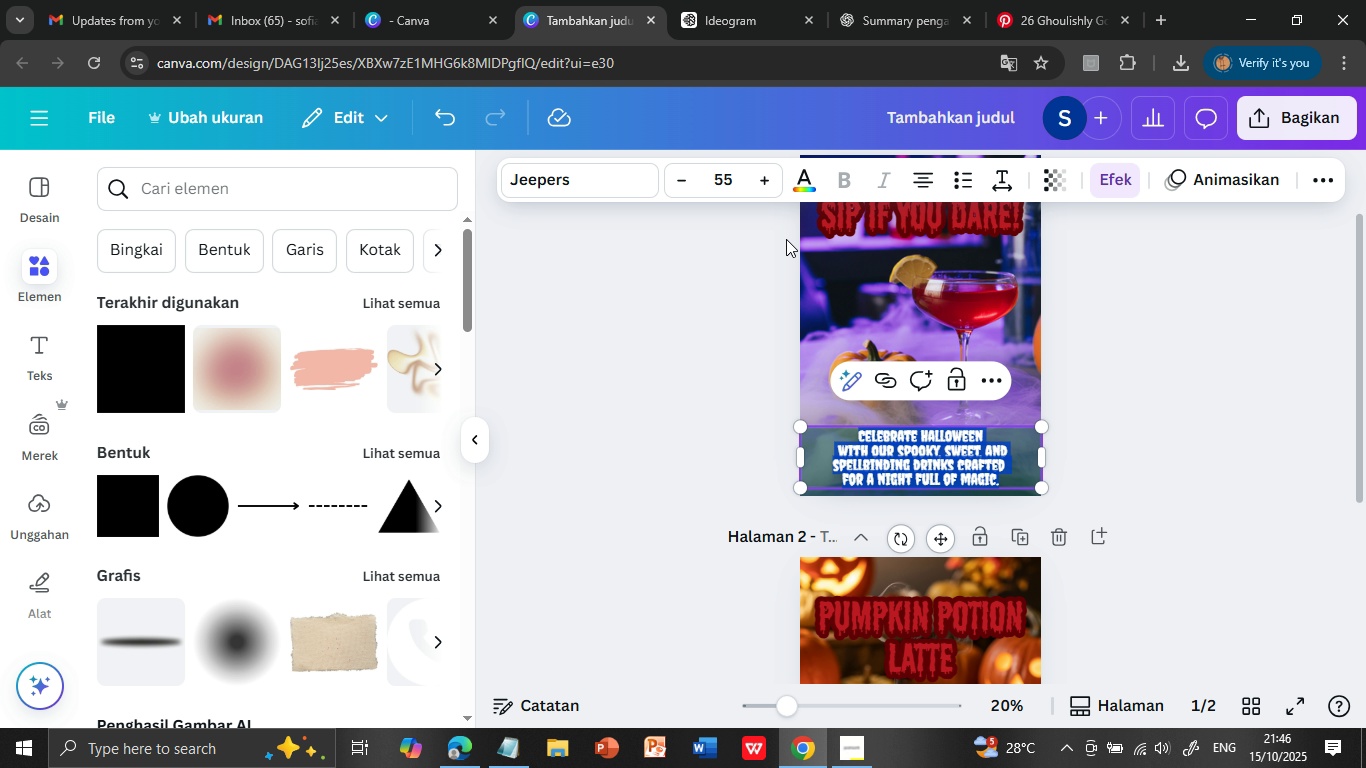 
left_click([1139, 448])
 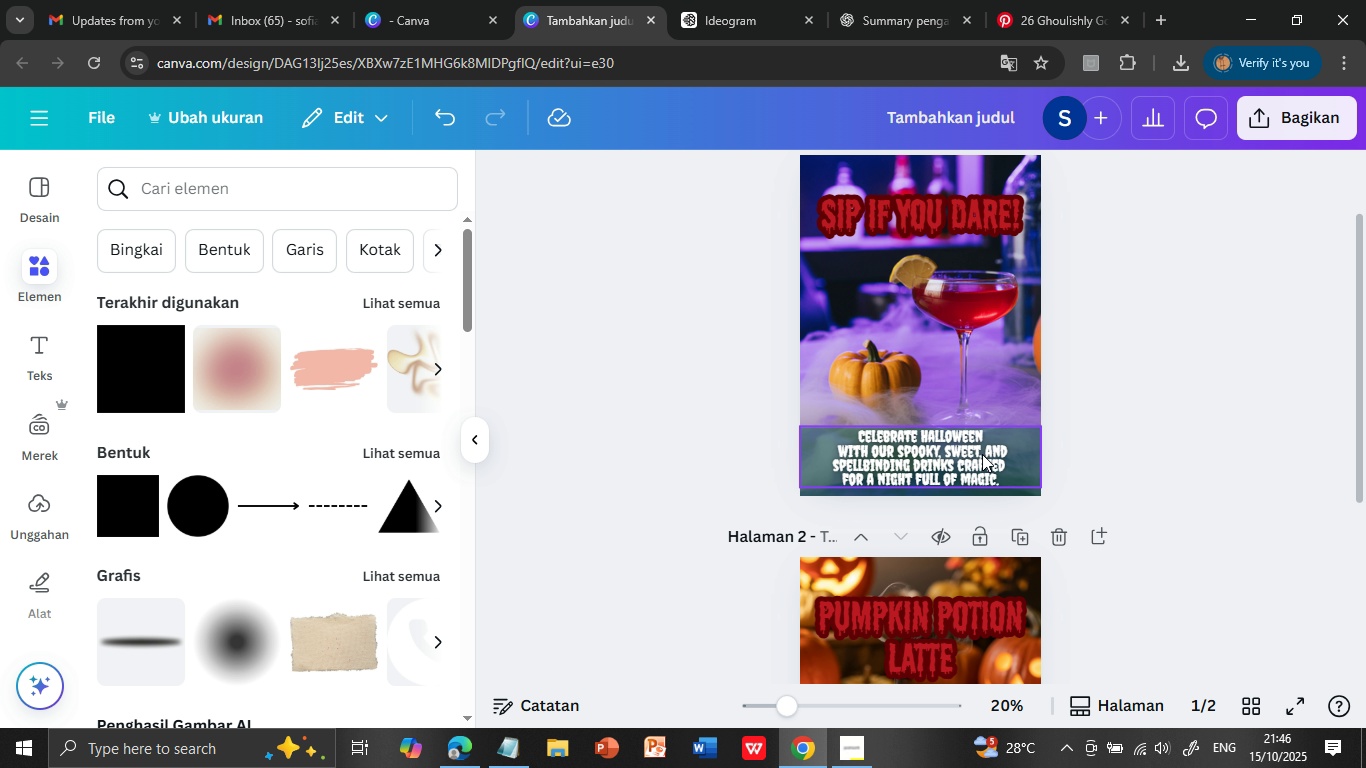 
left_click_drag(start_coordinate=[982, 454], to_coordinate=[982, 463])
 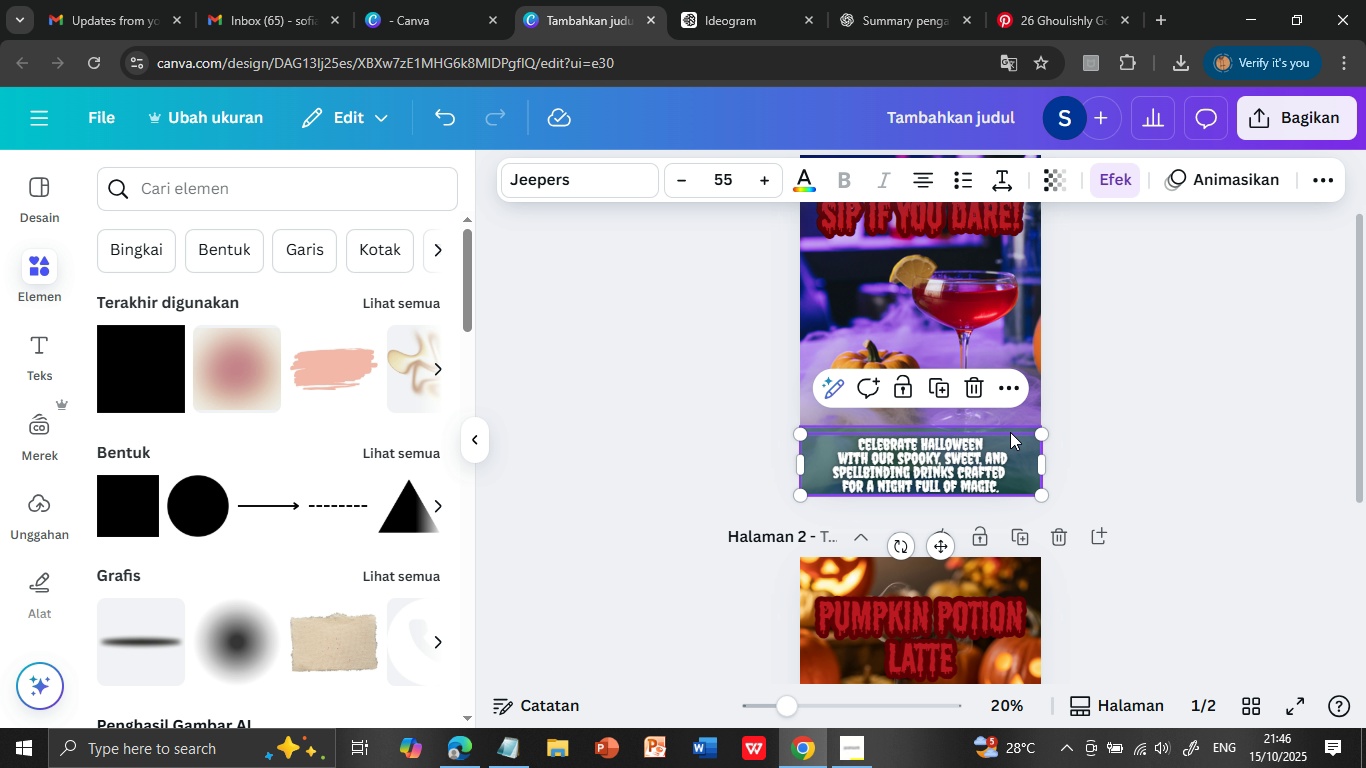 
mouse_move([982, 446])
 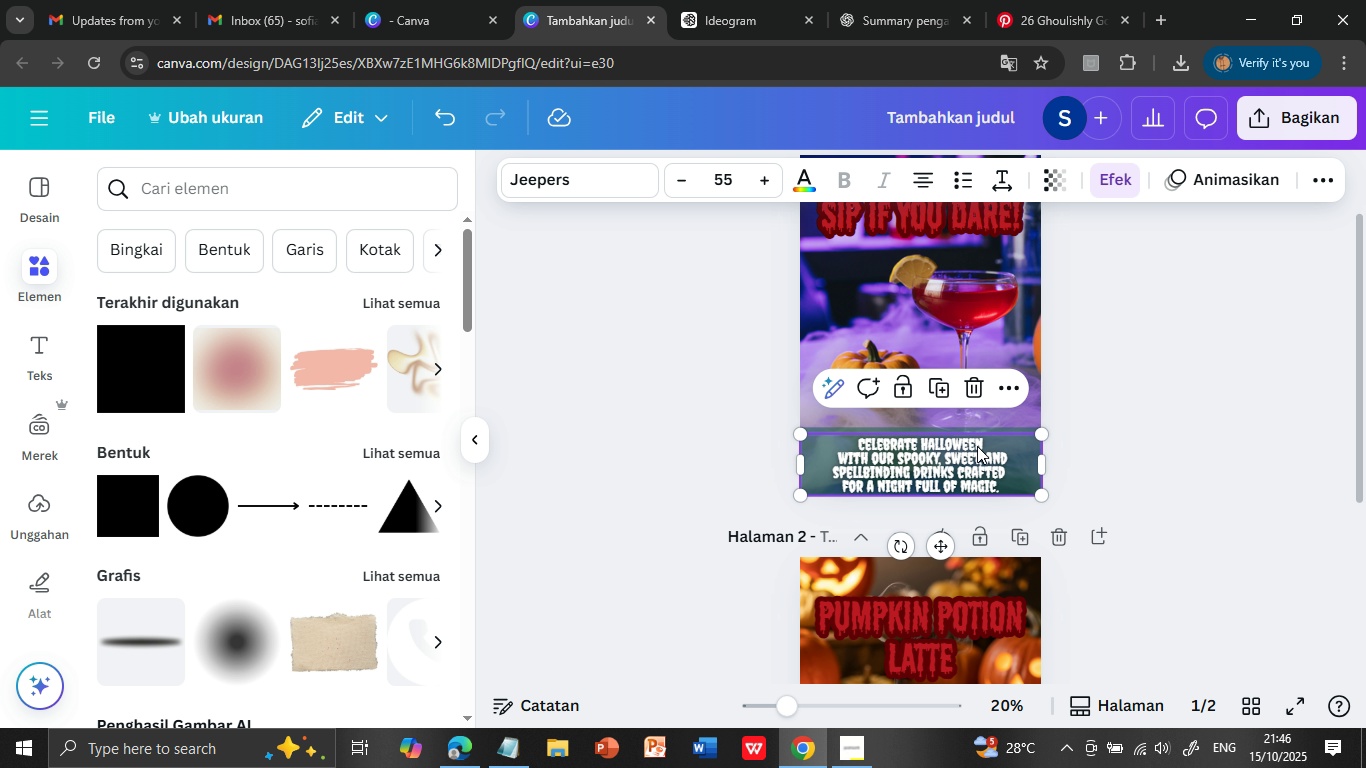 
left_click_drag(start_coordinate=[978, 449], to_coordinate=[977, 385])
 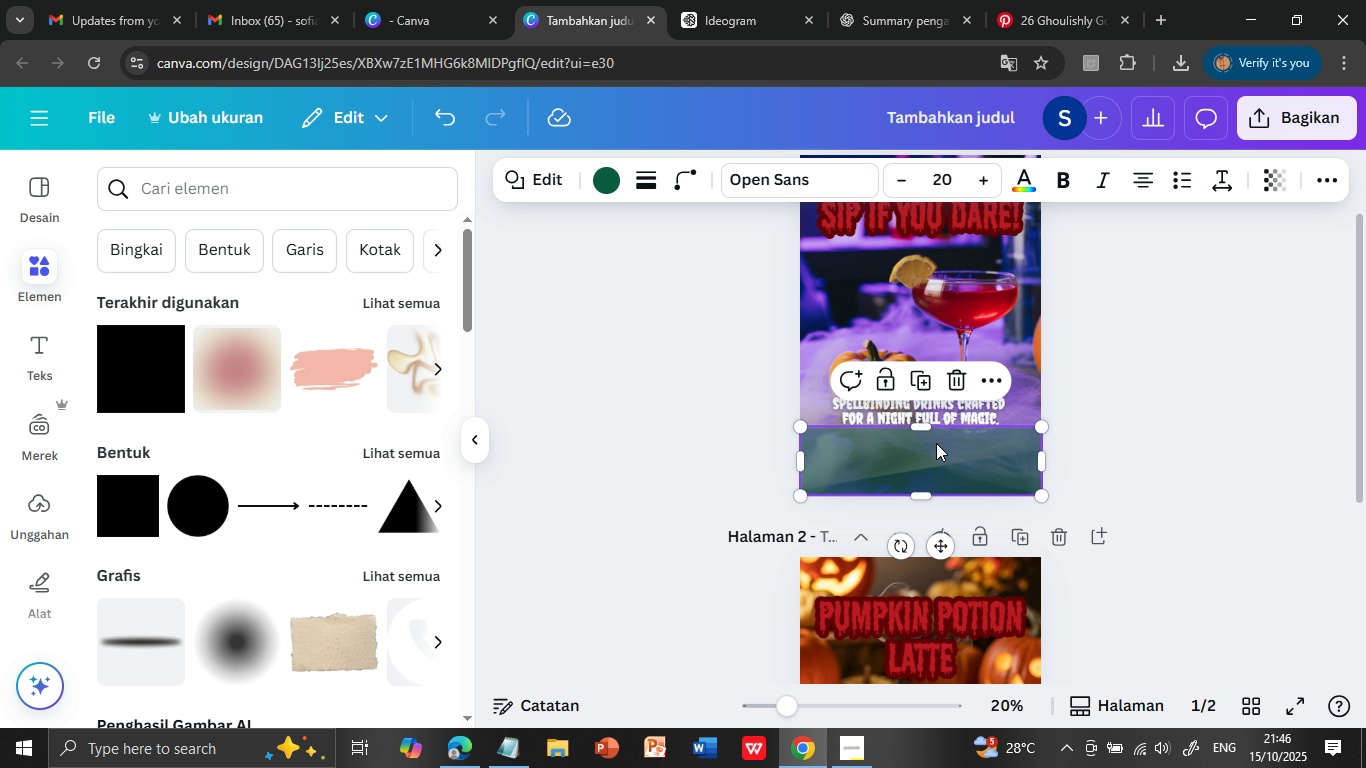 
left_click([968, 456])
 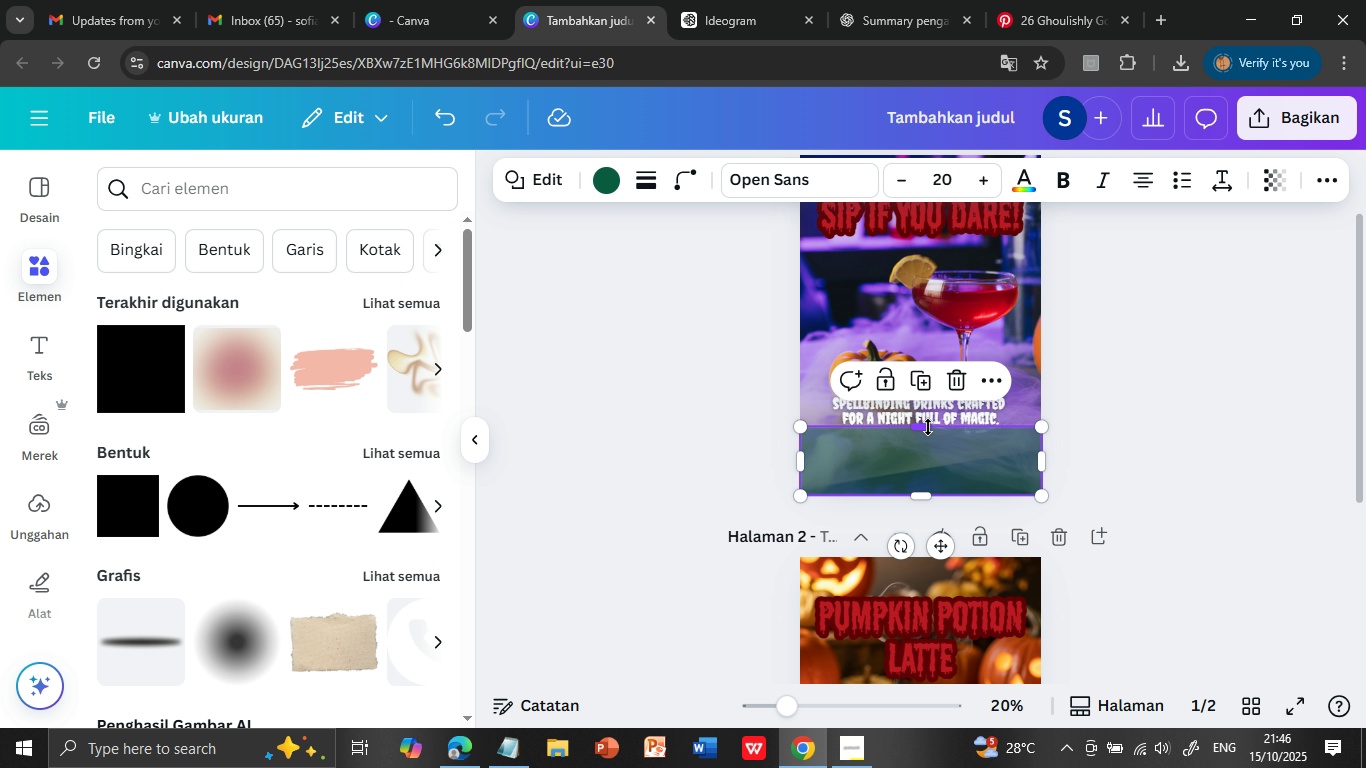 
left_click_drag(start_coordinate=[928, 427], to_coordinate=[927, 434])
 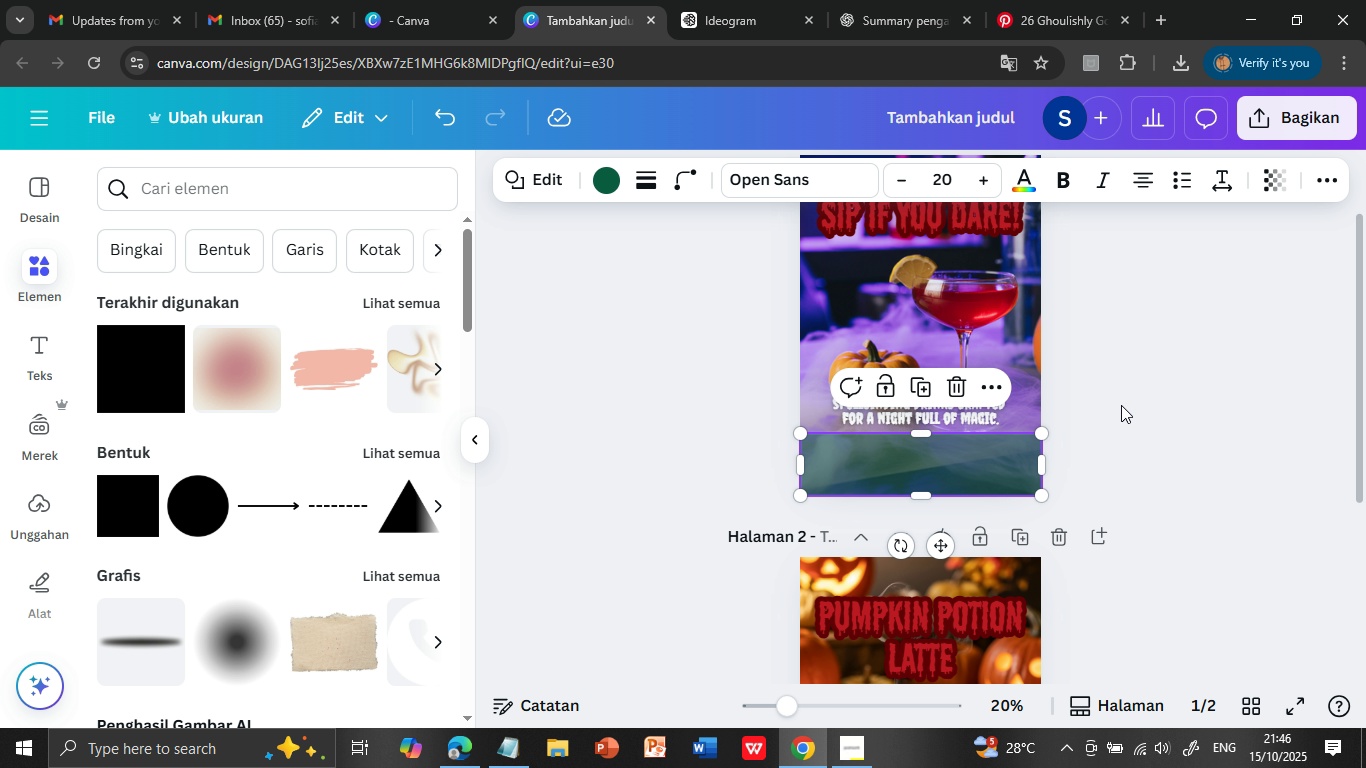 
left_click([1121, 405])
 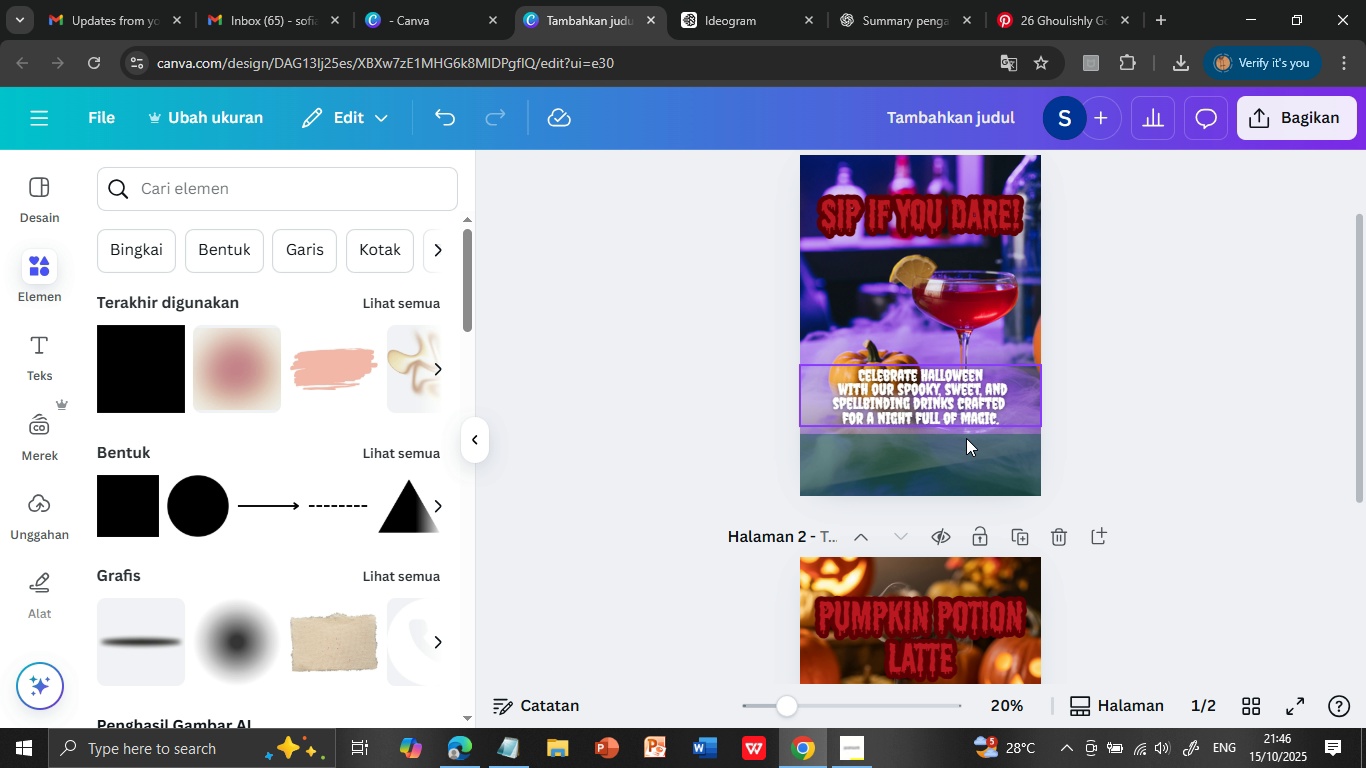 
left_click_drag(start_coordinate=[969, 402], to_coordinate=[966, 467])
 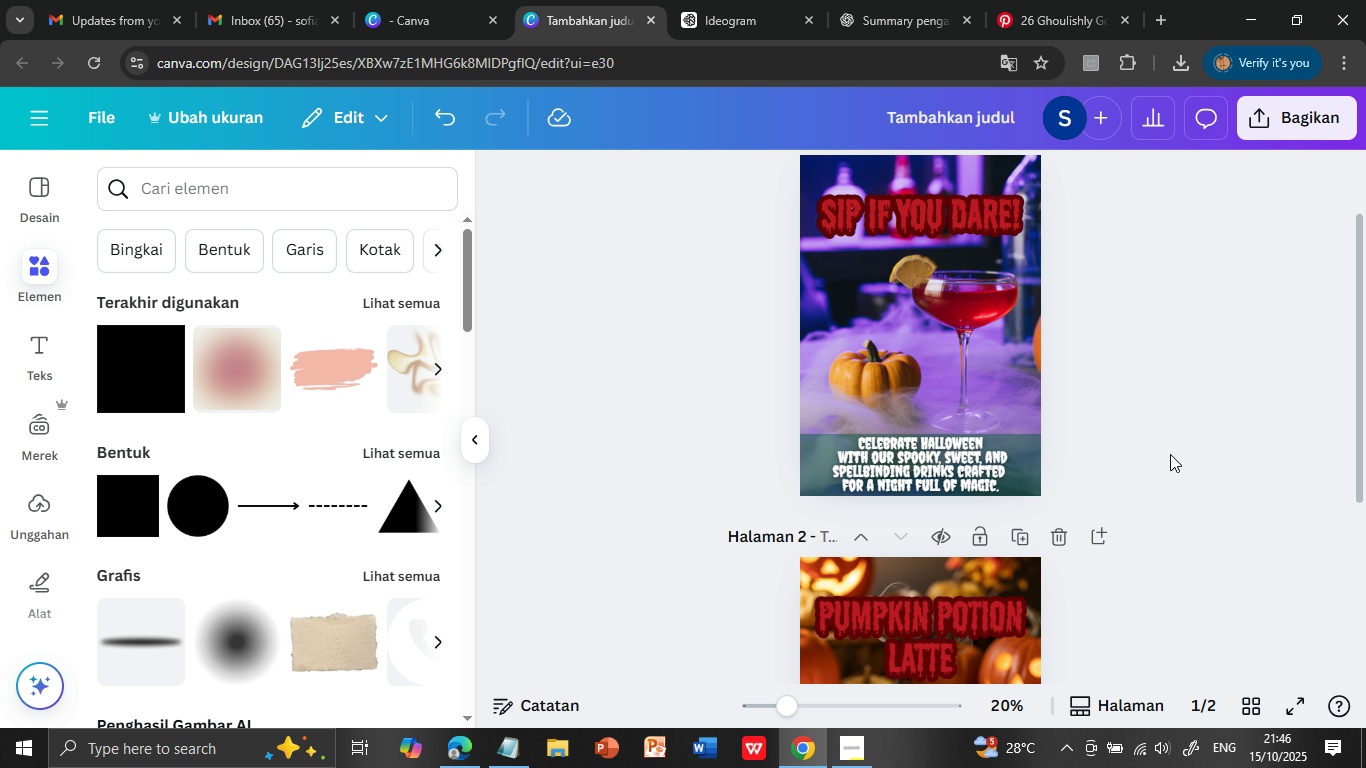 
left_click([1170, 454])
 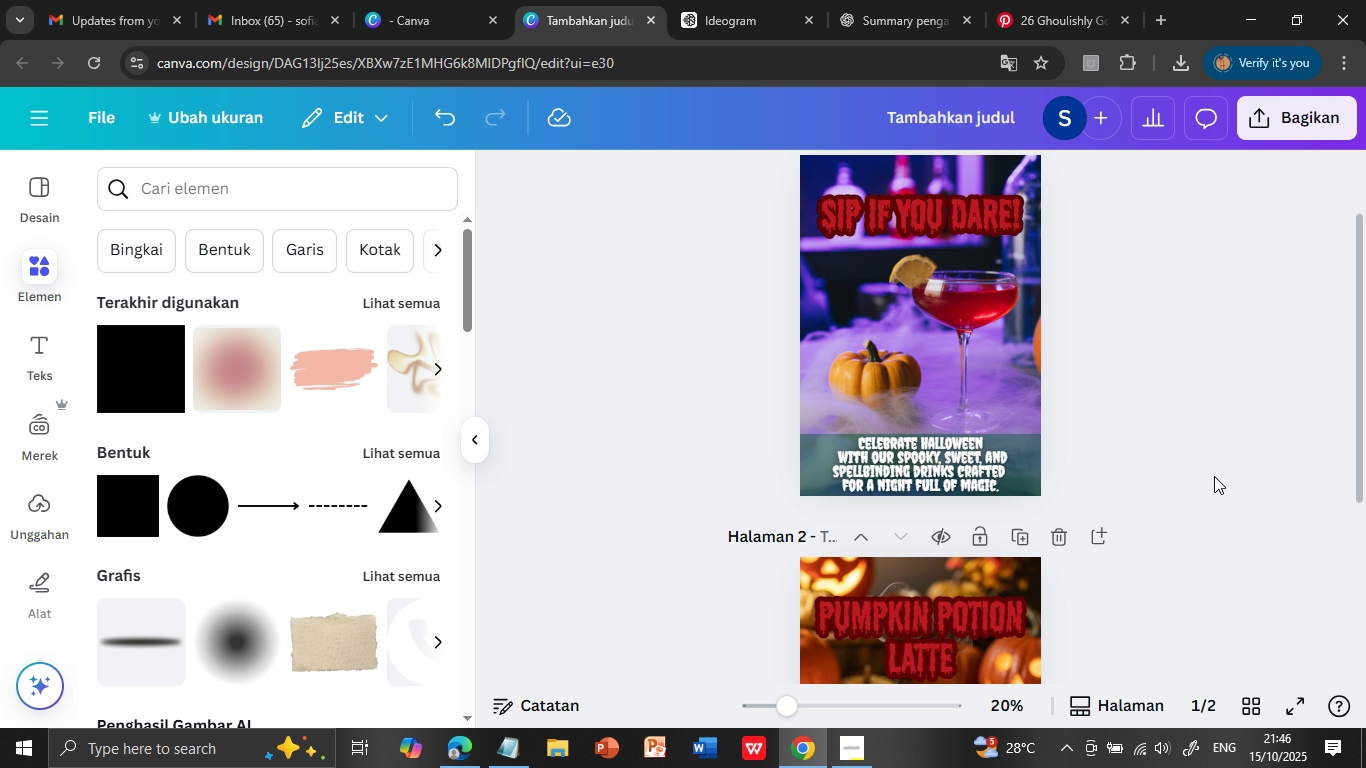 
scroll: coordinate [1215, 476], scroll_direction: down, amount: 3.0
 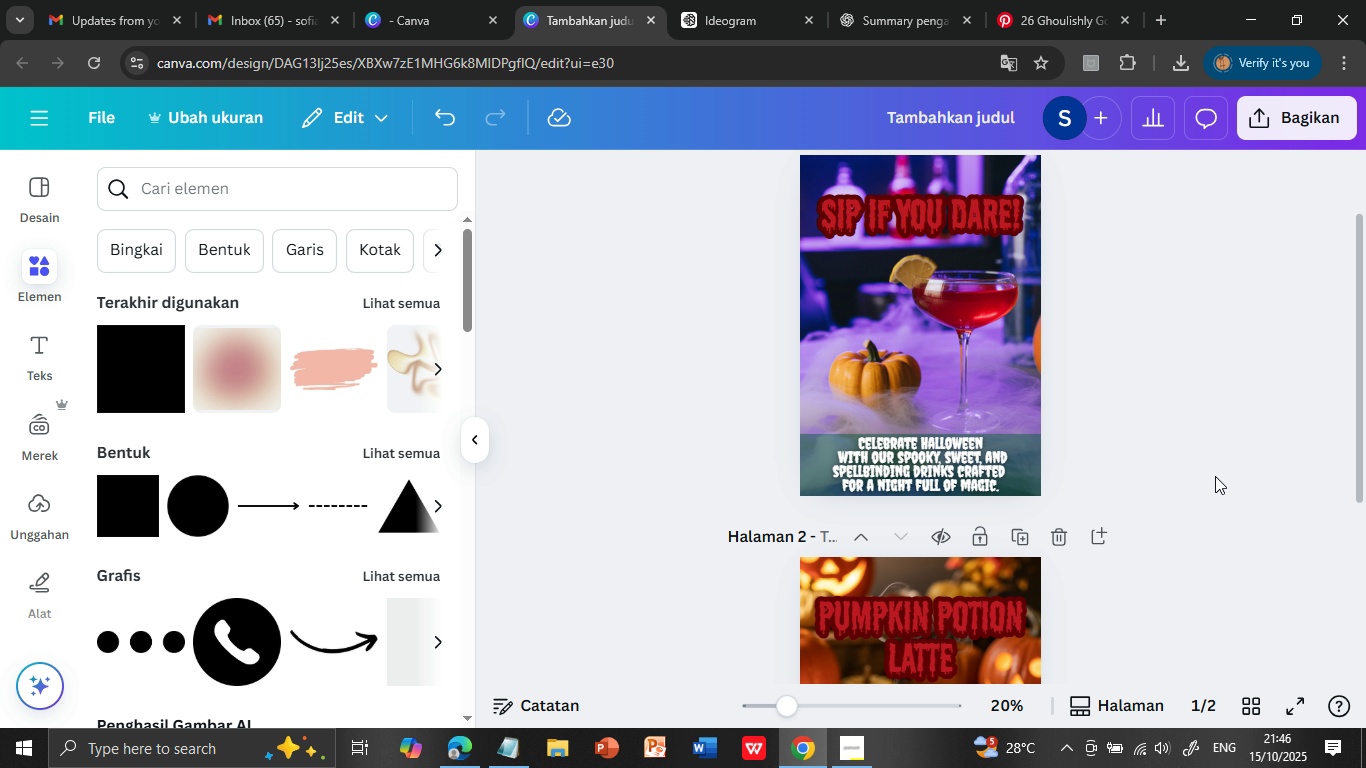 
scroll: coordinate [1215, 476], scroll_direction: up, amount: 3.0
 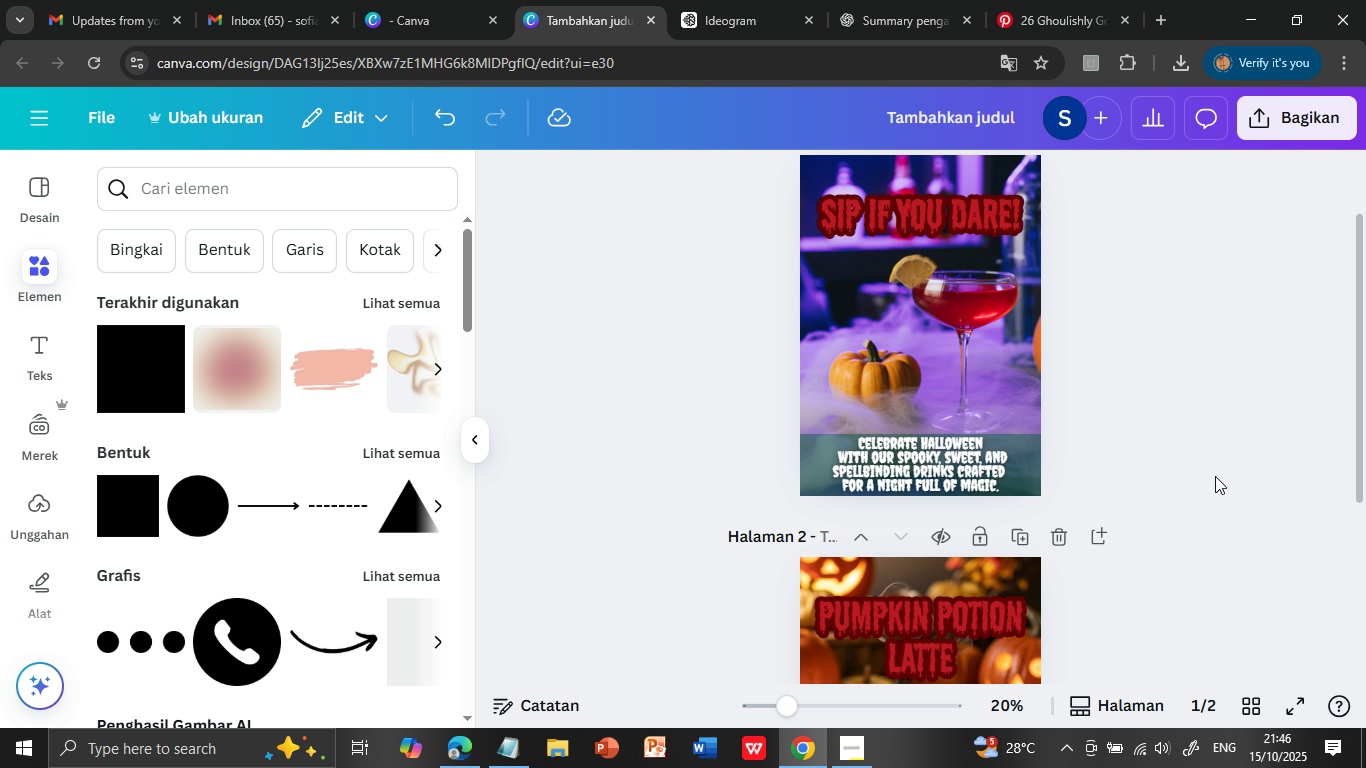 
scroll: coordinate [1215, 476], scroll_direction: down, amount: 3.0
 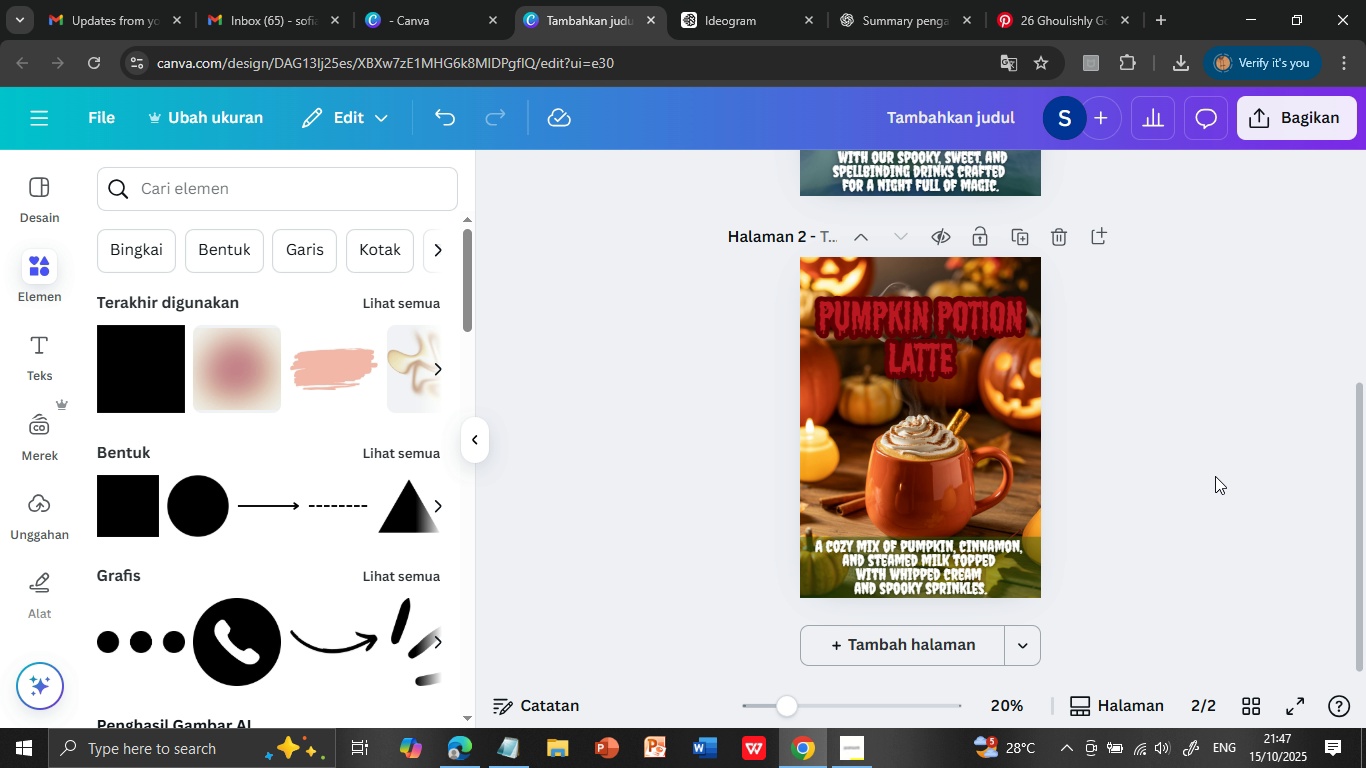 
wait(7.38)
 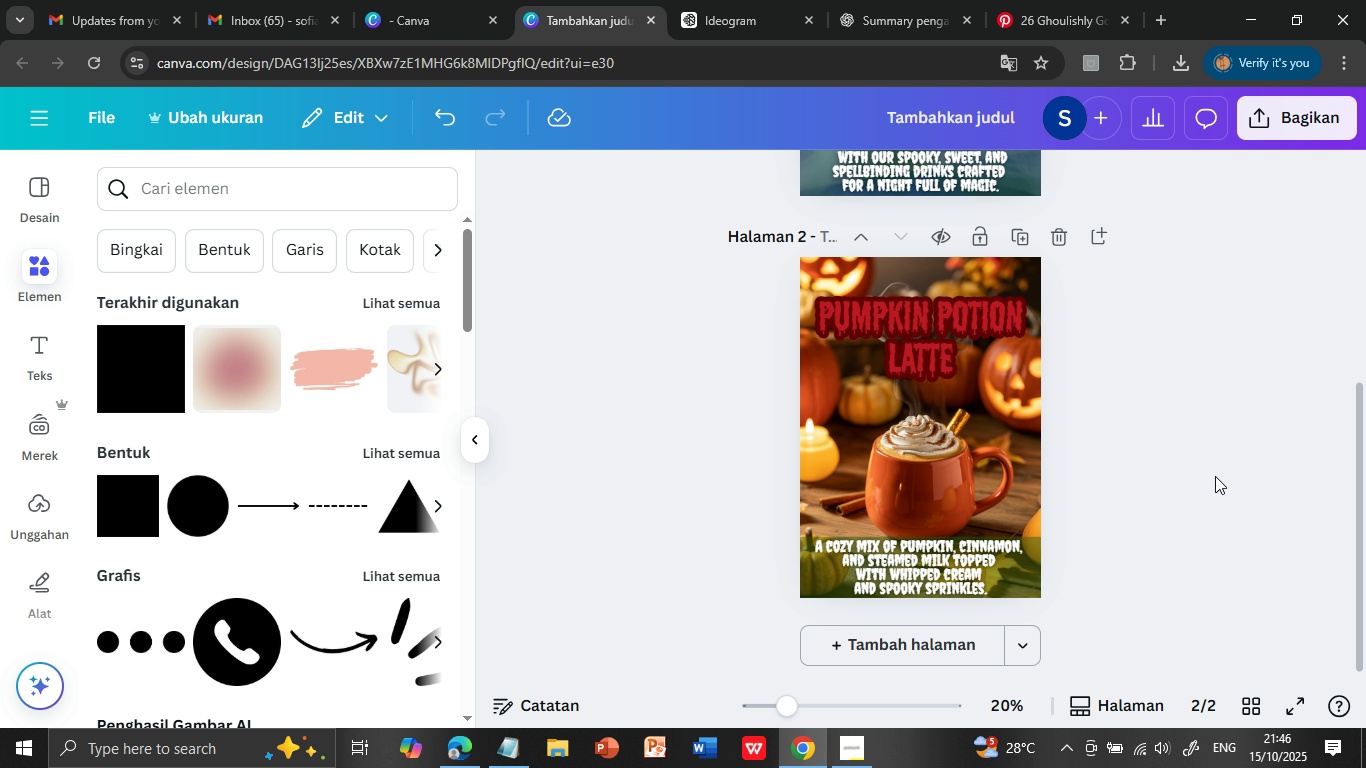 
scroll: coordinate [1215, 476], scroll_direction: up, amount: 1.0
 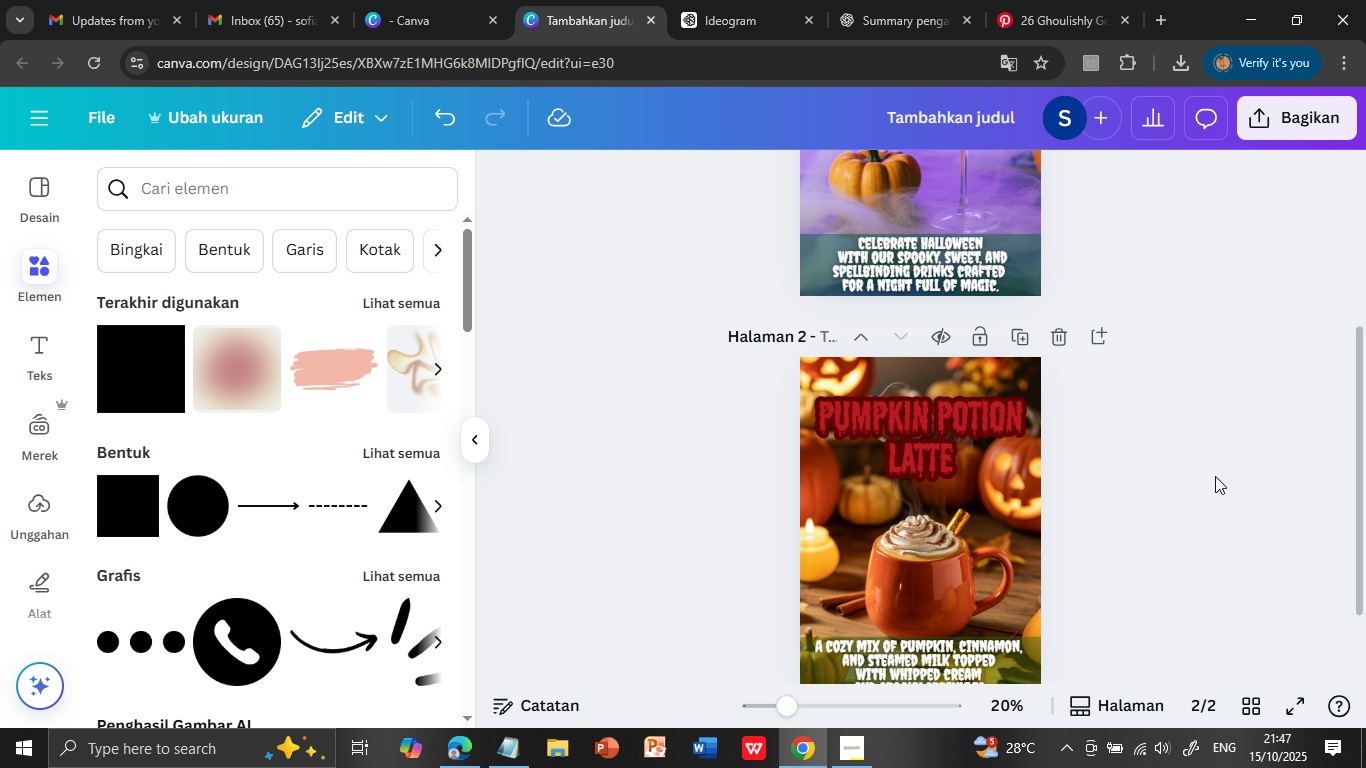 
scroll: coordinate [1215, 476], scroll_direction: down, amount: 2.0
 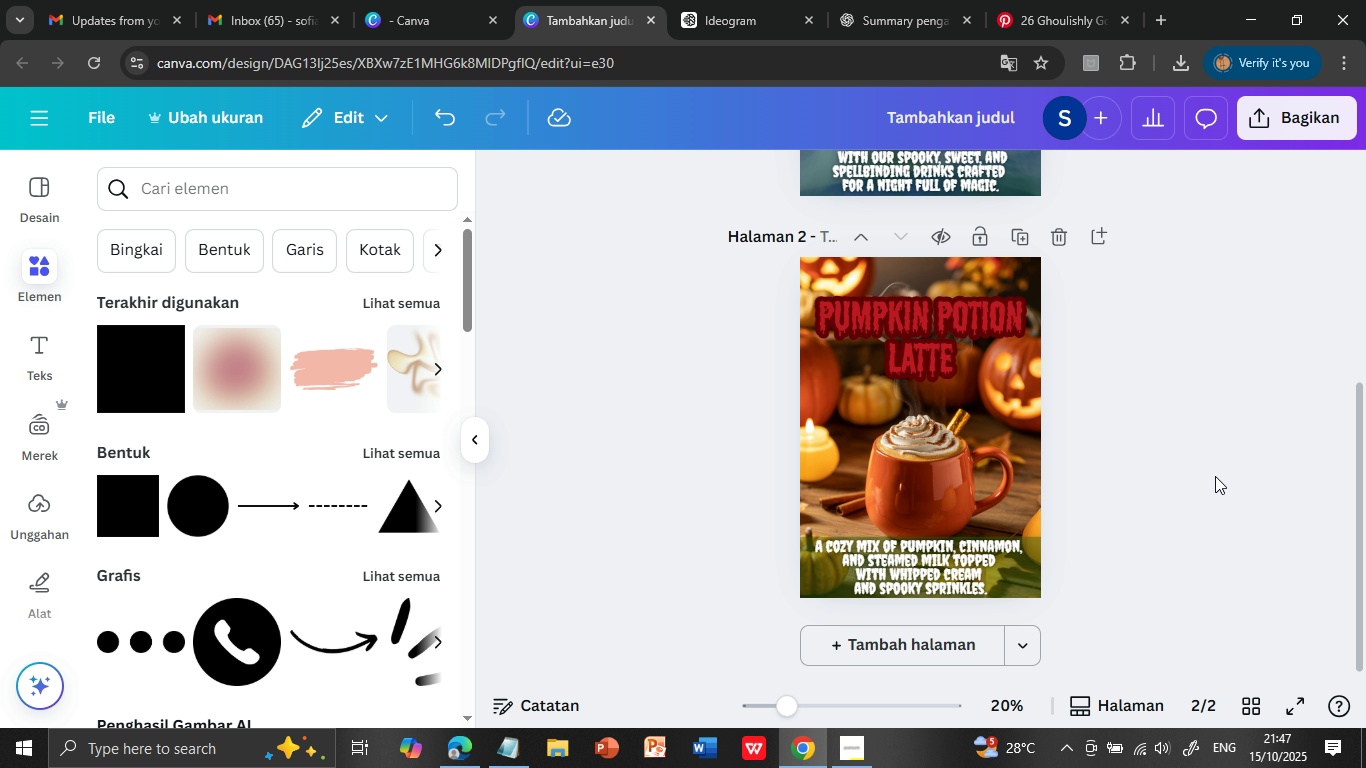 
wait(9.62)
 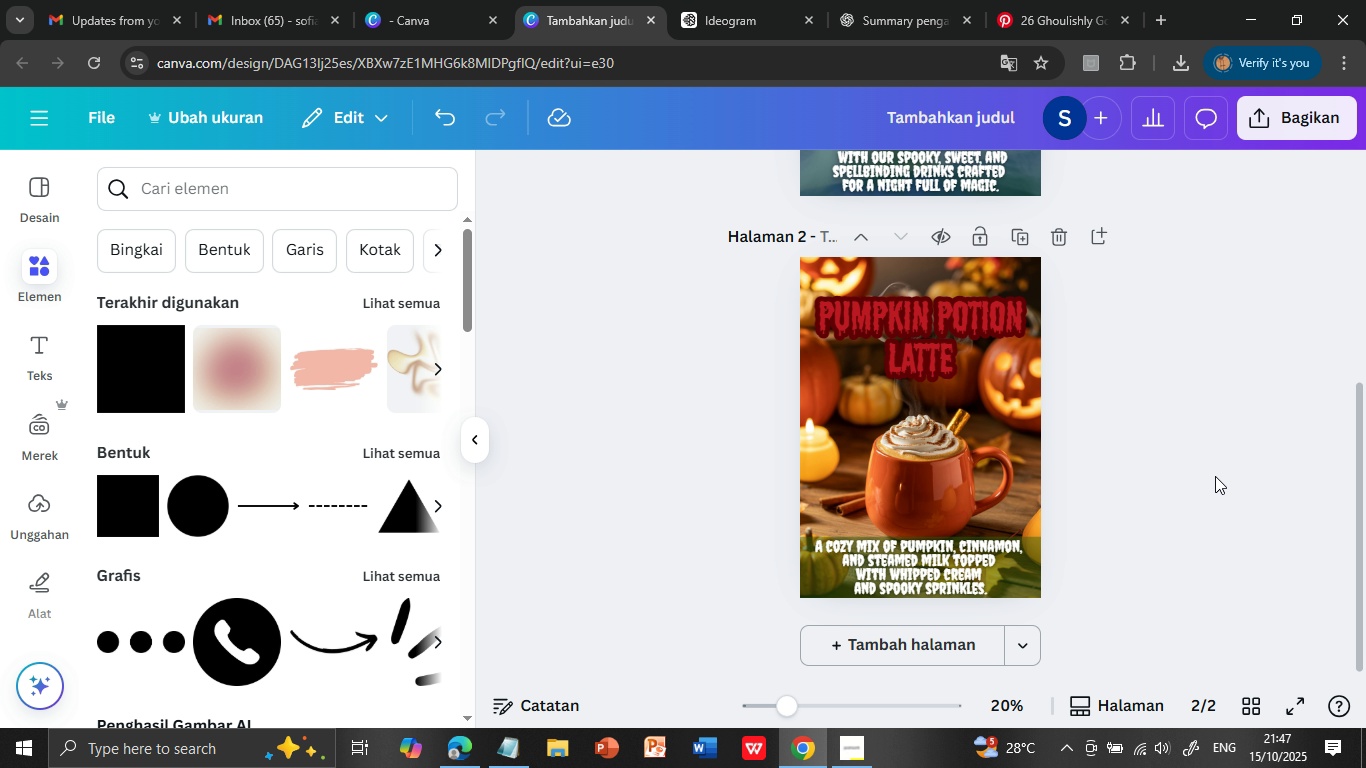 
left_click([1234, 468])
 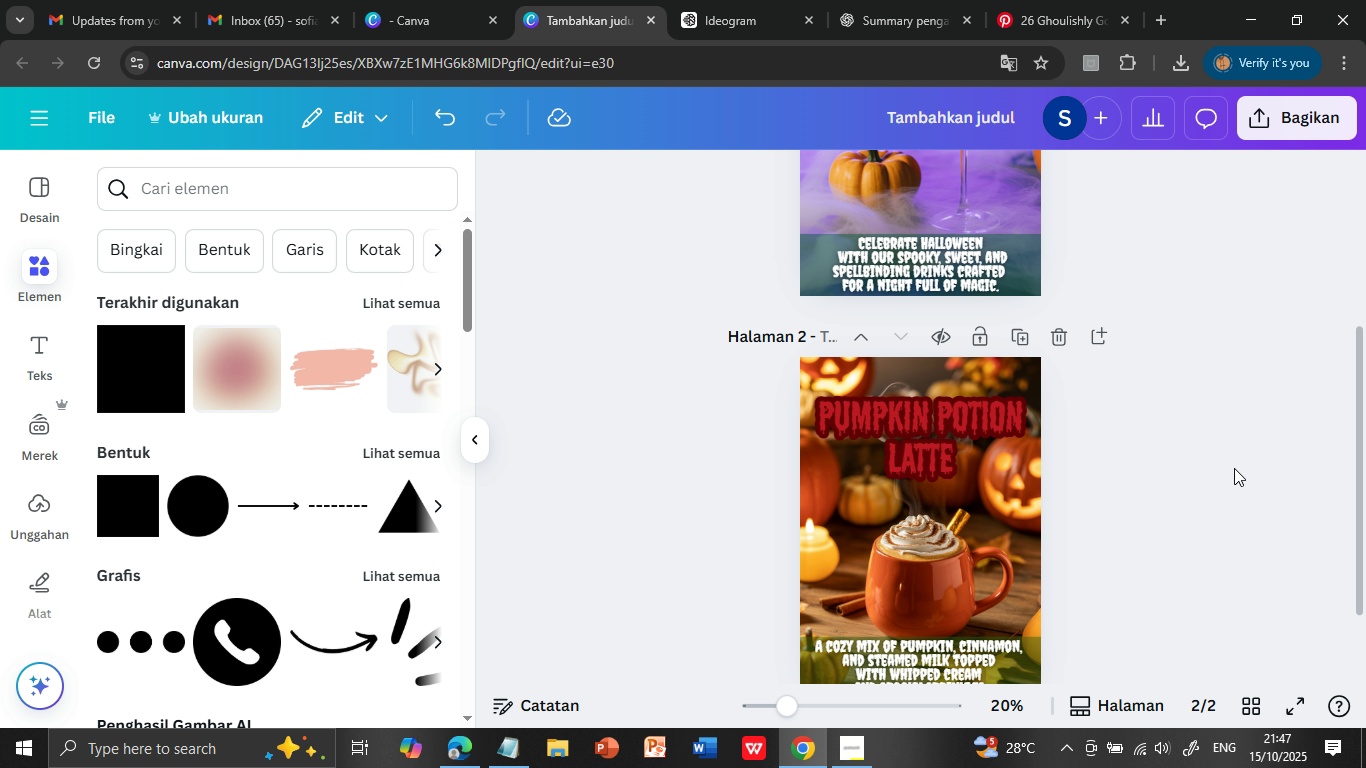 
scroll: coordinate [1234, 468], scroll_direction: up, amount: 2.0
 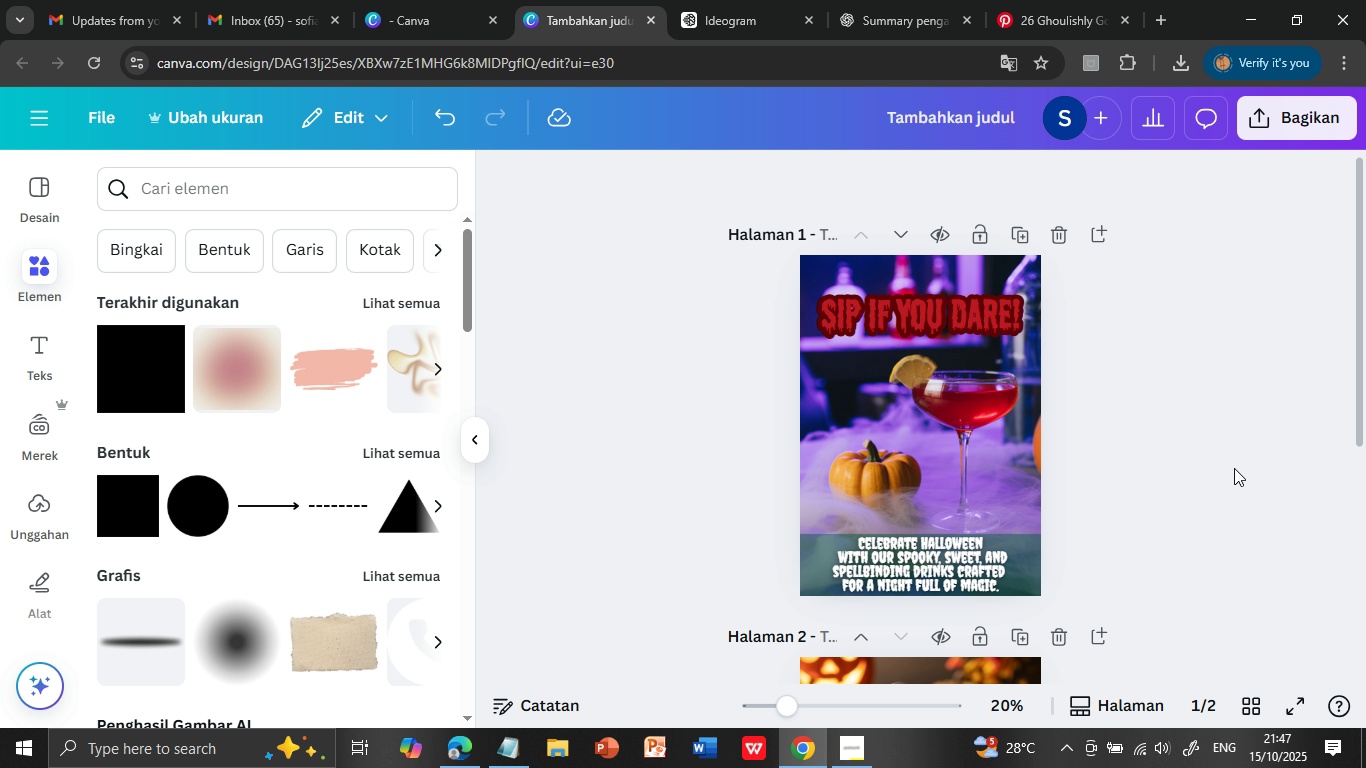 
scroll: coordinate [1234, 468], scroll_direction: down, amount: 1.0
 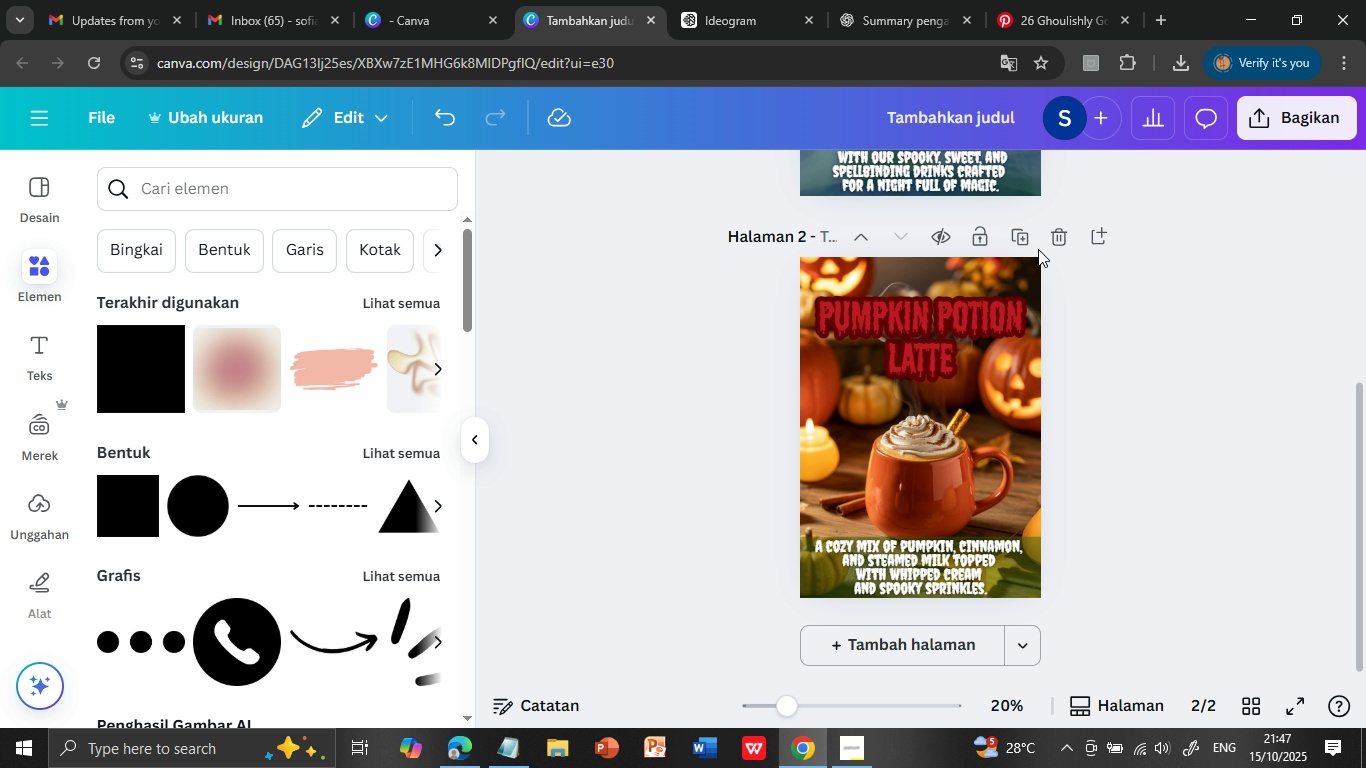 
left_click([1015, 230])
 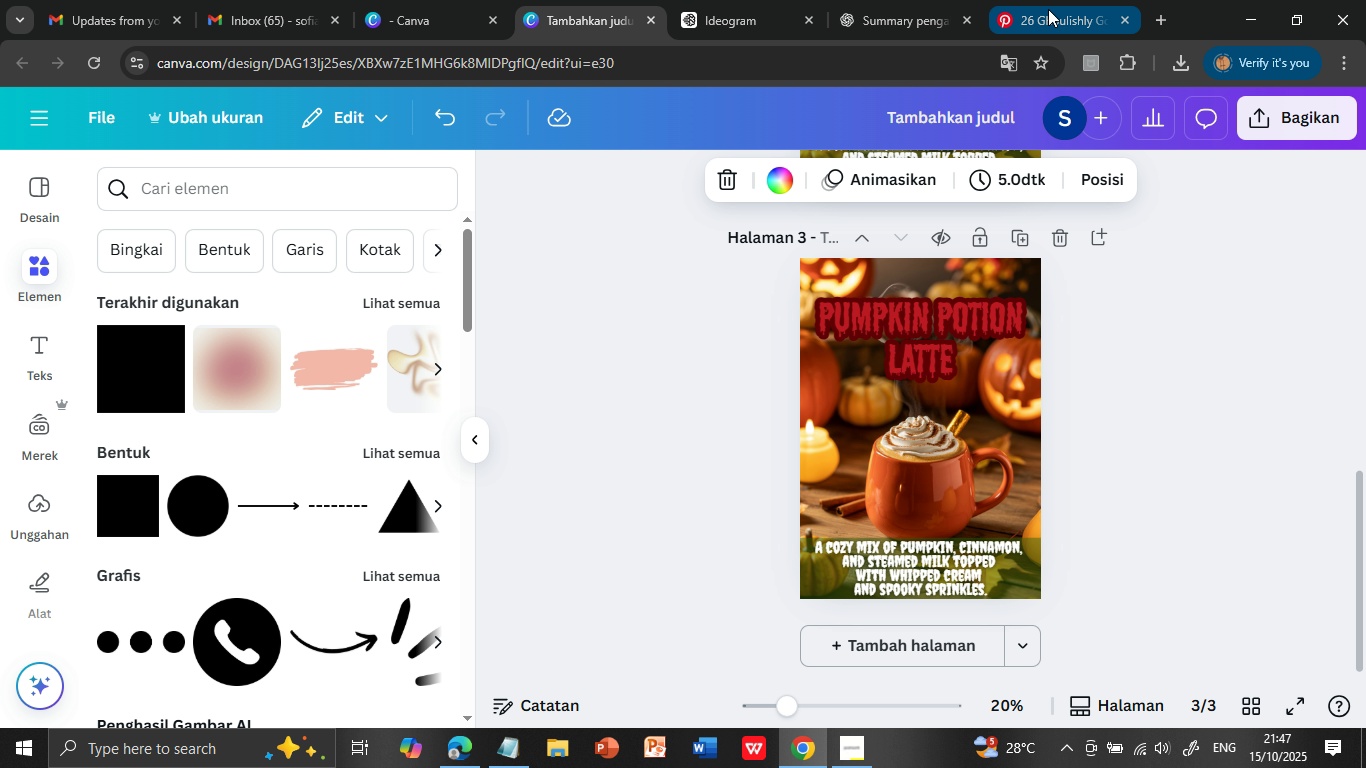 
left_click([1048, 9])
 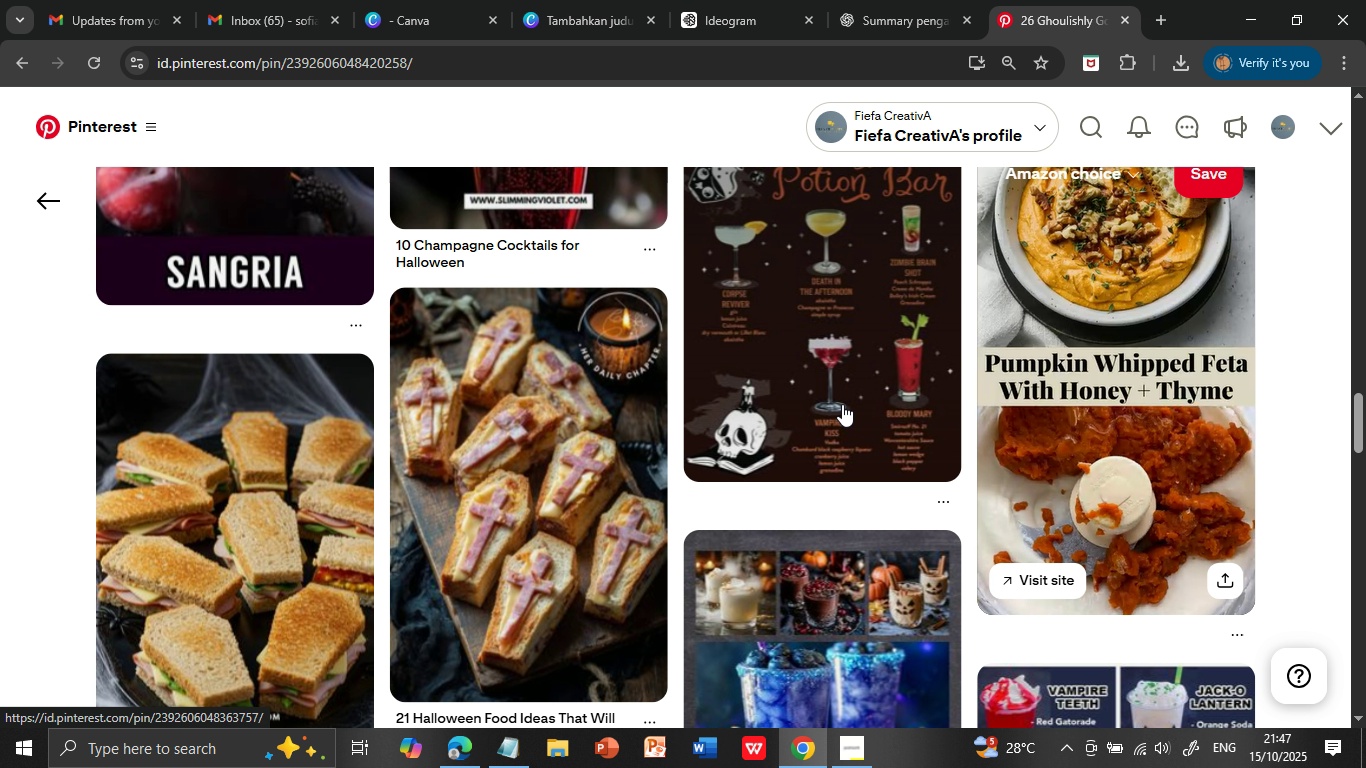 
wait(5.01)
 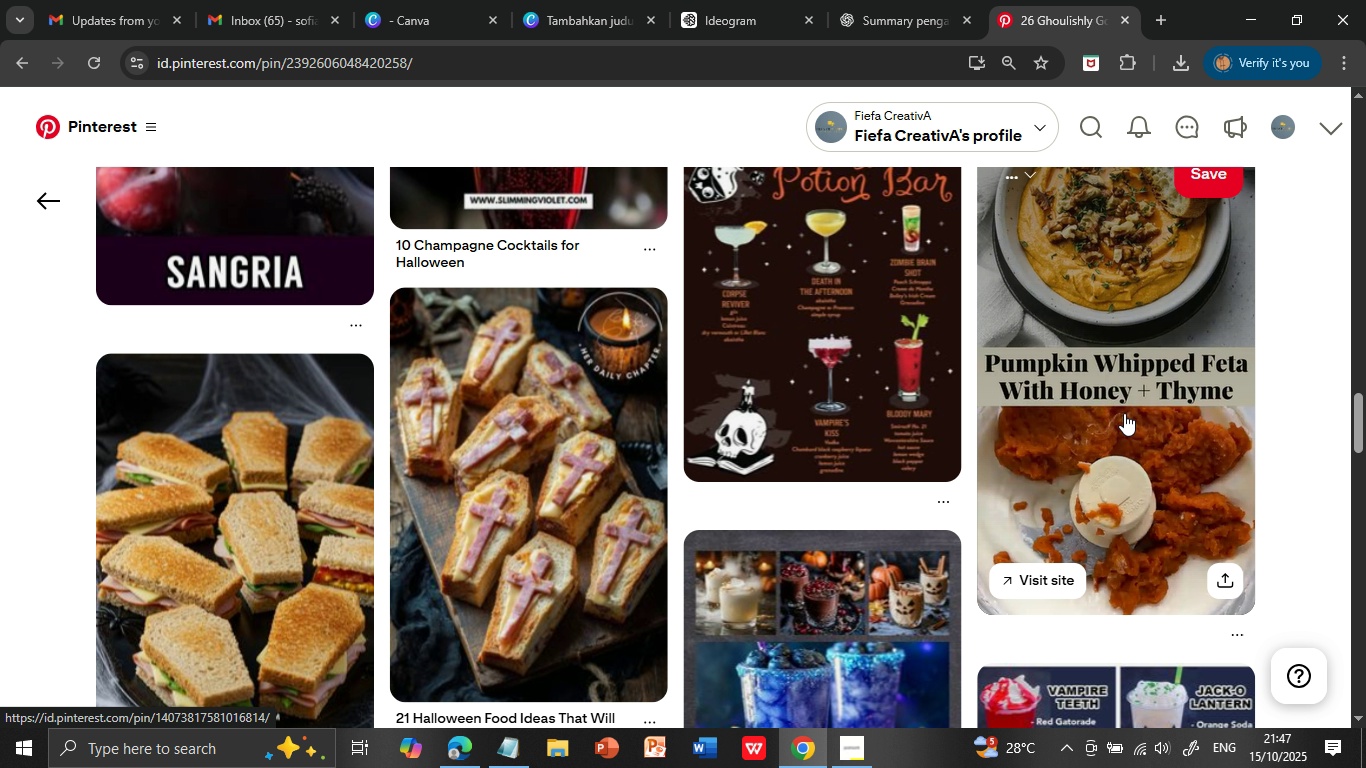 
scroll: coordinate [905, 419], scroll_direction: down, amount: 3.0
 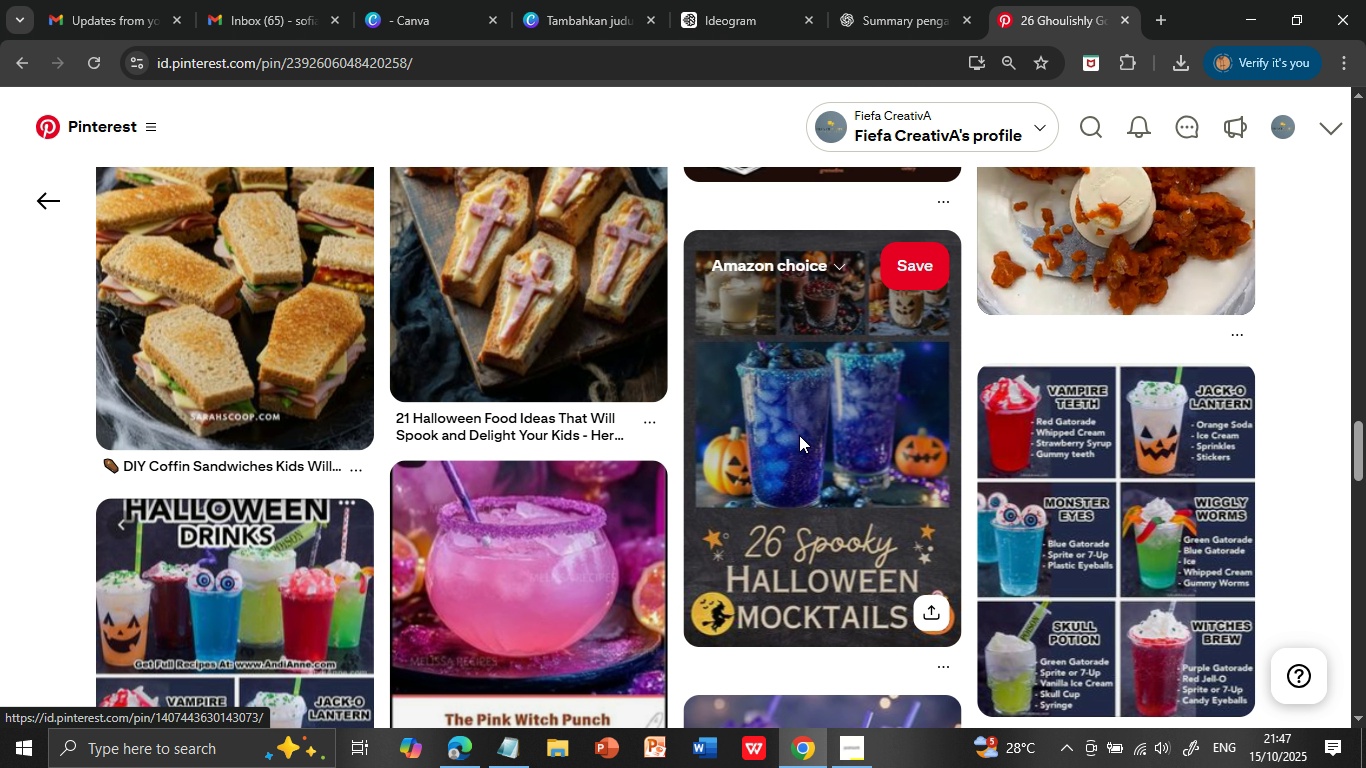 
mouse_move([880, 430])
 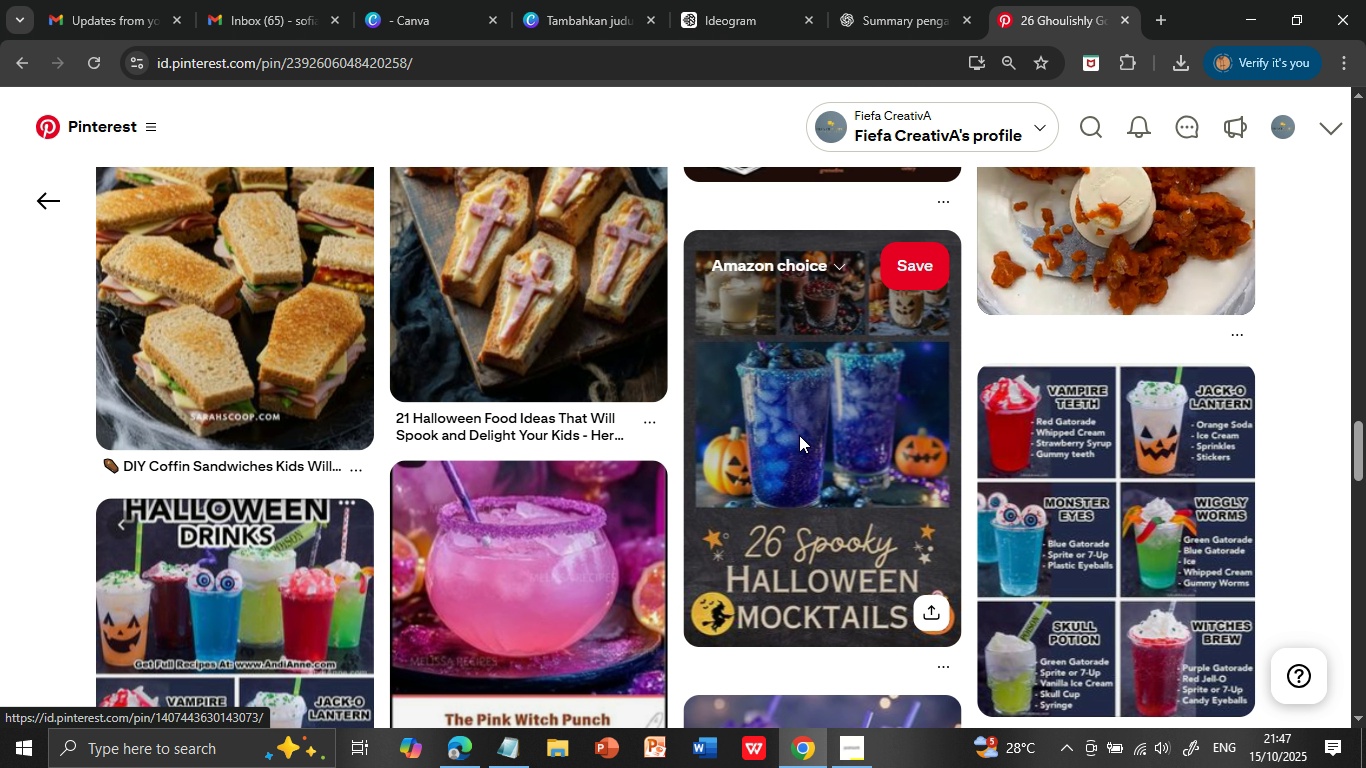 
mouse_move([830, 402])
 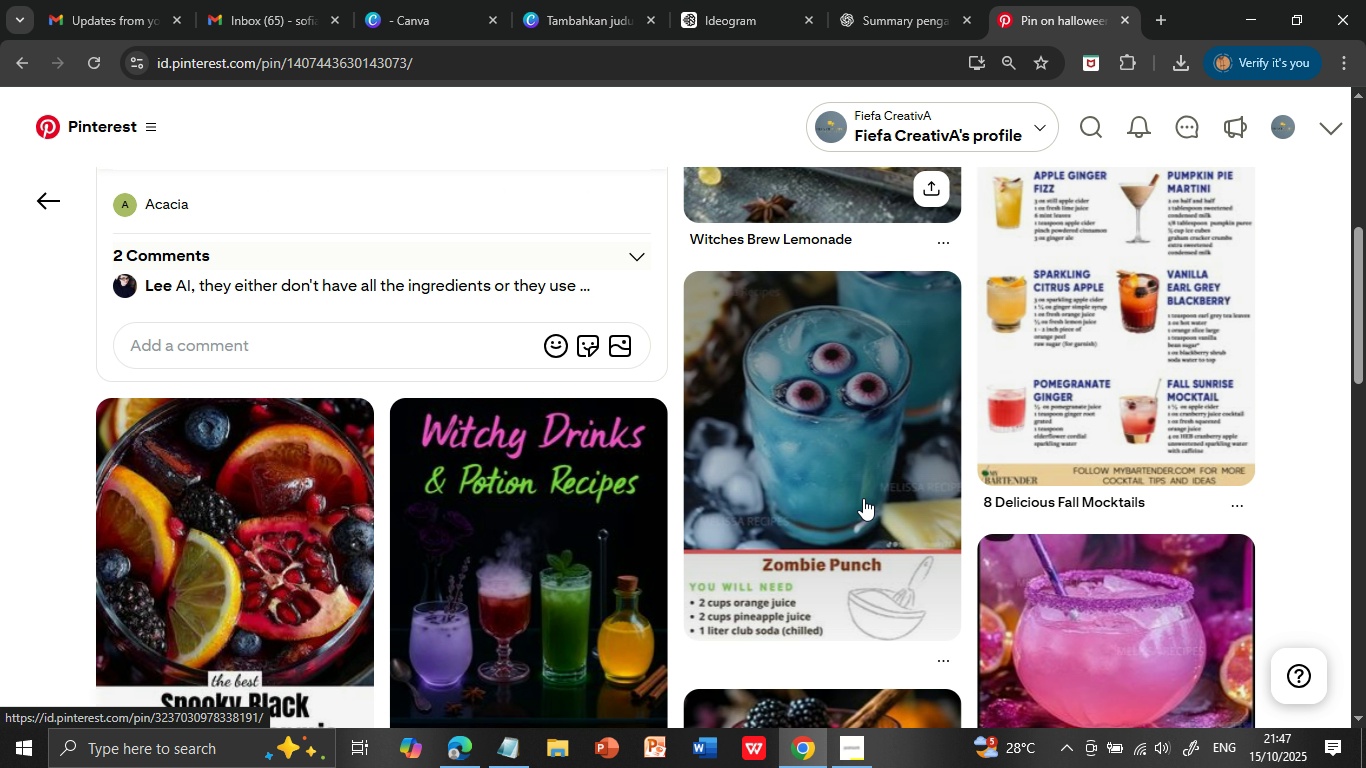 
left_click([799, 435])
 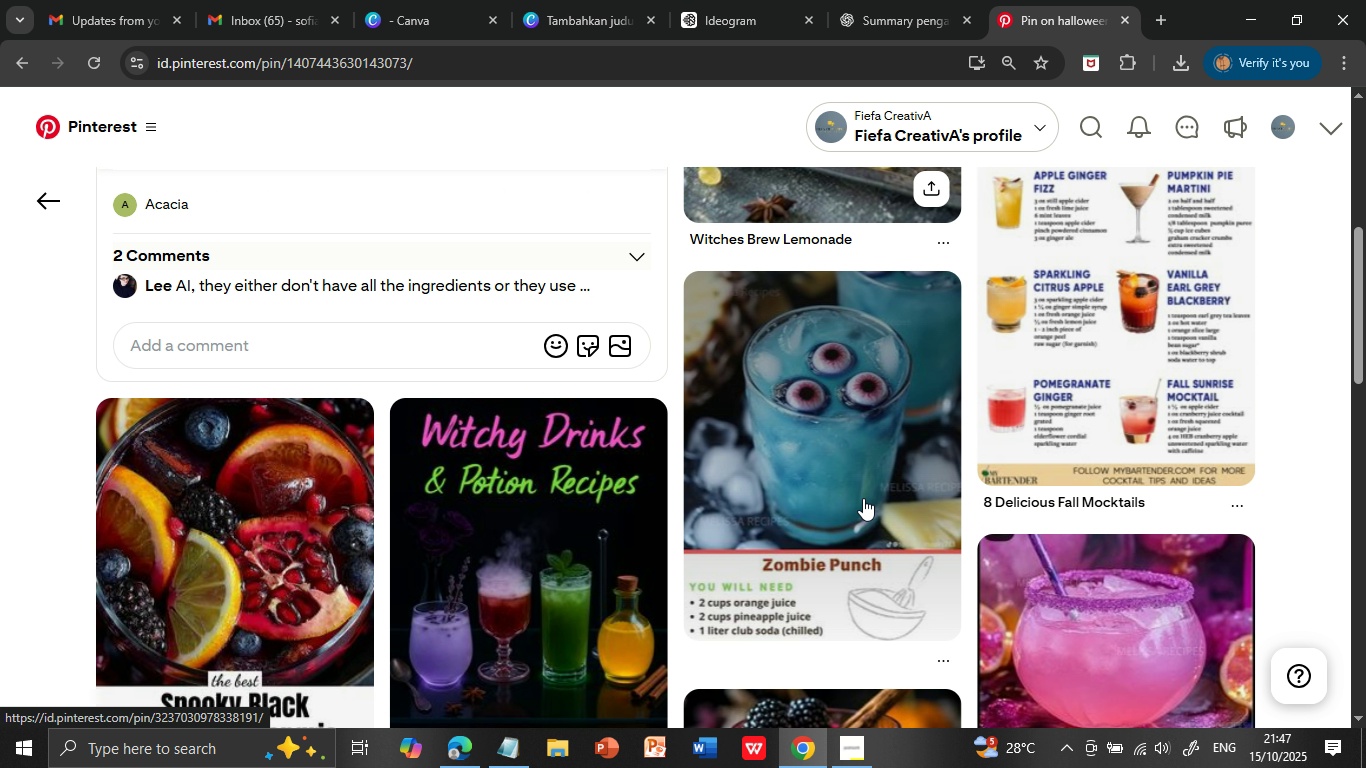 
scroll: coordinate [866, 495], scroll_direction: down, amount: 4.0
 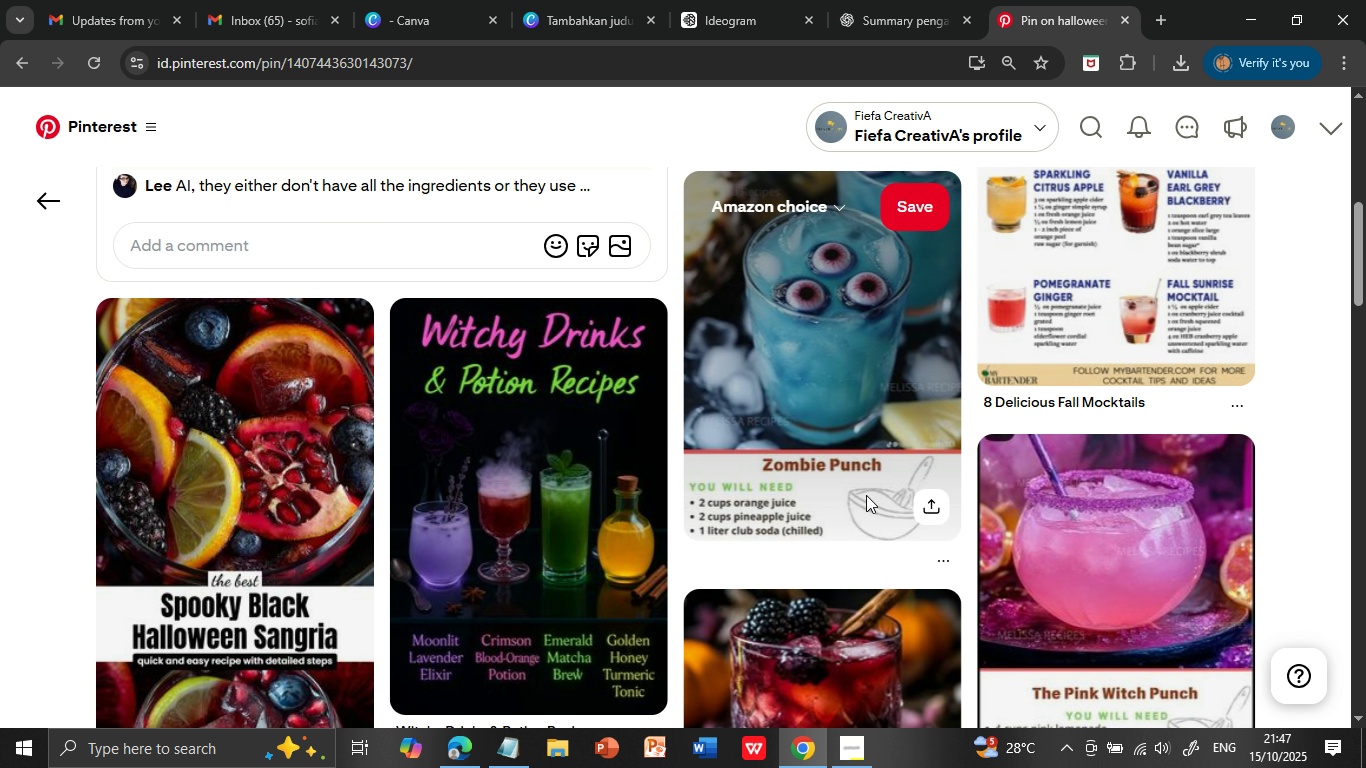 
wait(8.71)
 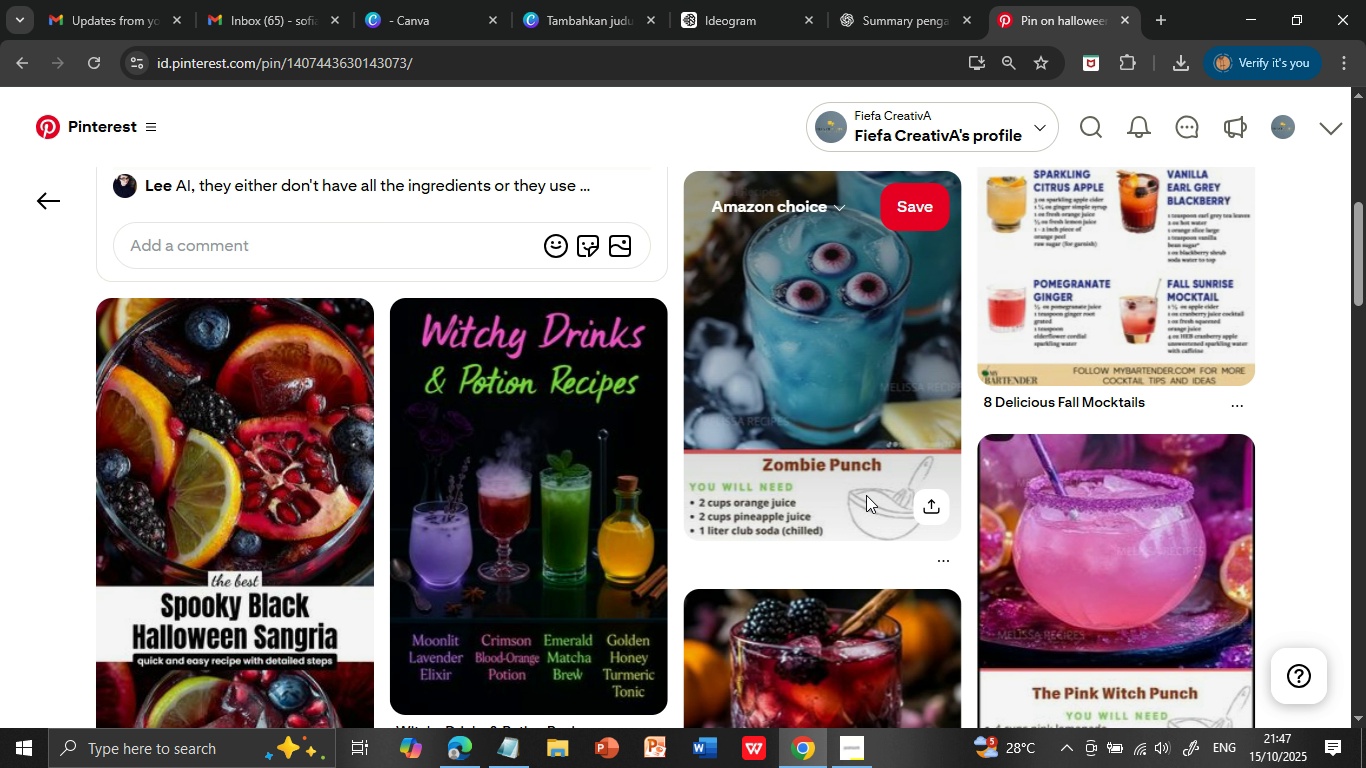 
scroll: coordinate [897, 493], scroll_direction: down, amount: 1.0
 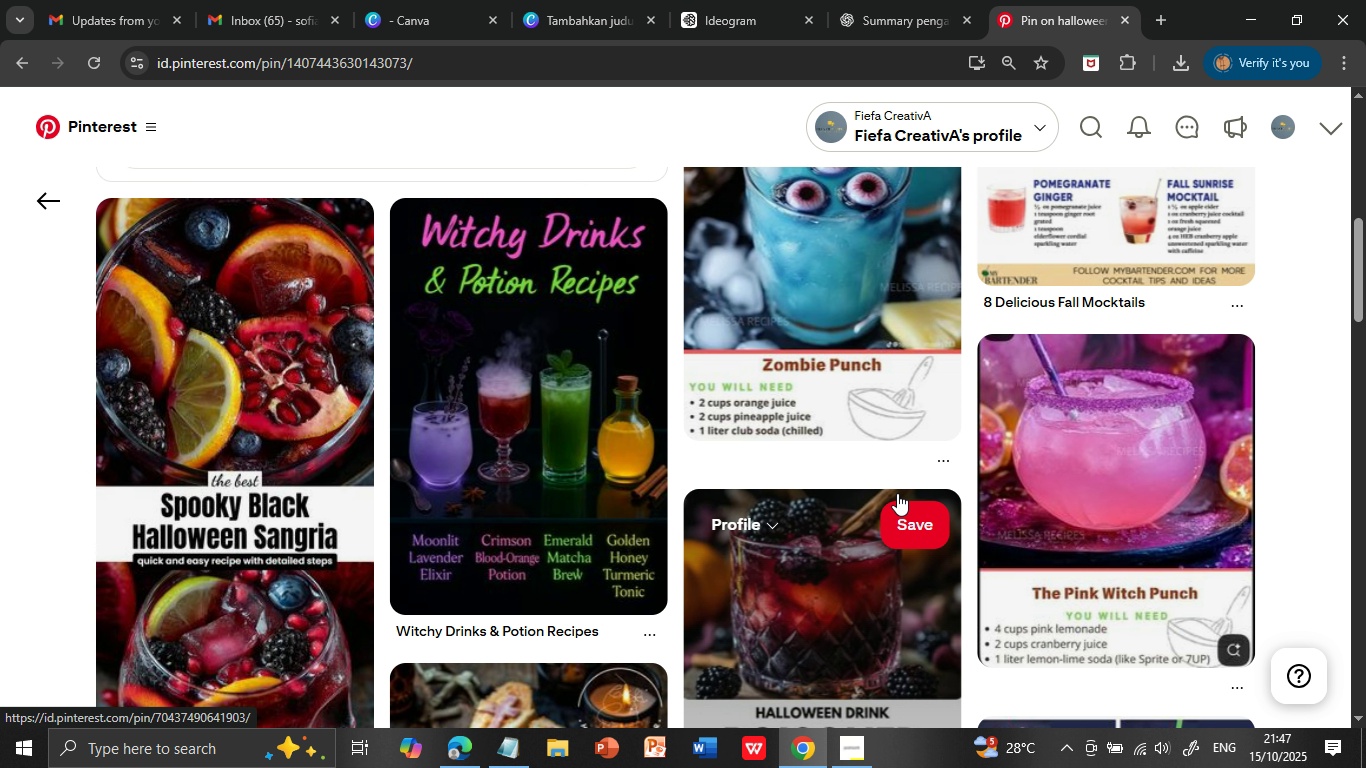 
wait(8.03)
 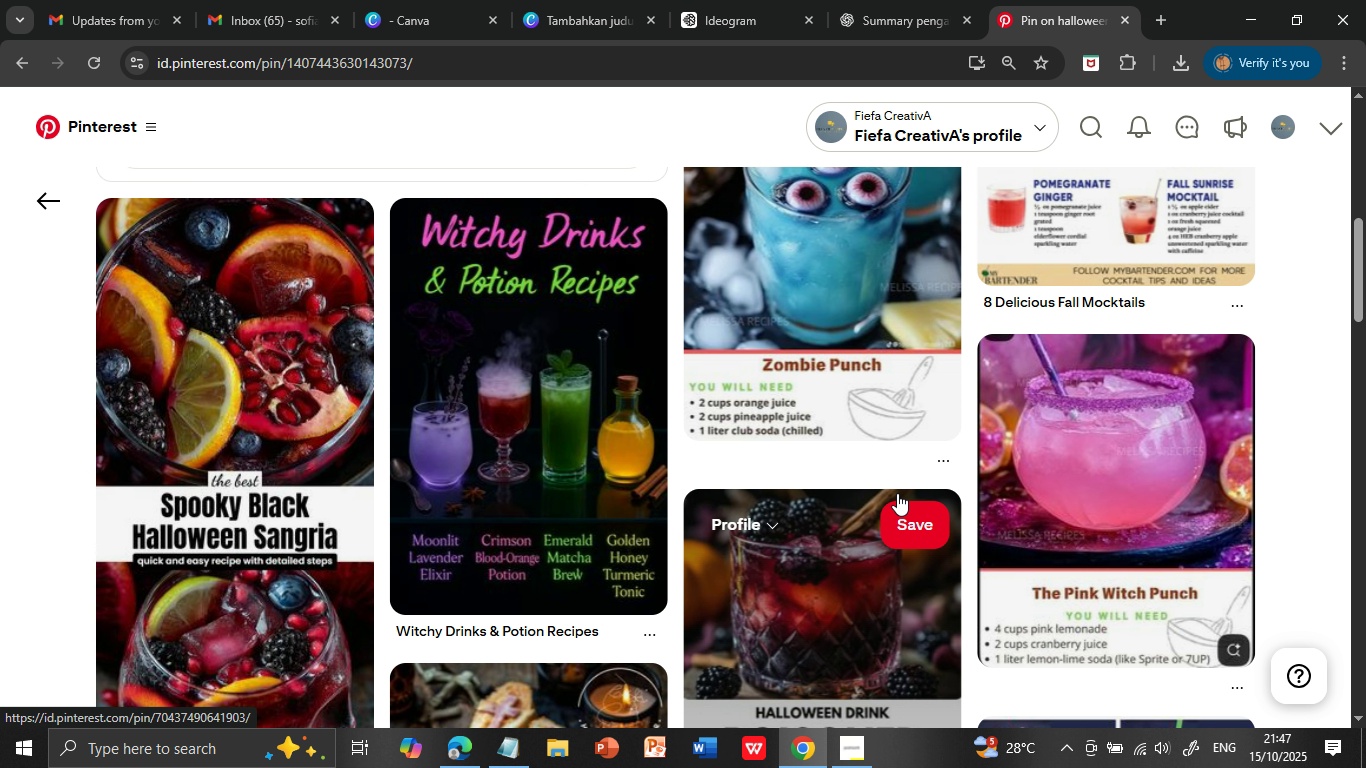 
scroll: coordinate [903, 490], scroll_direction: down, amount: 2.0
 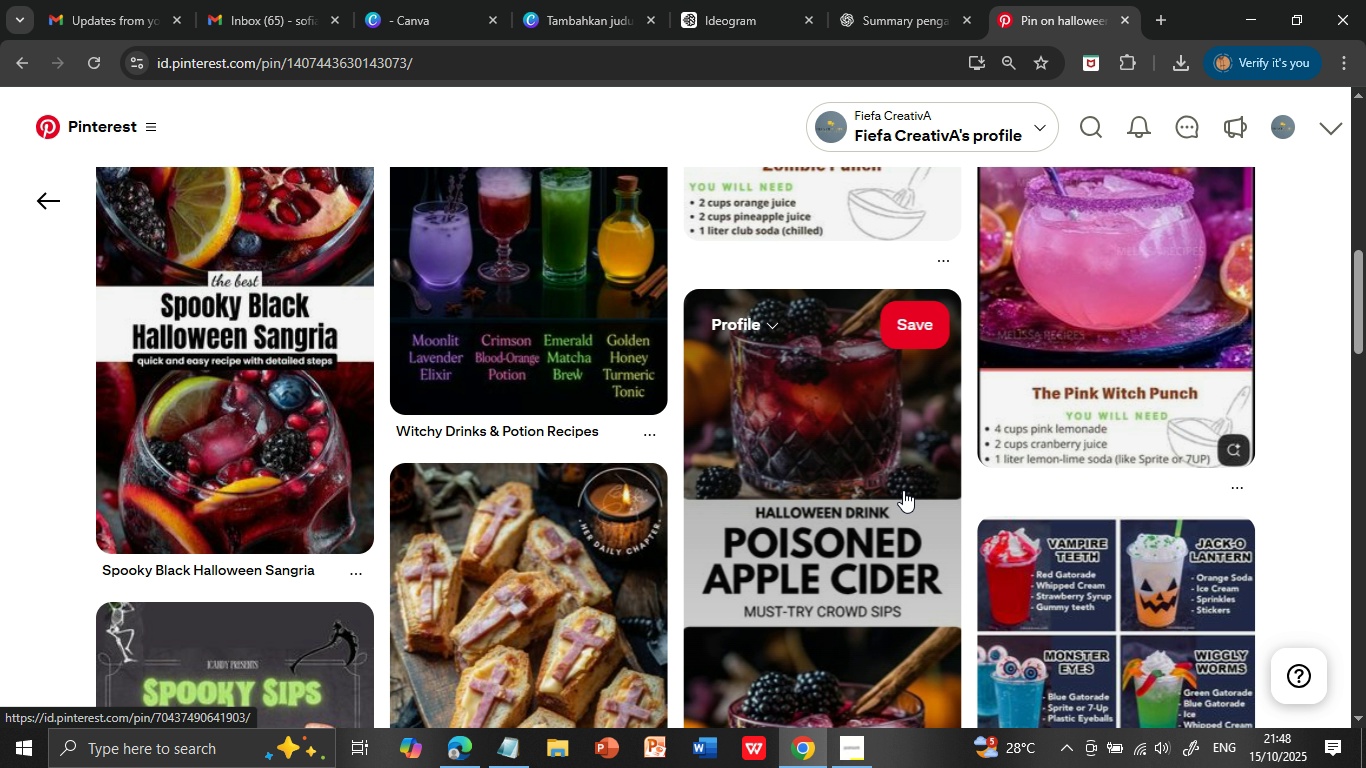 
wait(7.5)
 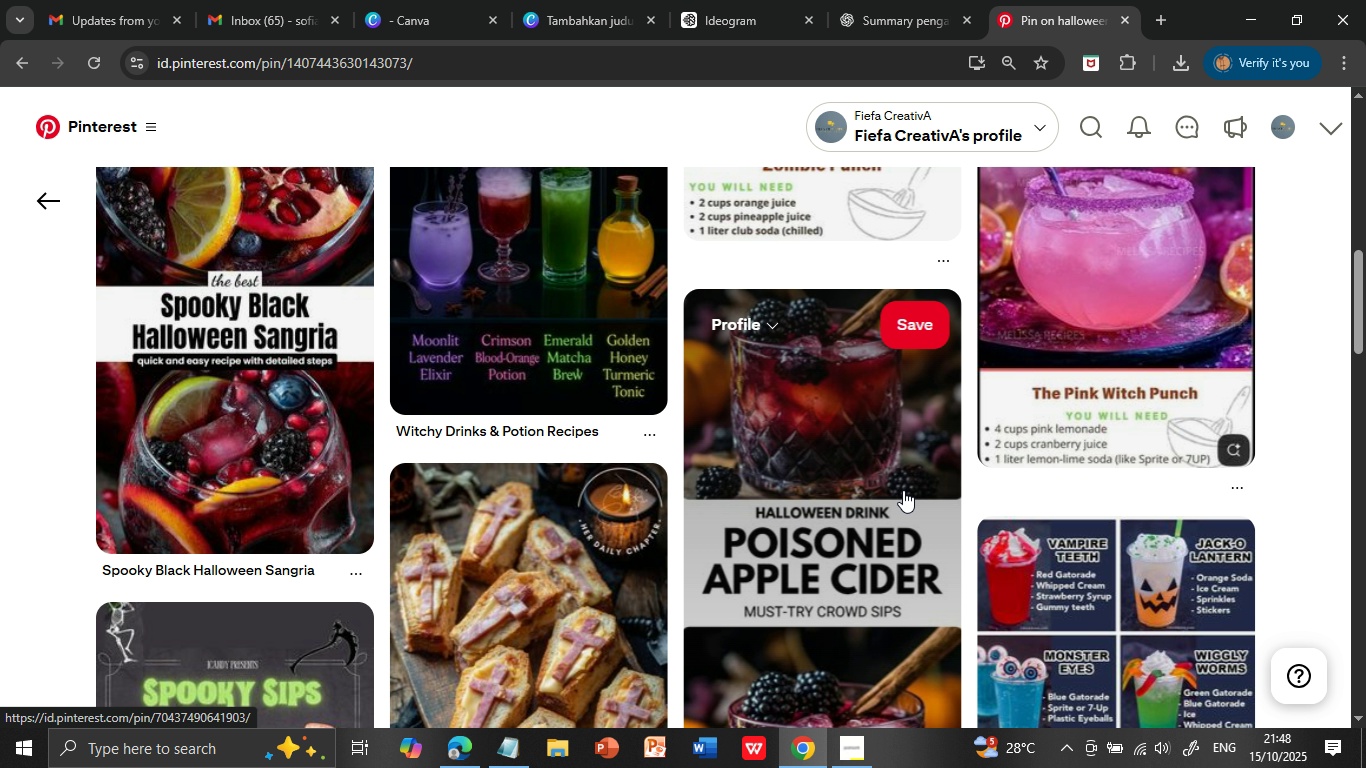 
scroll: coordinate [903, 490], scroll_direction: down, amount: 1.0
 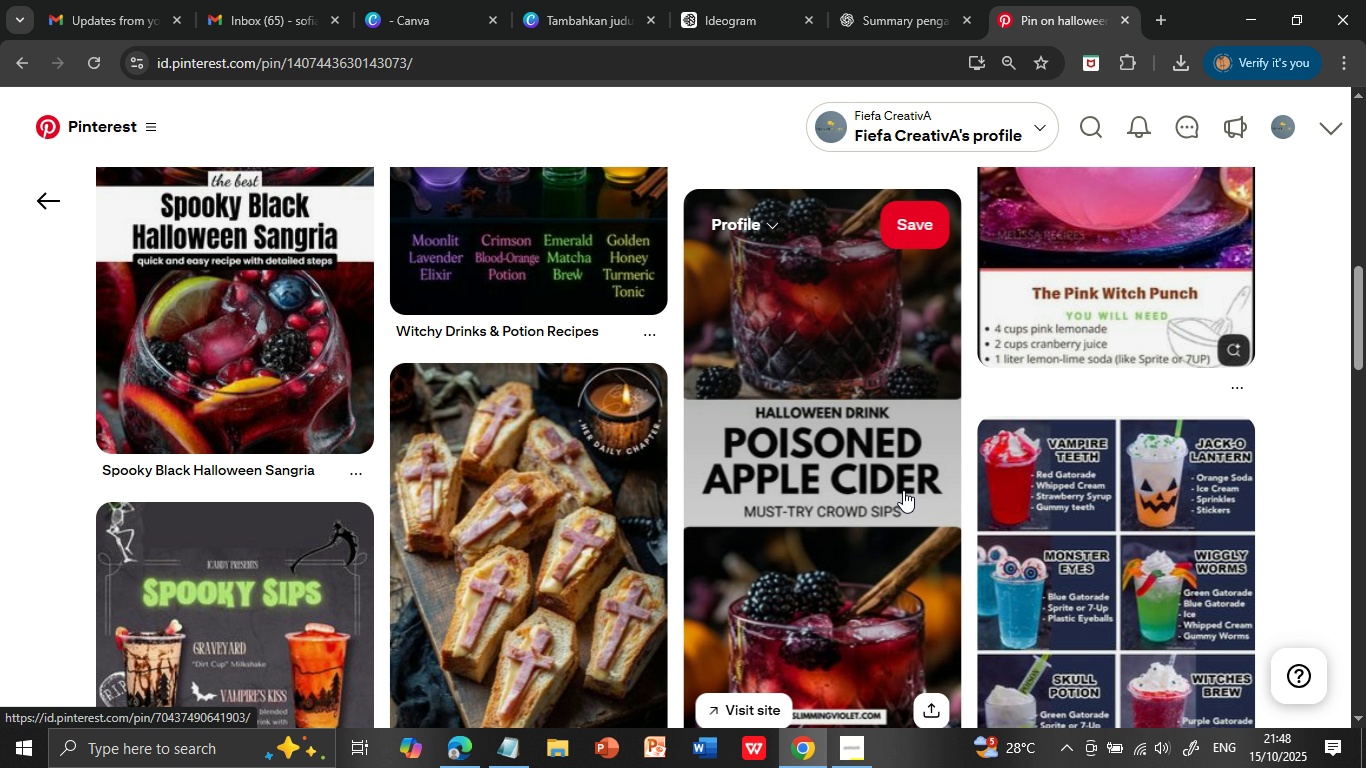 
wait(6.43)
 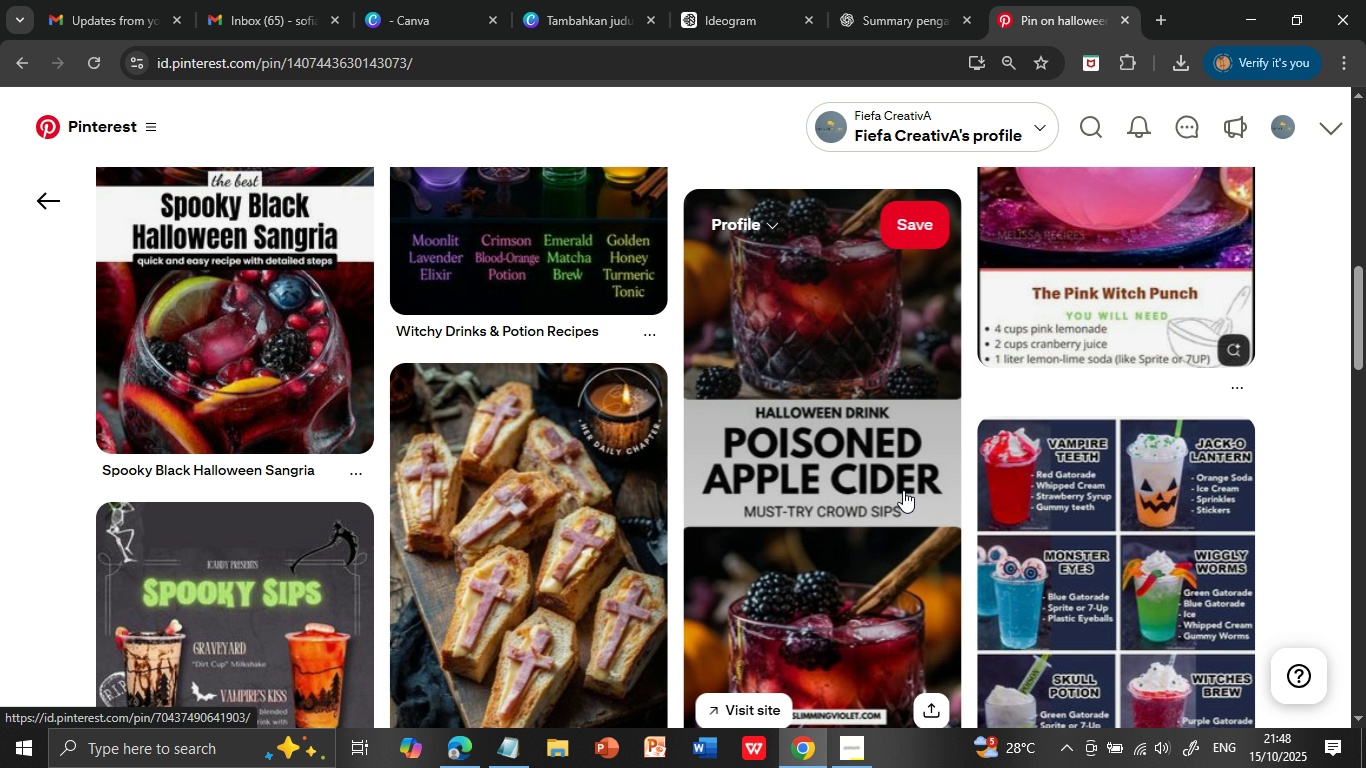 
scroll: coordinate [903, 490], scroll_direction: down, amount: 1.0
 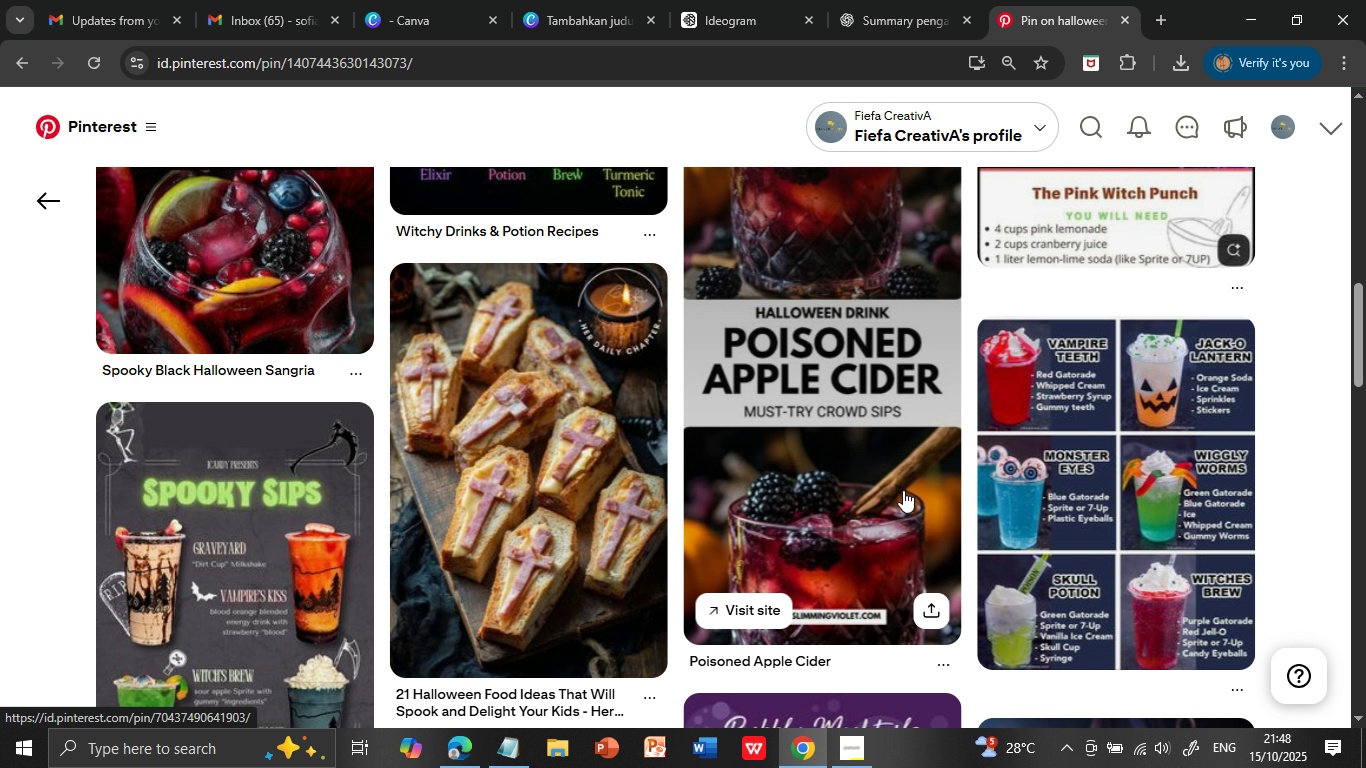 
wait(13.09)
 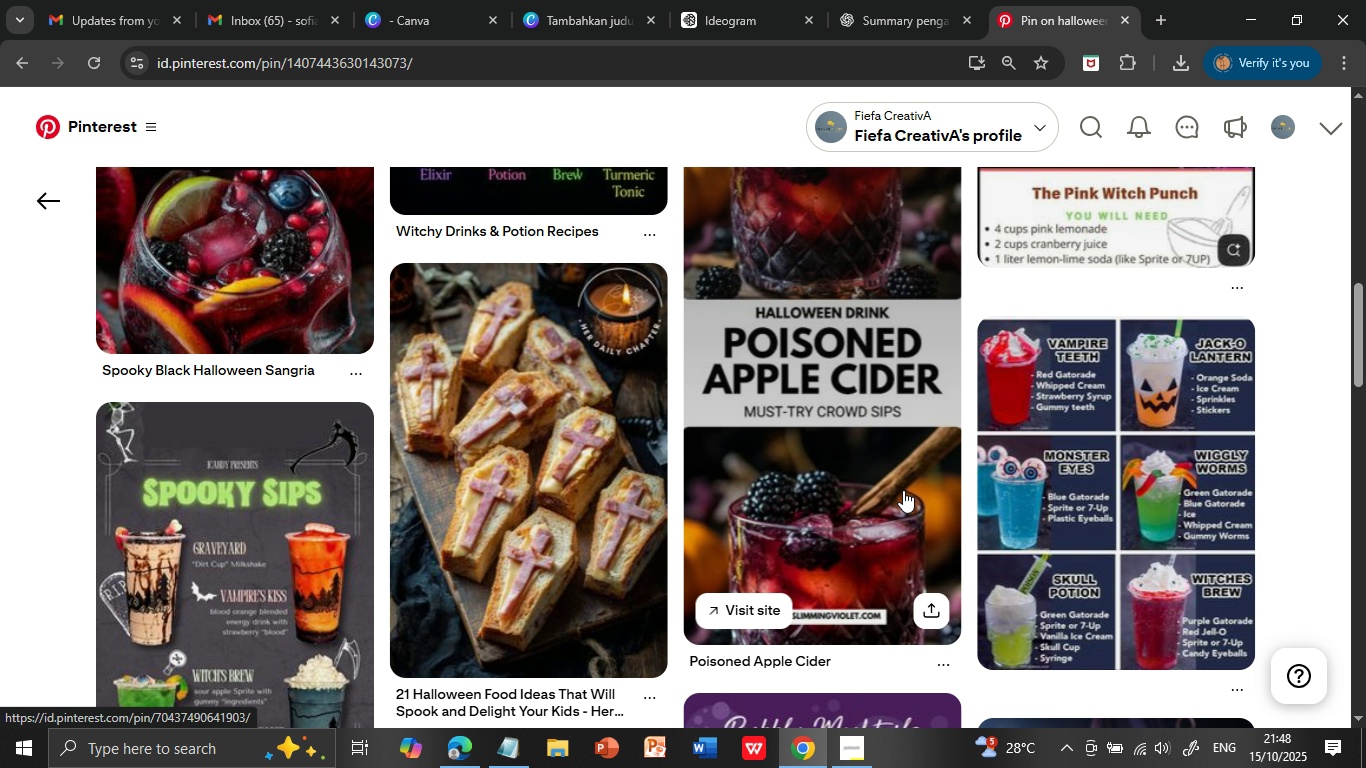 
scroll: coordinate [903, 490], scroll_direction: down, amount: 1.0
 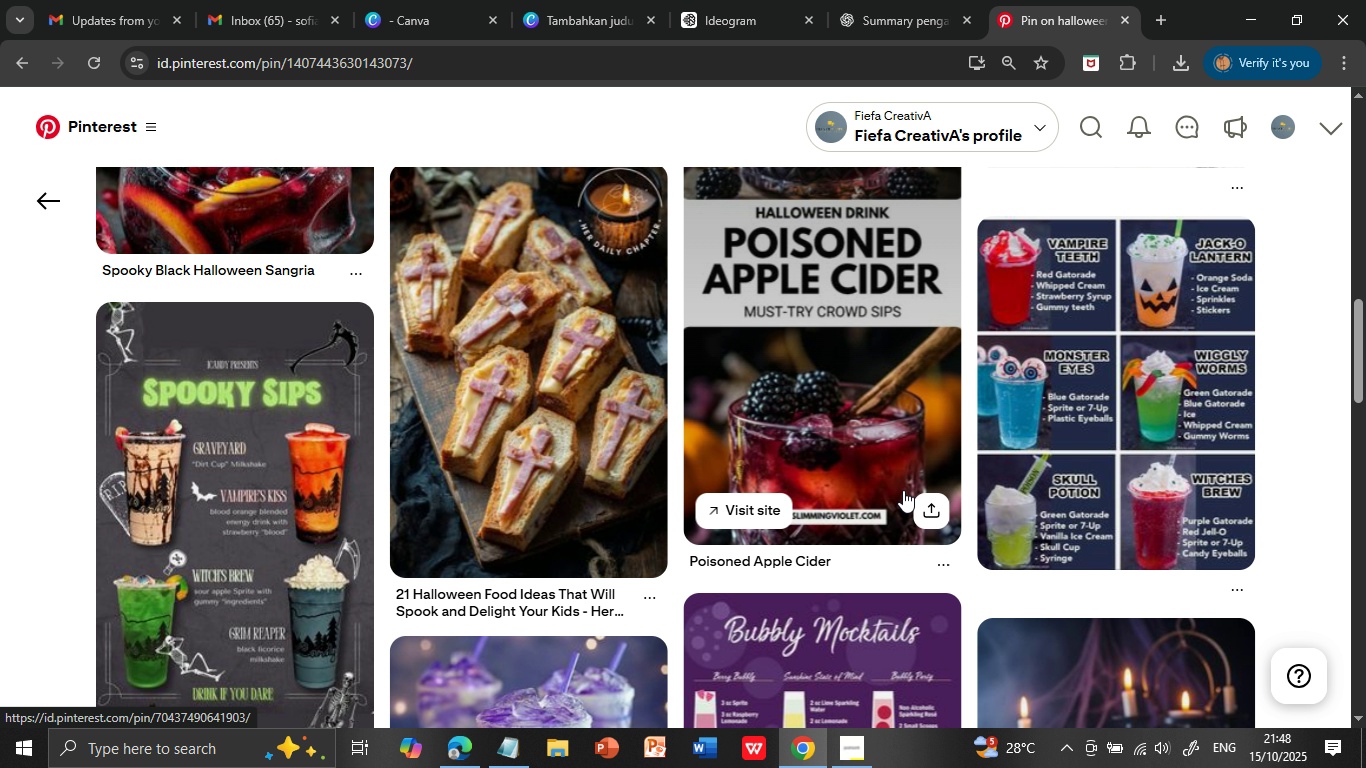 
wait(7.54)
 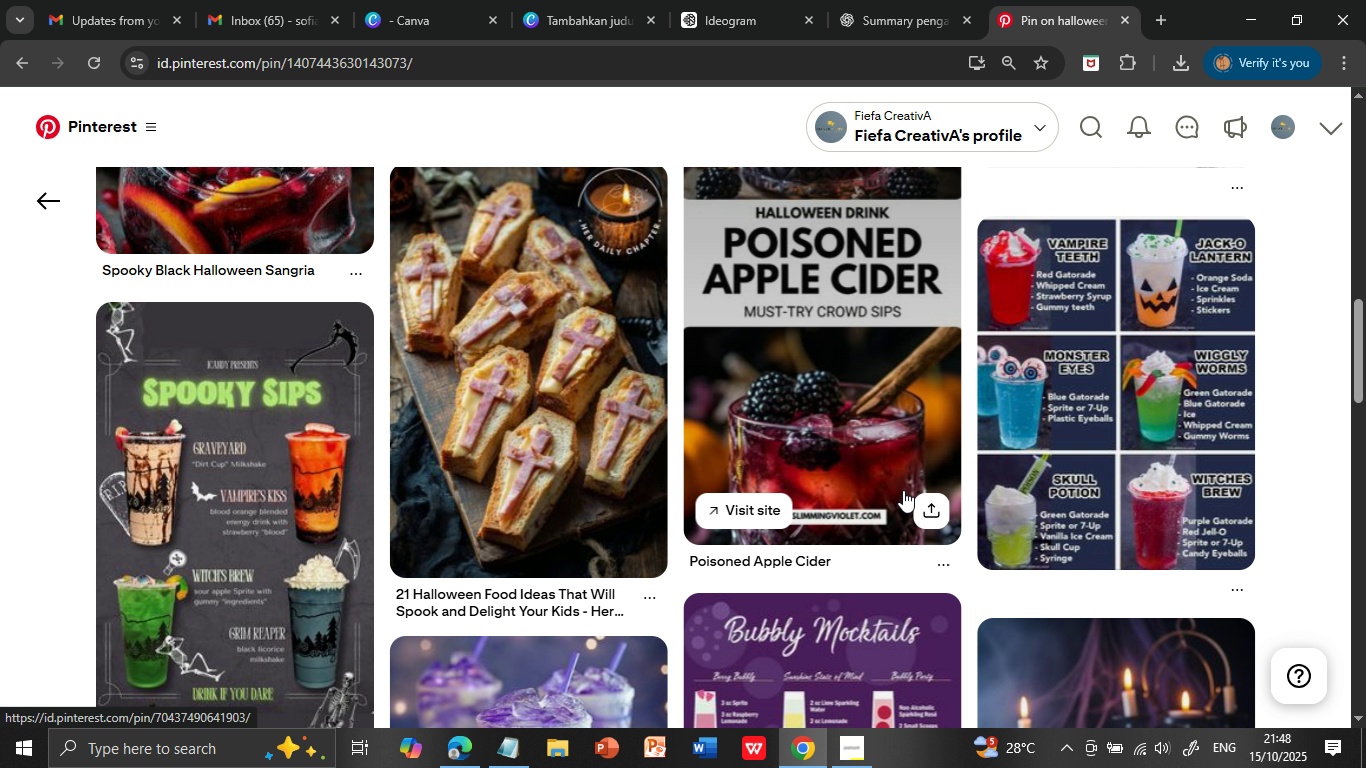 
scroll: coordinate [911, 489], scroll_direction: down, amount: 2.0
 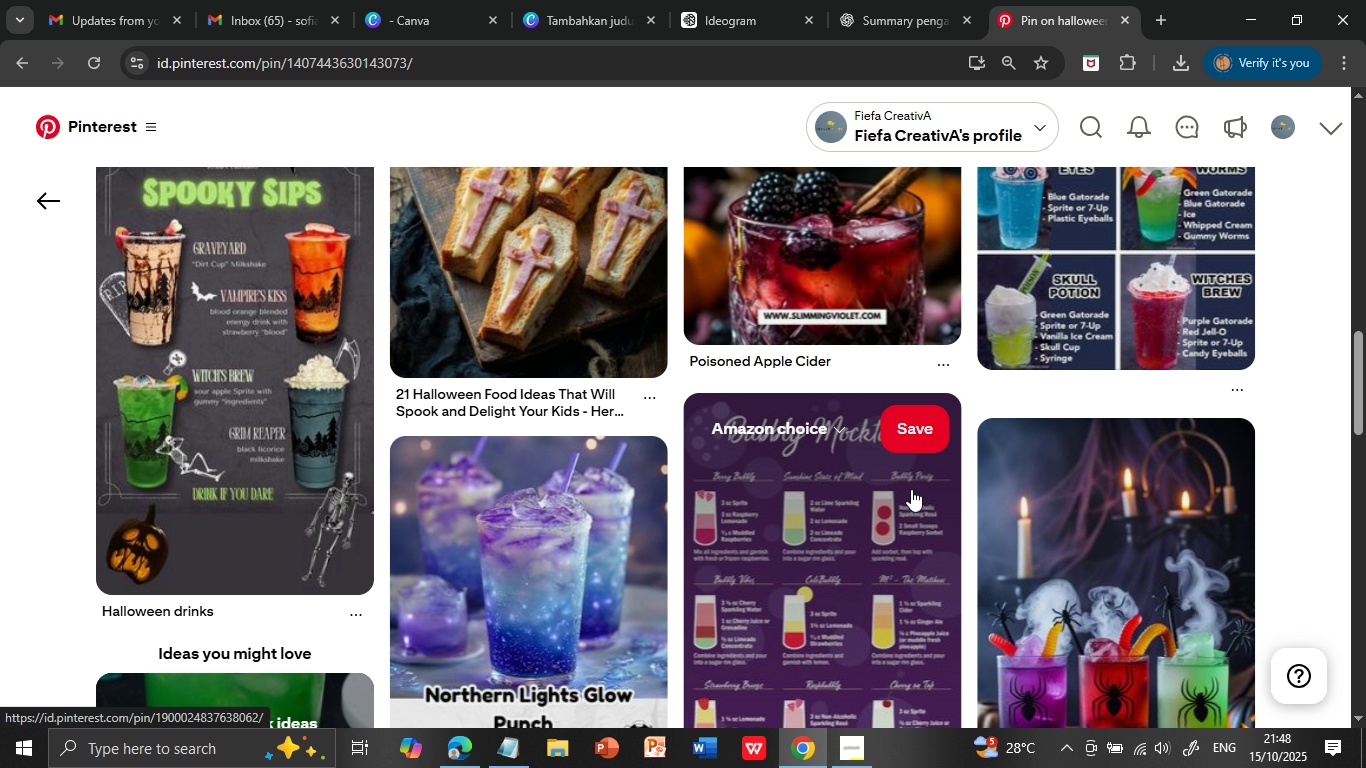 
wait(10.04)
 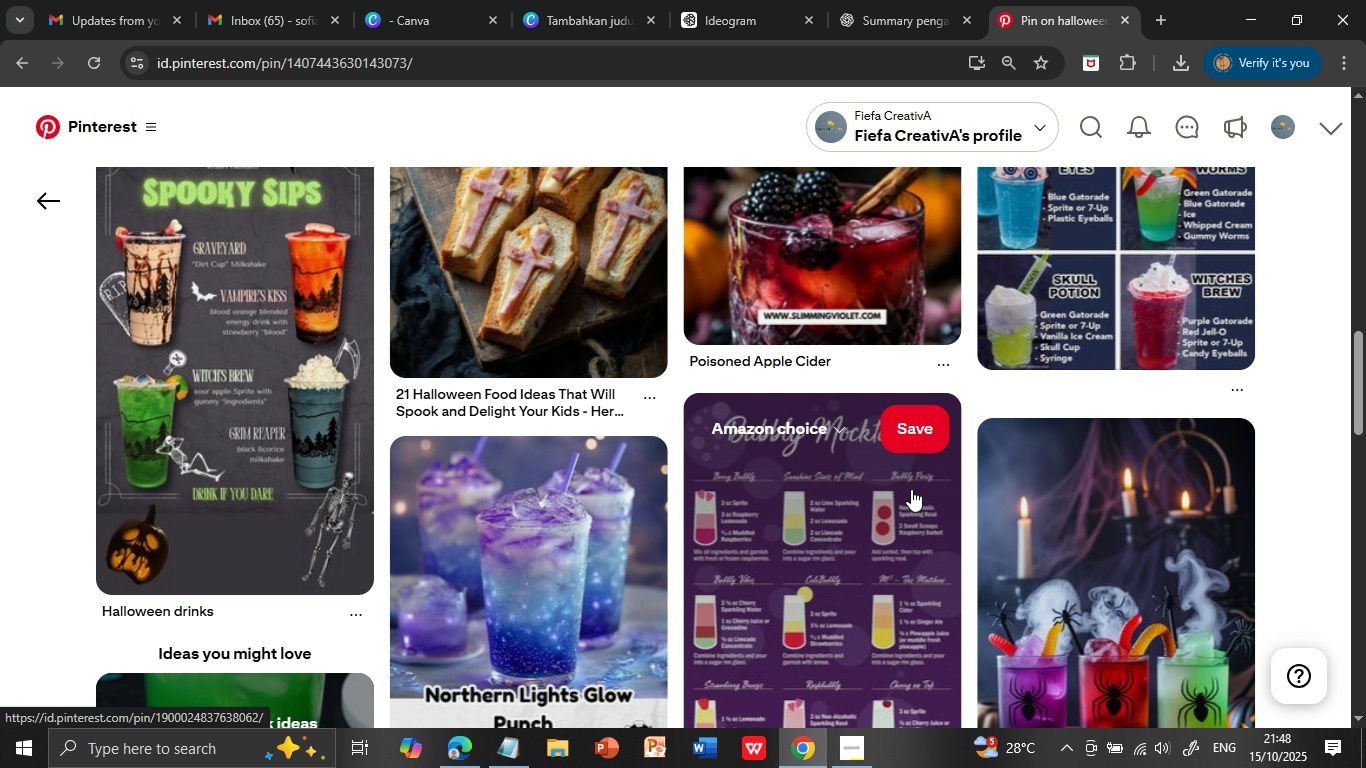 
scroll: coordinate [911, 489], scroll_direction: down, amount: 1.0
 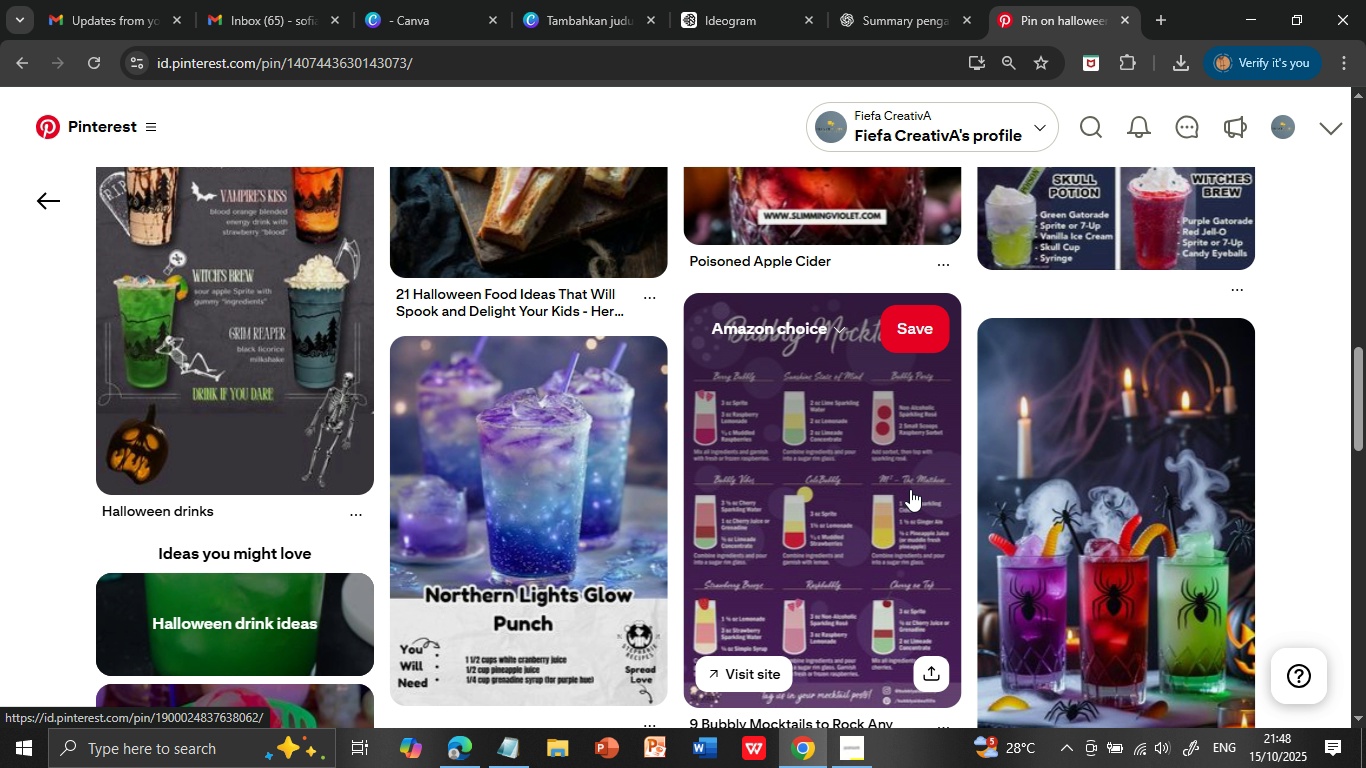 
wait(5.58)
 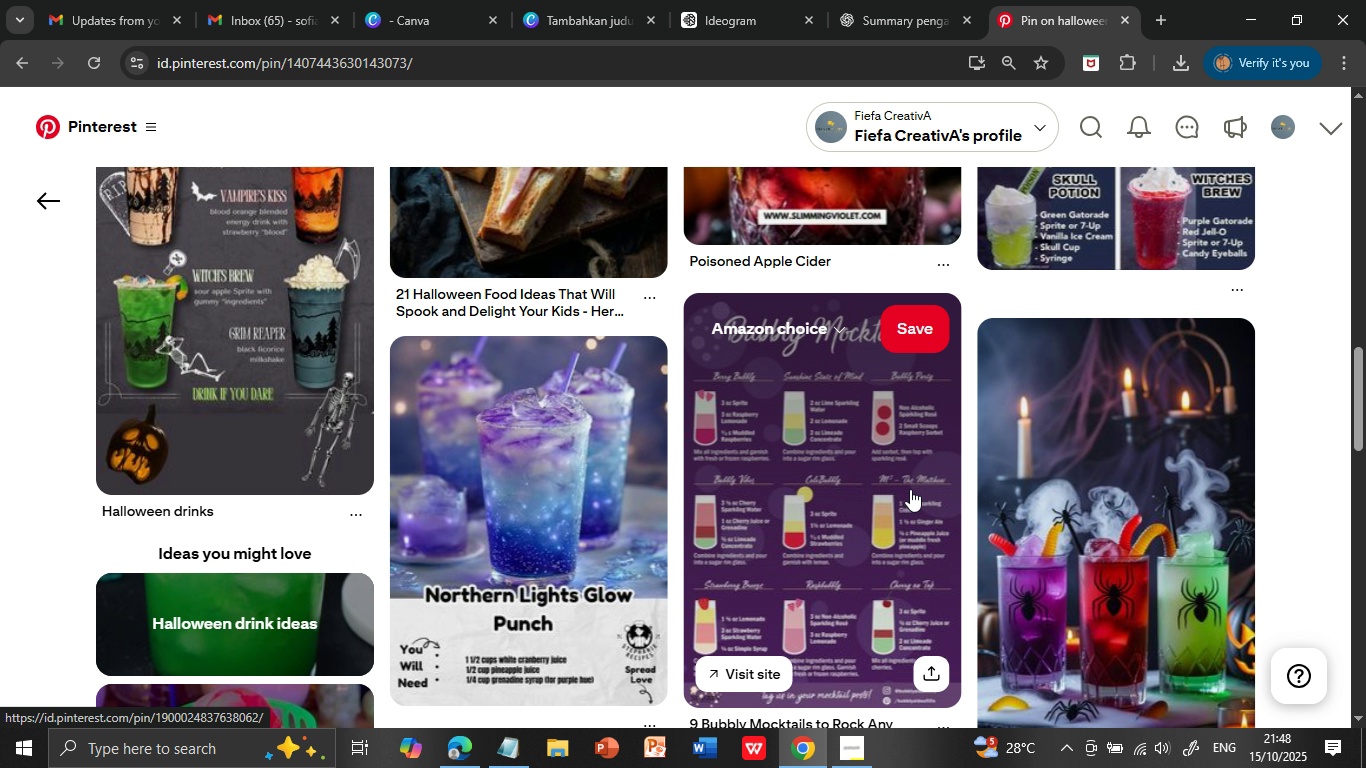 
scroll: coordinate [910, 489], scroll_direction: down, amount: 4.0
 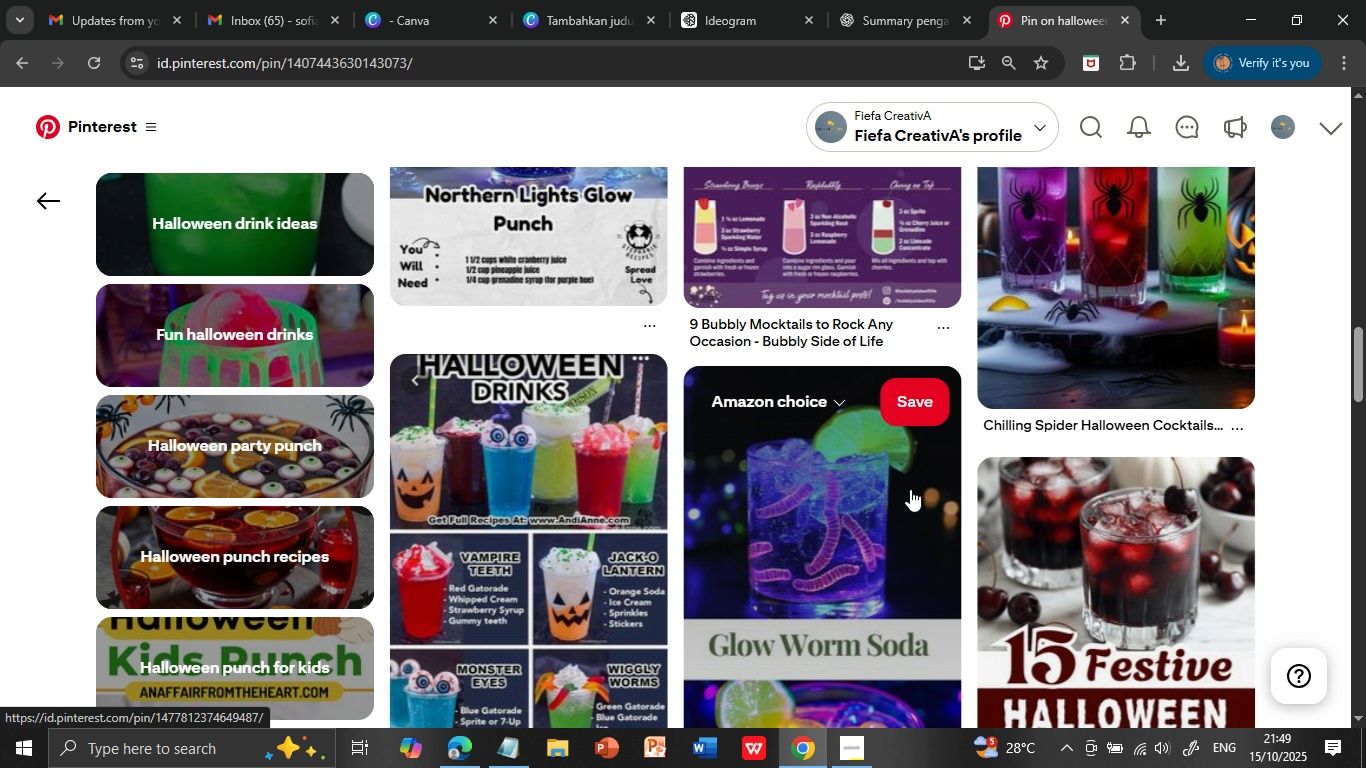 
wait(8.72)
 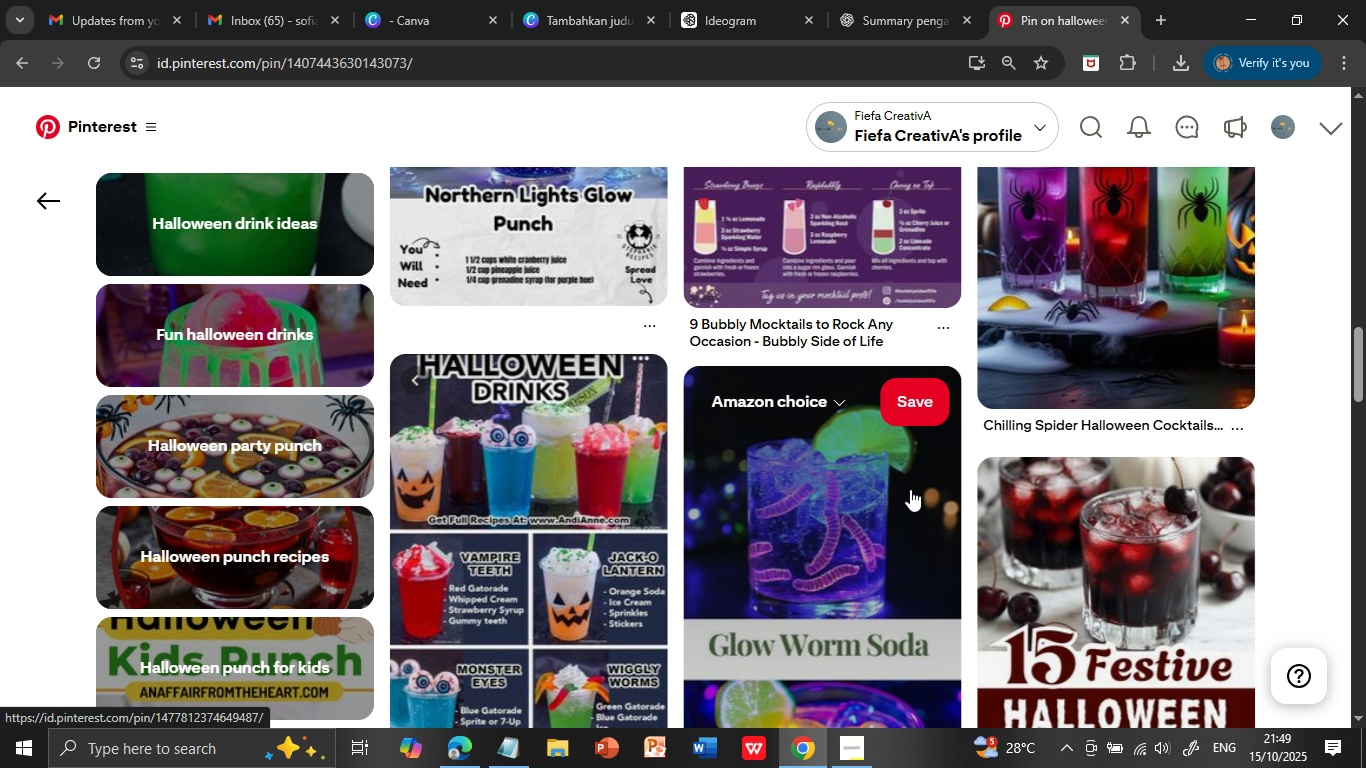 
scroll: coordinate [910, 489], scroll_direction: down, amount: 1.0
 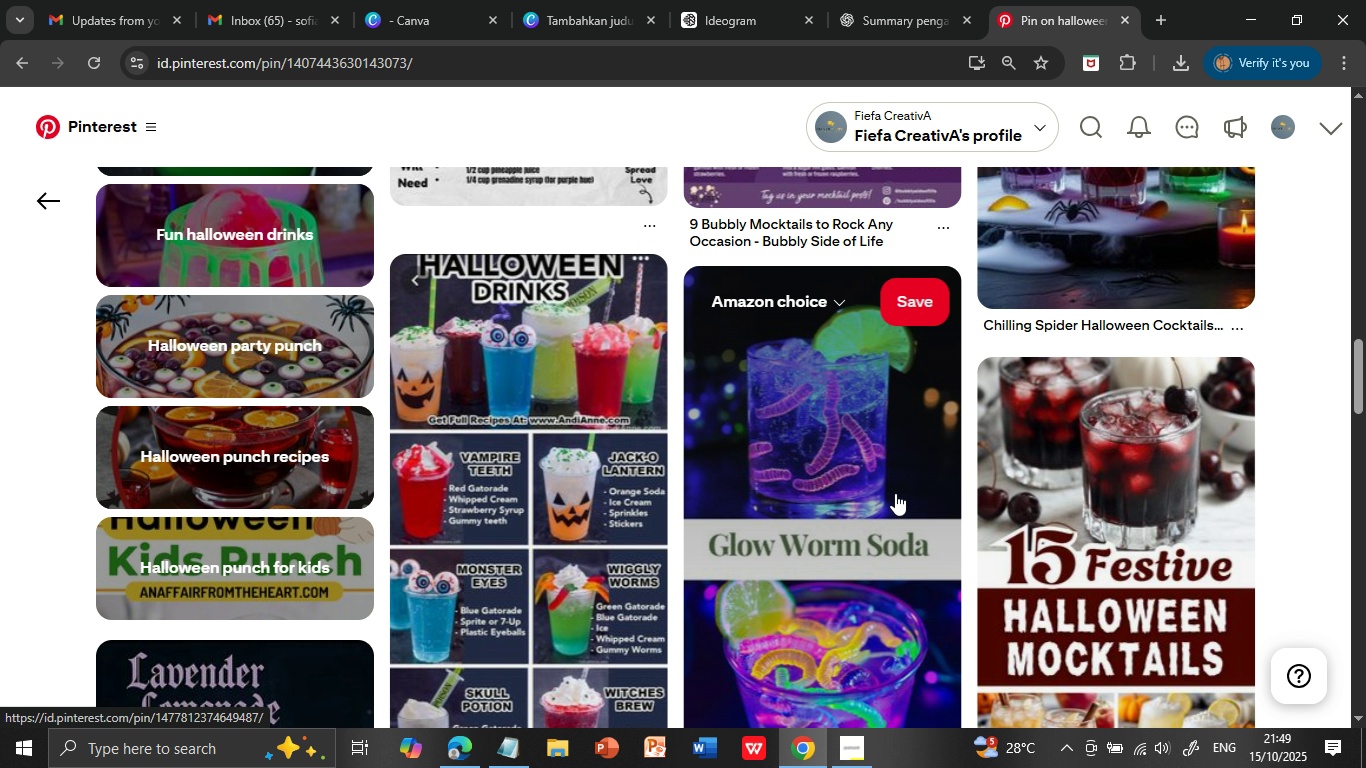 
wait(15.98)
 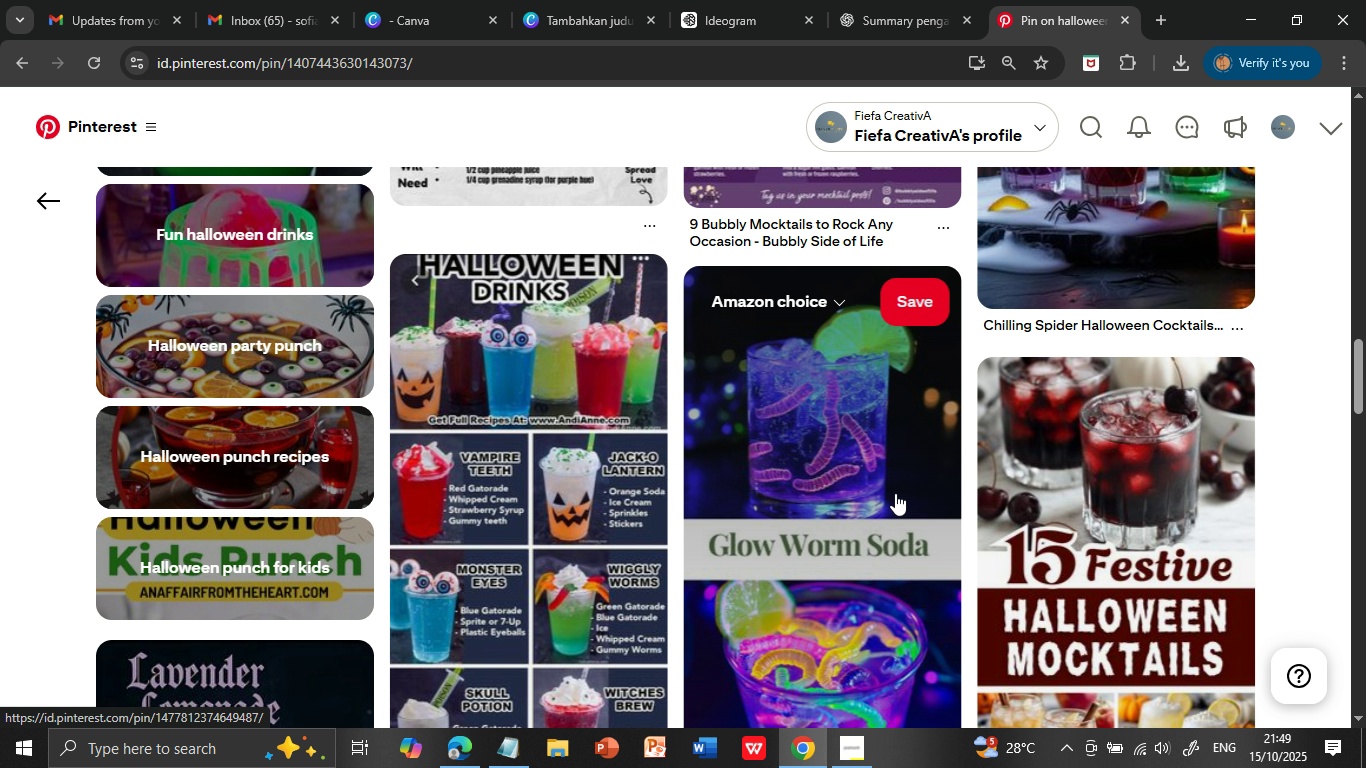 
scroll: coordinate [895, 493], scroll_direction: down, amount: 3.0
 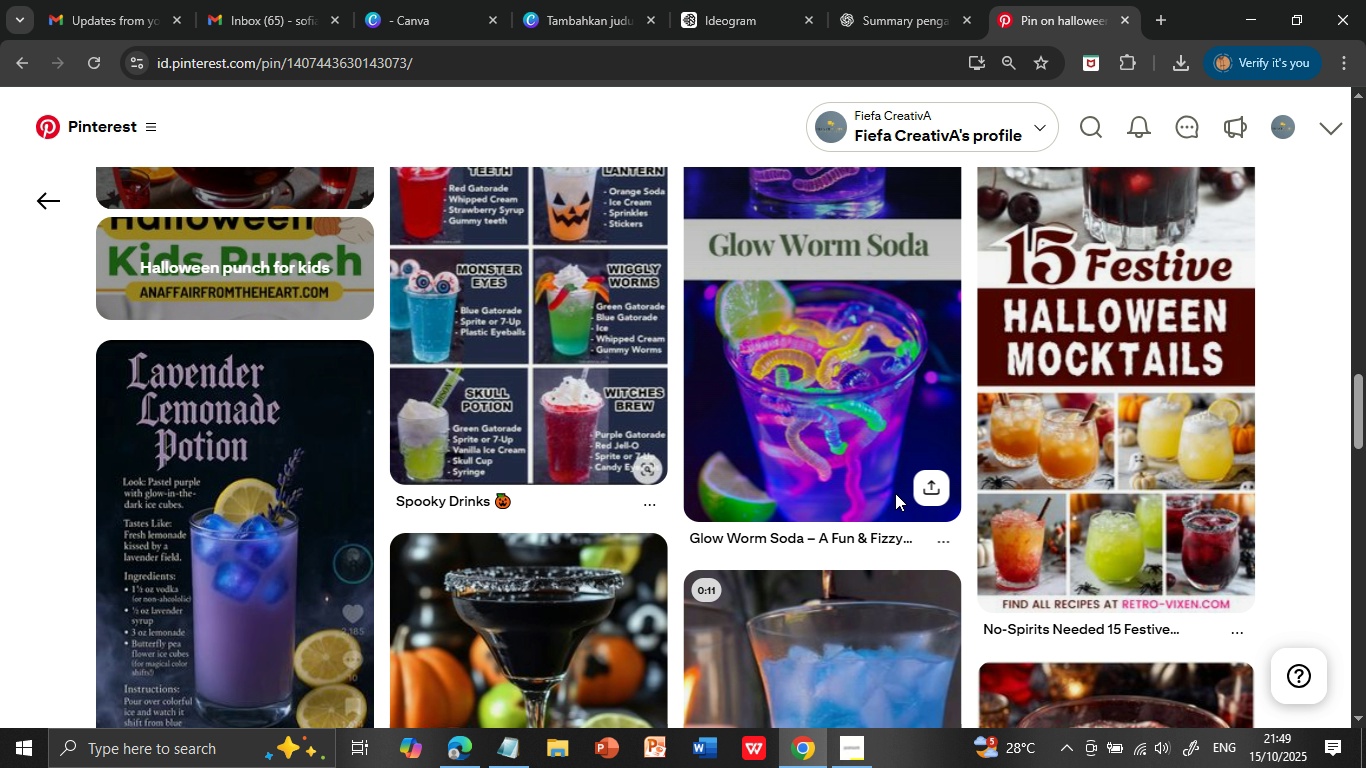 
wait(9.26)
 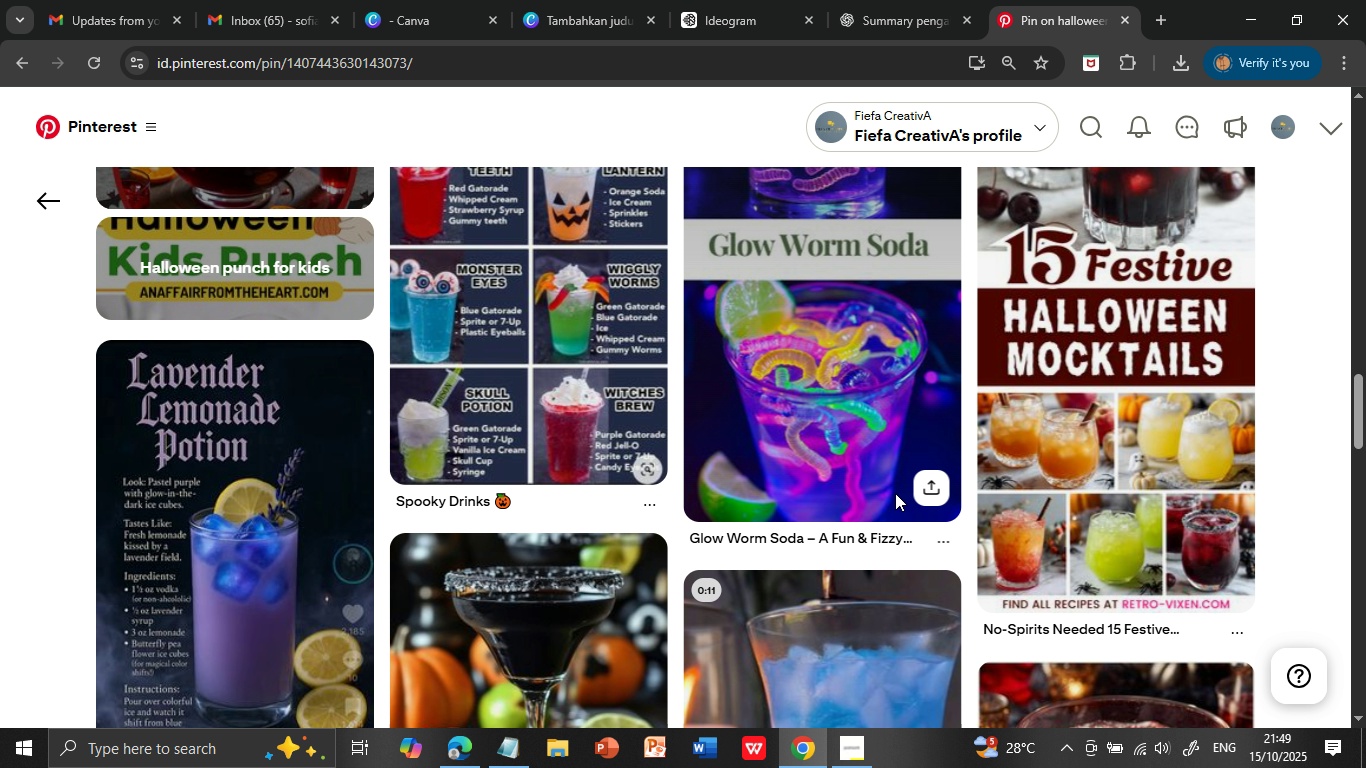 
scroll: coordinate [895, 493], scroll_direction: down, amount: 5.0
 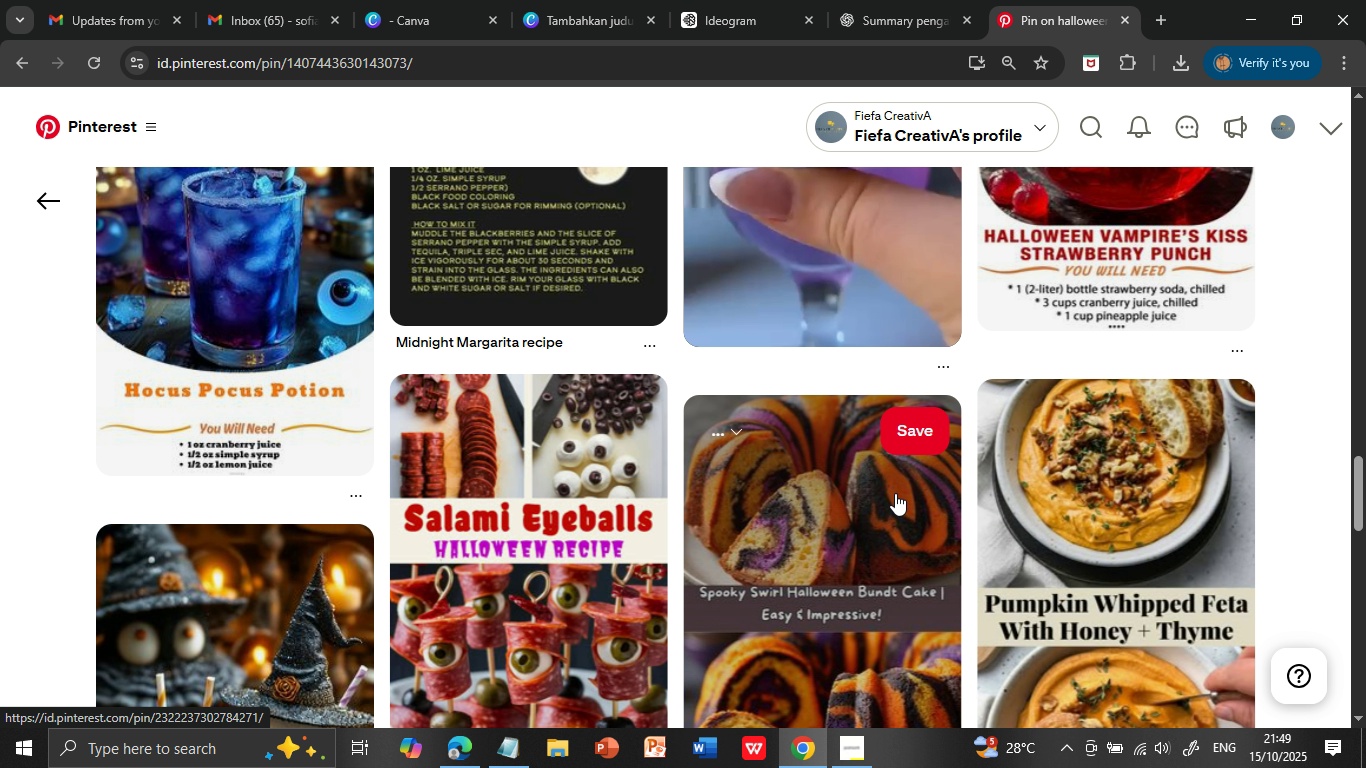 
scroll: coordinate [895, 493], scroll_direction: down, amount: 5.0
 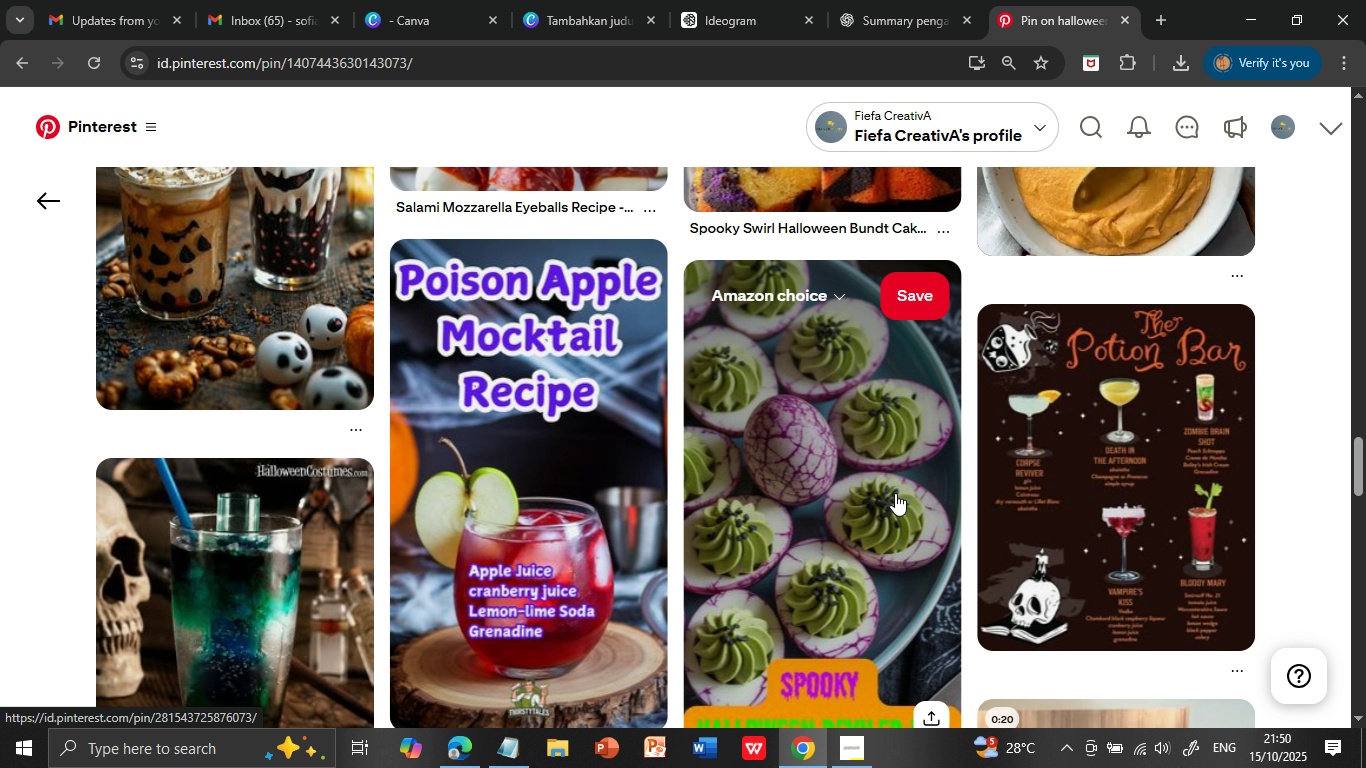 
scroll: coordinate [895, 493], scroll_direction: down, amount: 2.0
 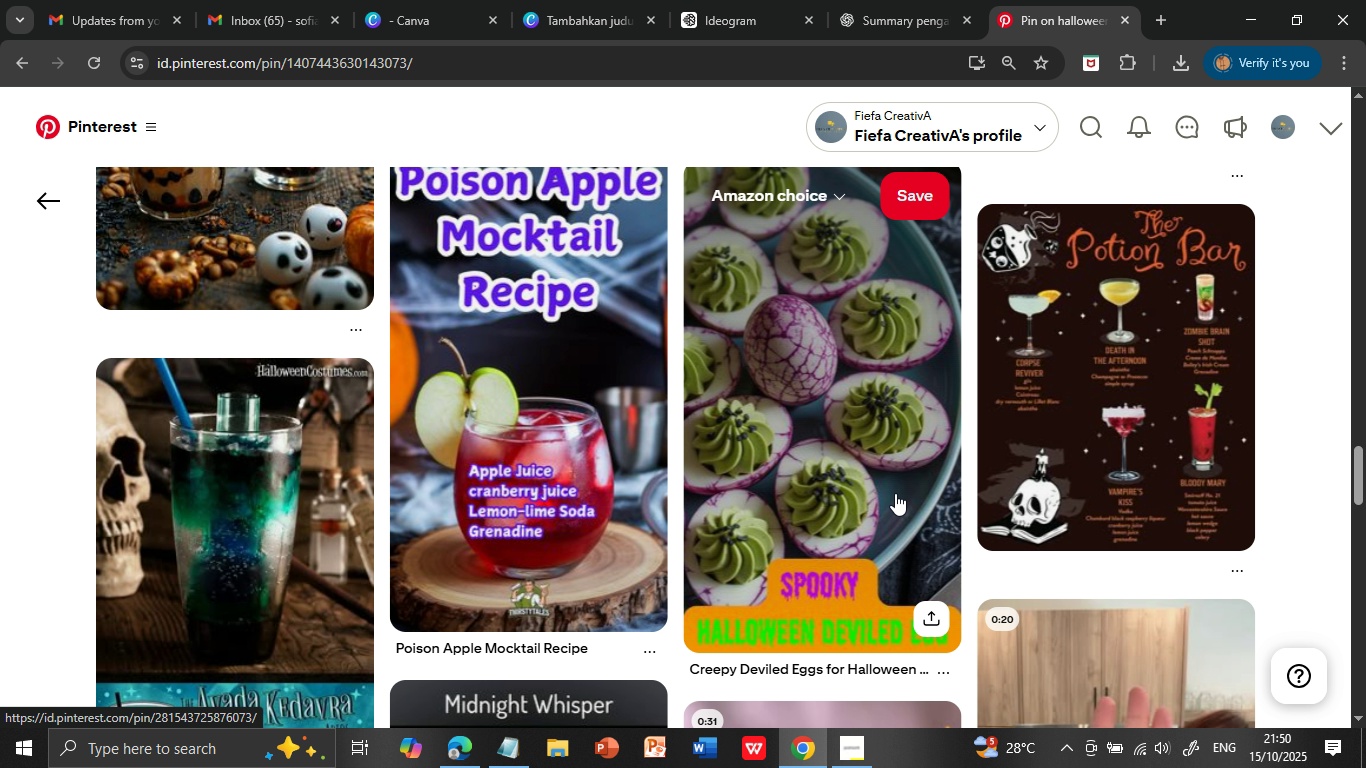 
wait(7.56)
 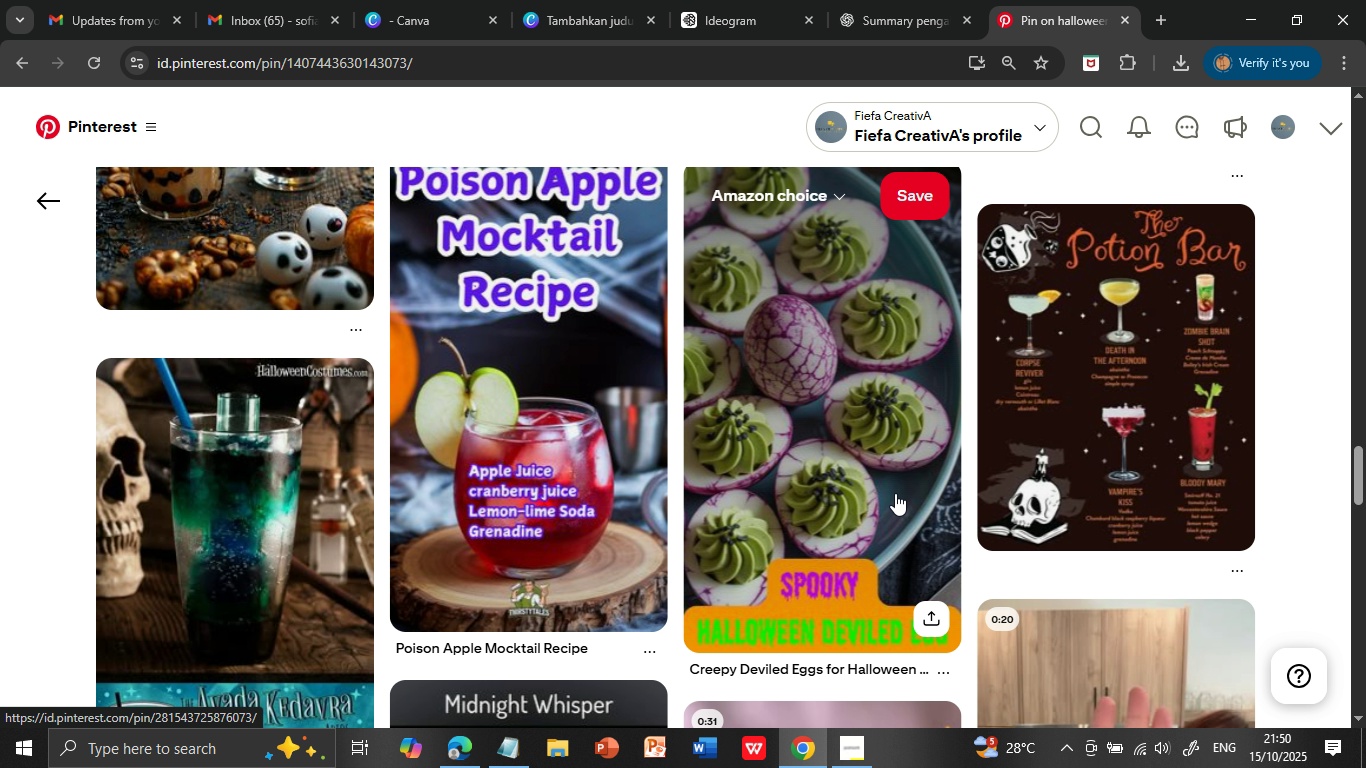 
scroll: coordinate [895, 493], scroll_direction: down, amount: 4.0
 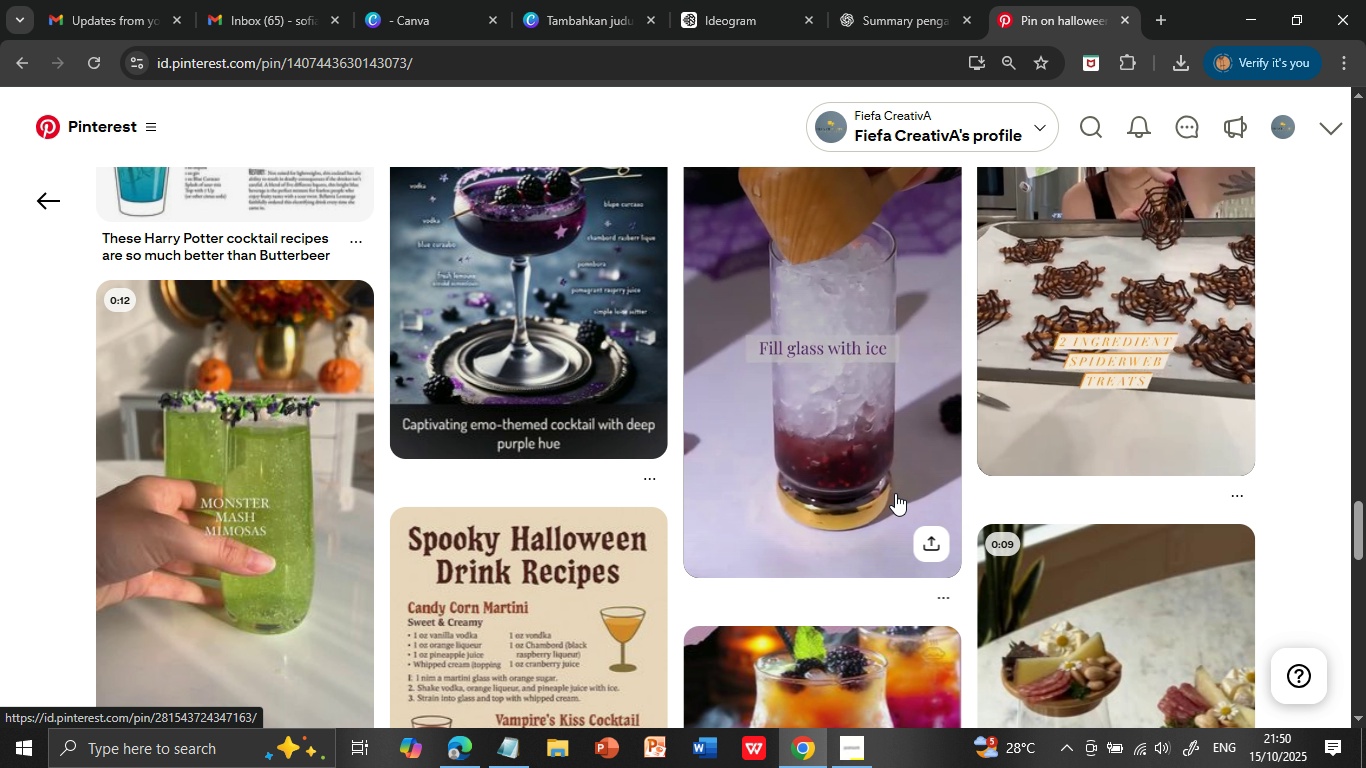 
wait(5.15)
 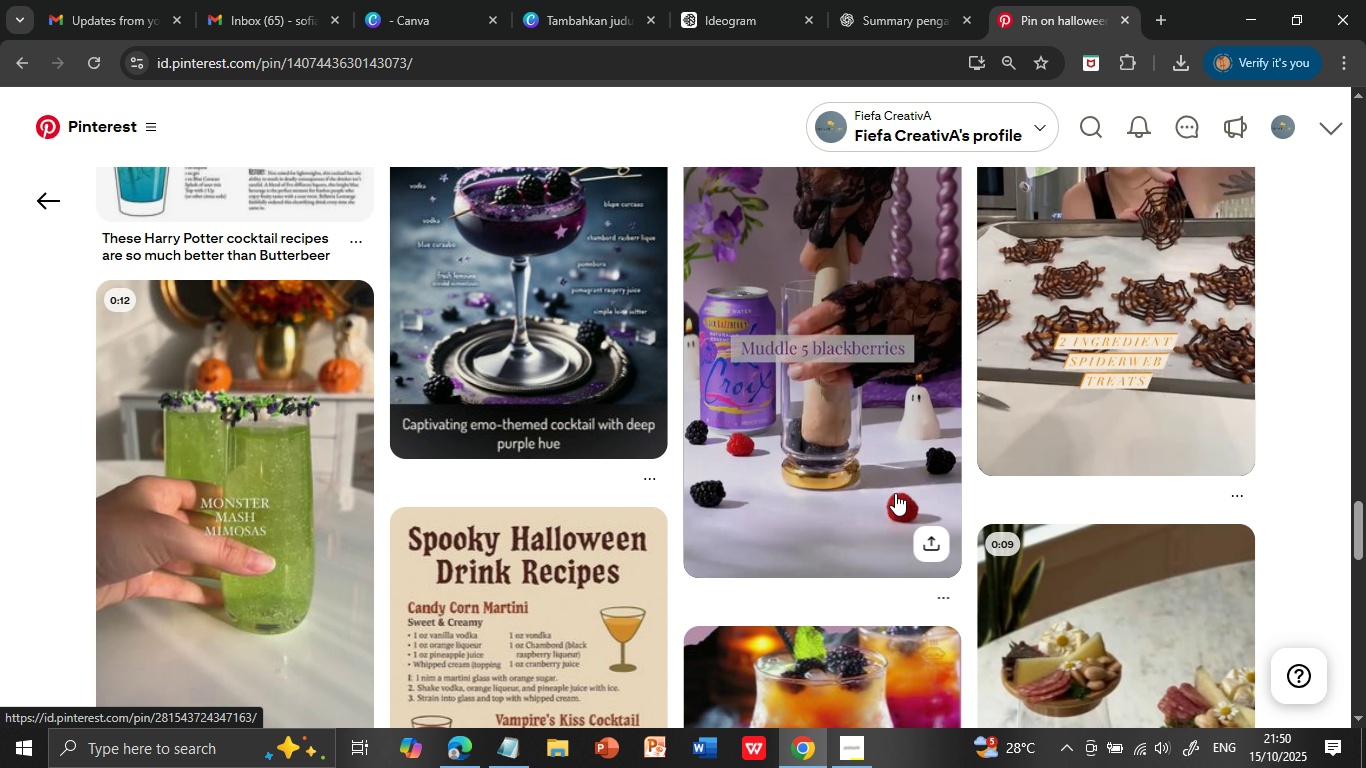 
scroll: coordinate [895, 493], scroll_direction: down, amount: 4.0
 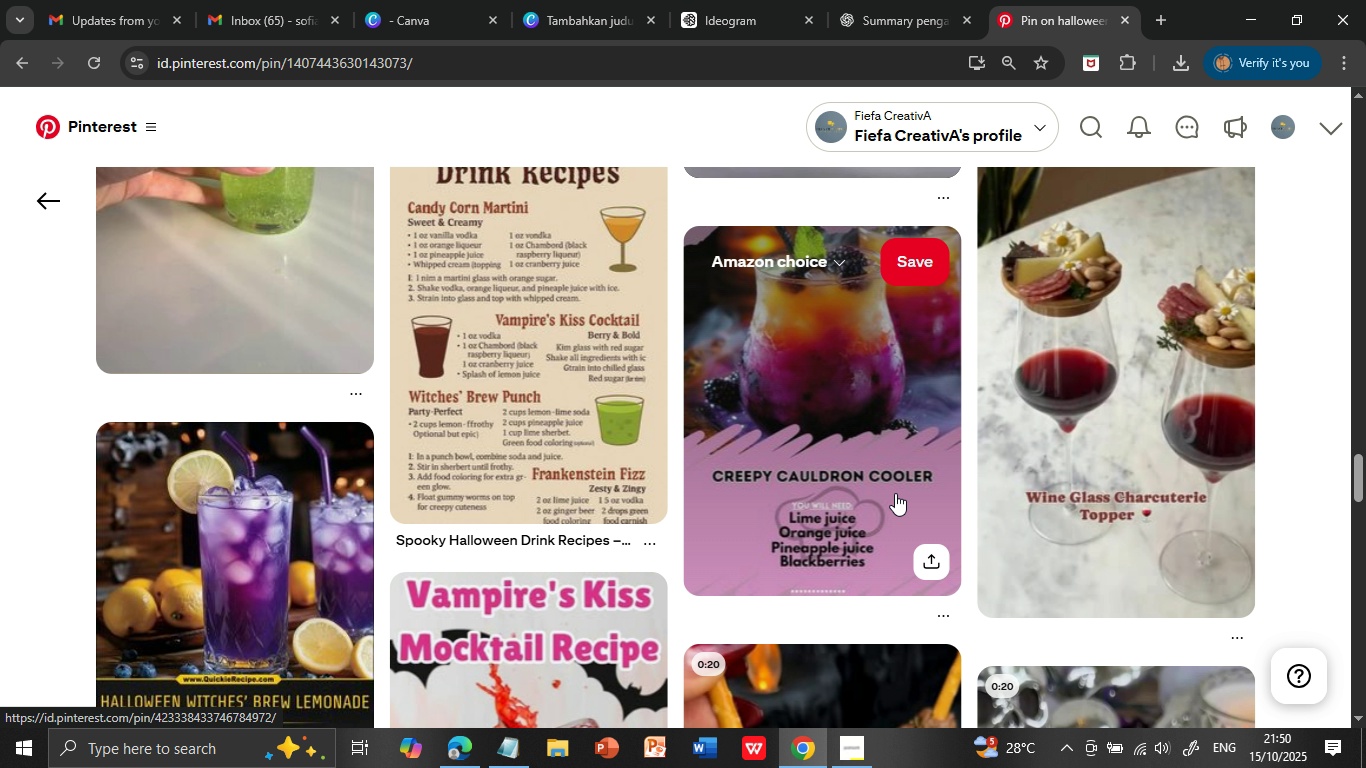 
wait(7.08)
 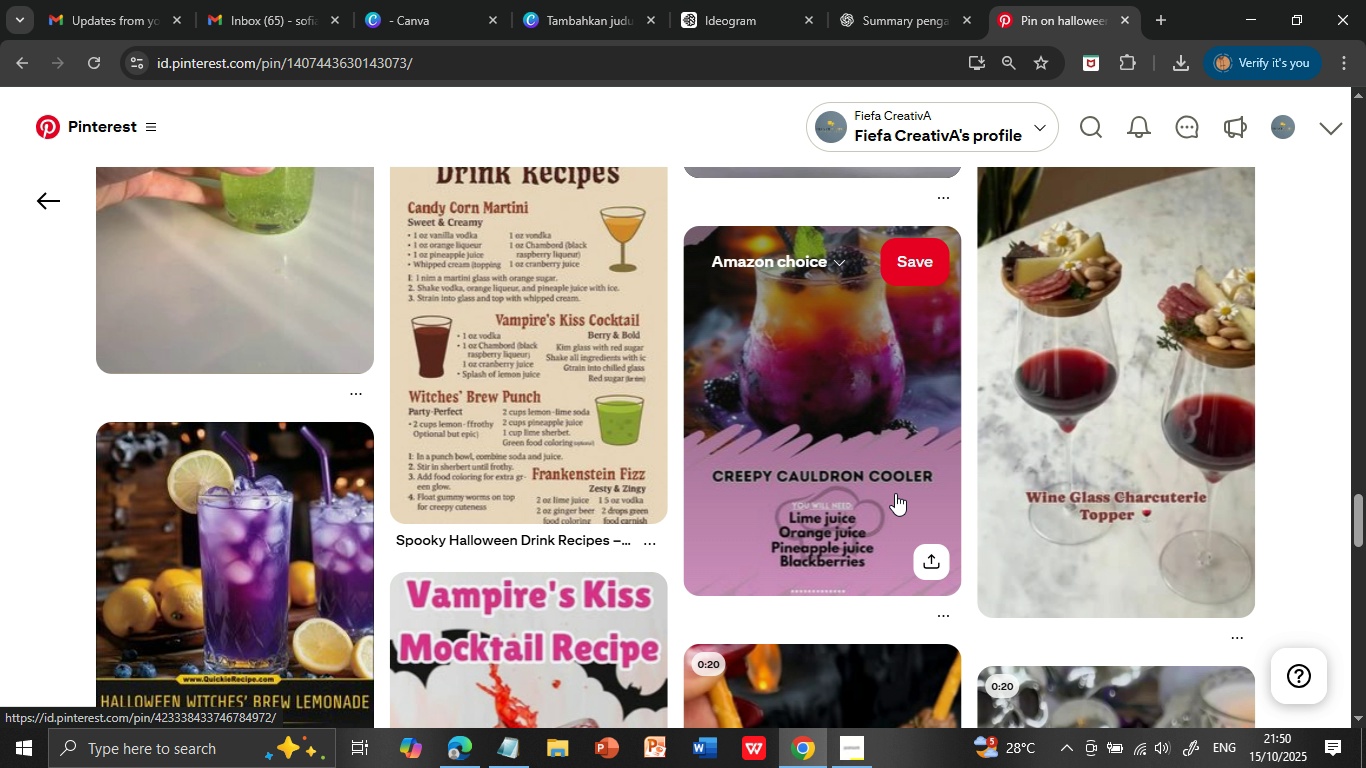 
scroll: coordinate [895, 493], scroll_direction: down, amount: 2.0
 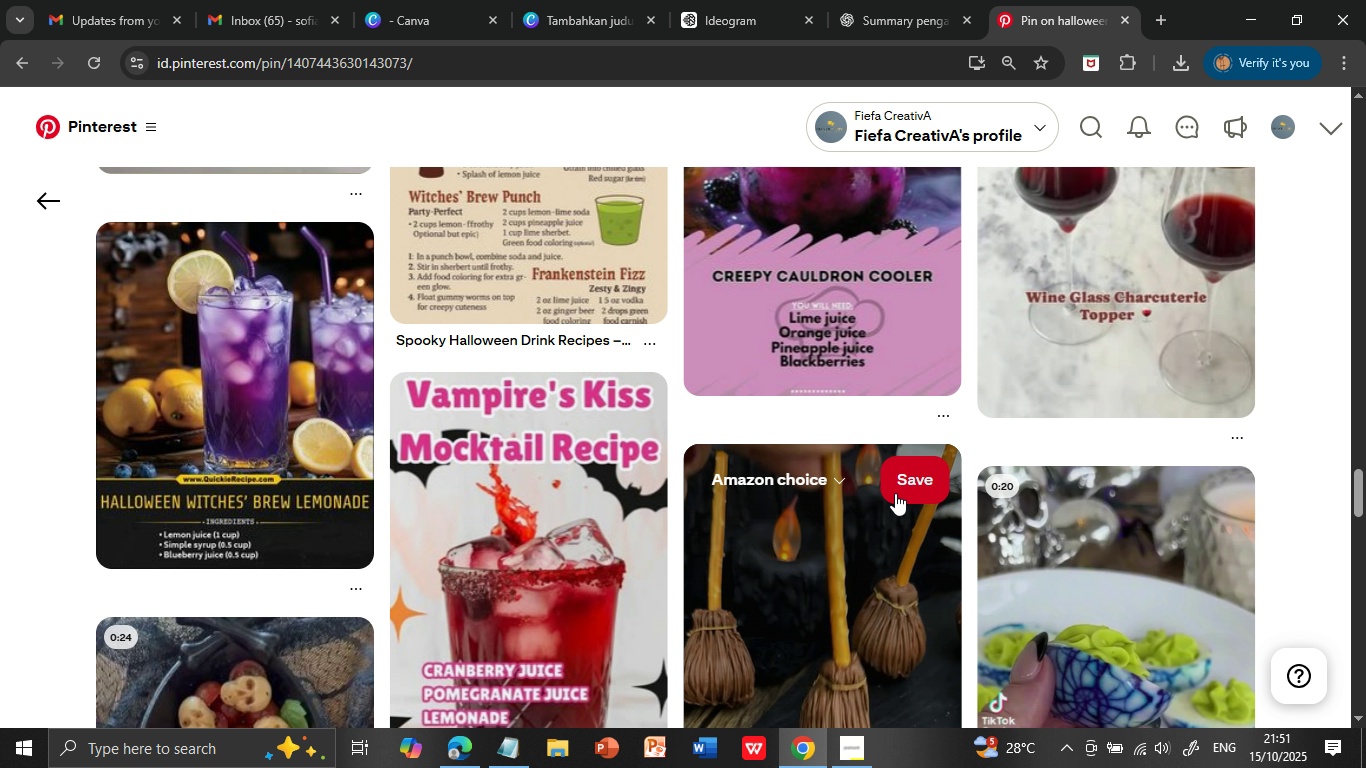 
wait(6.52)
 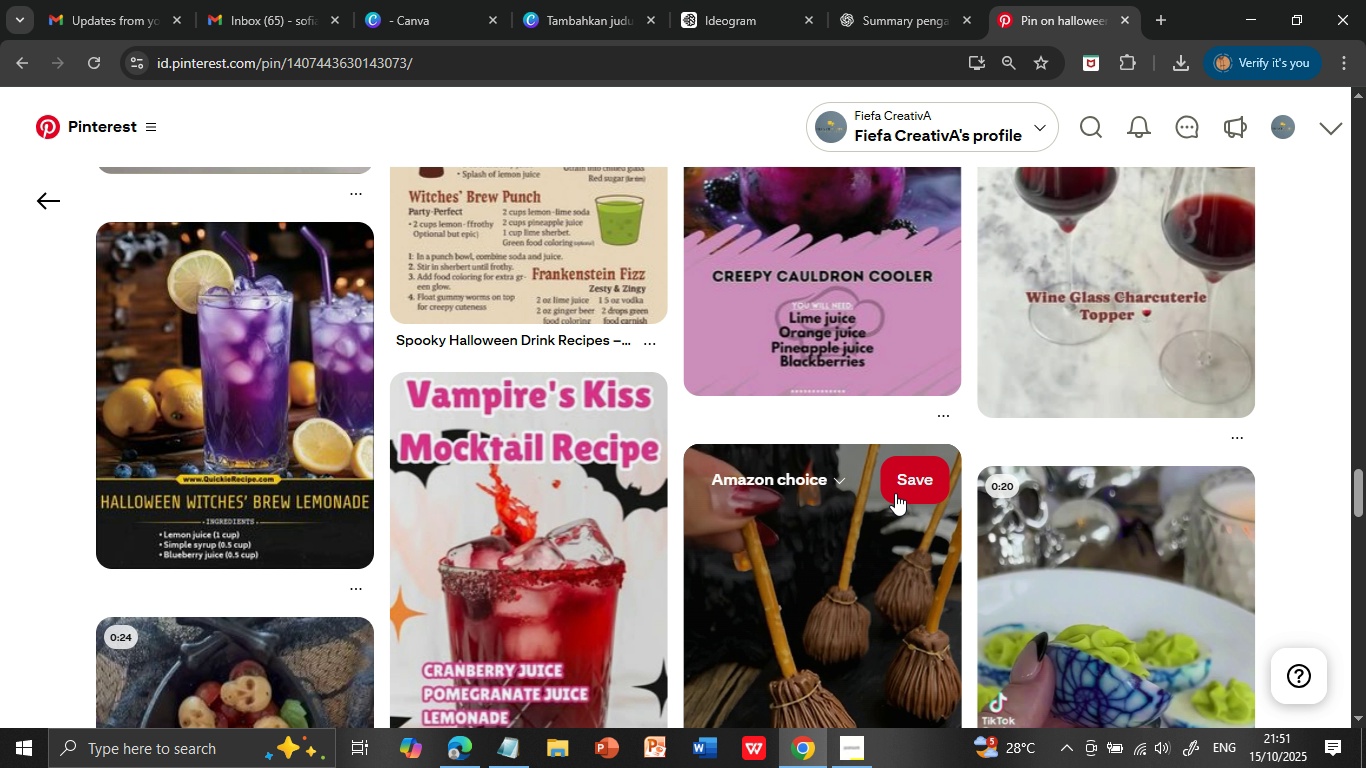 
scroll: coordinate [895, 493], scroll_direction: down, amount: 4.0
 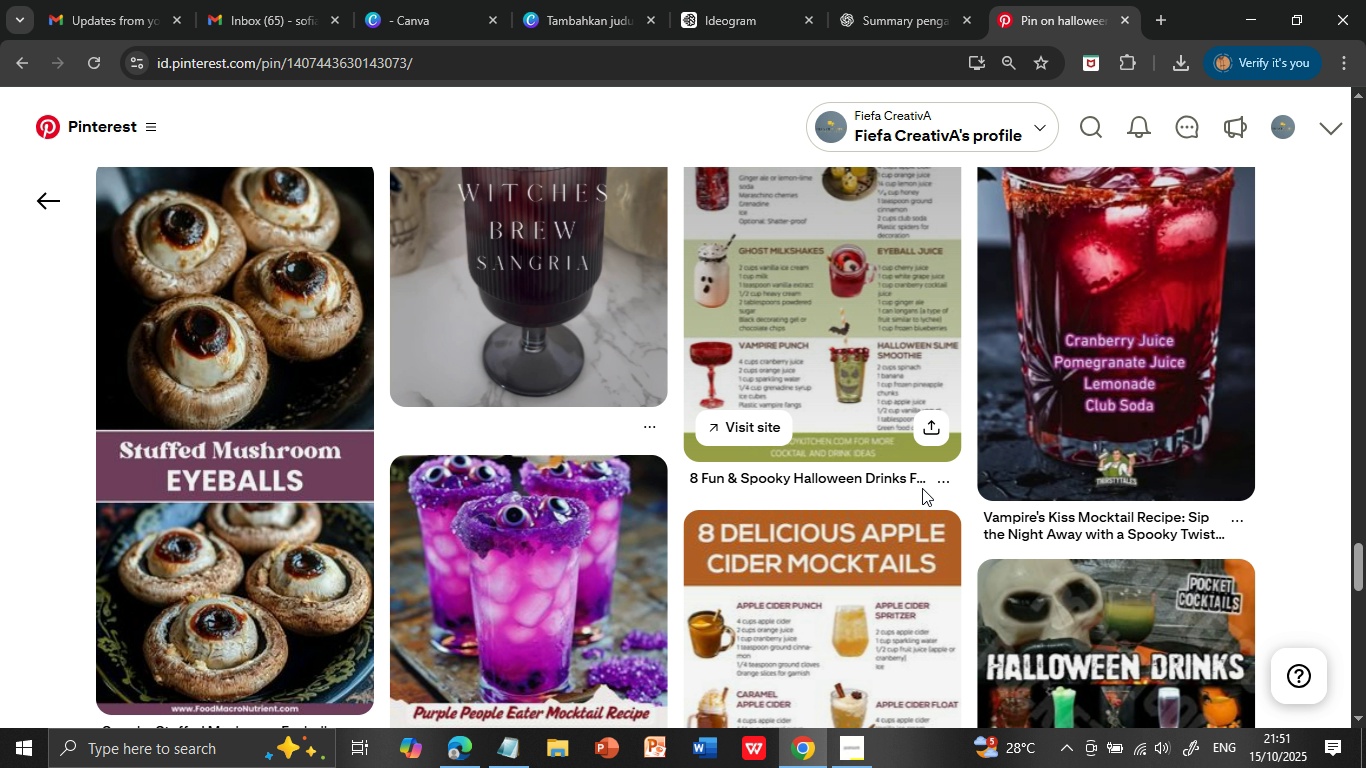 
wait(18.97)
 